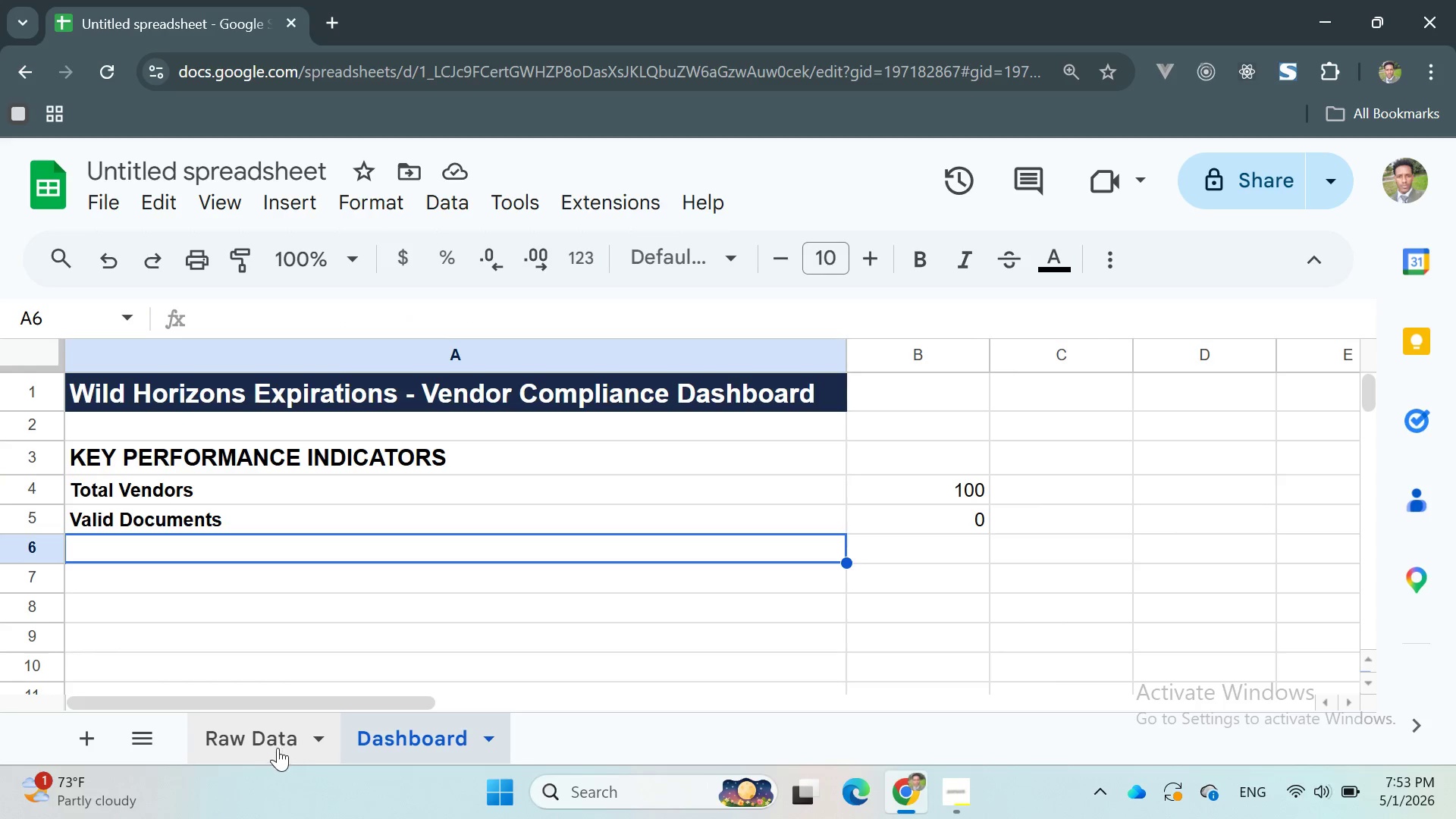 
left_click([265, 744])
 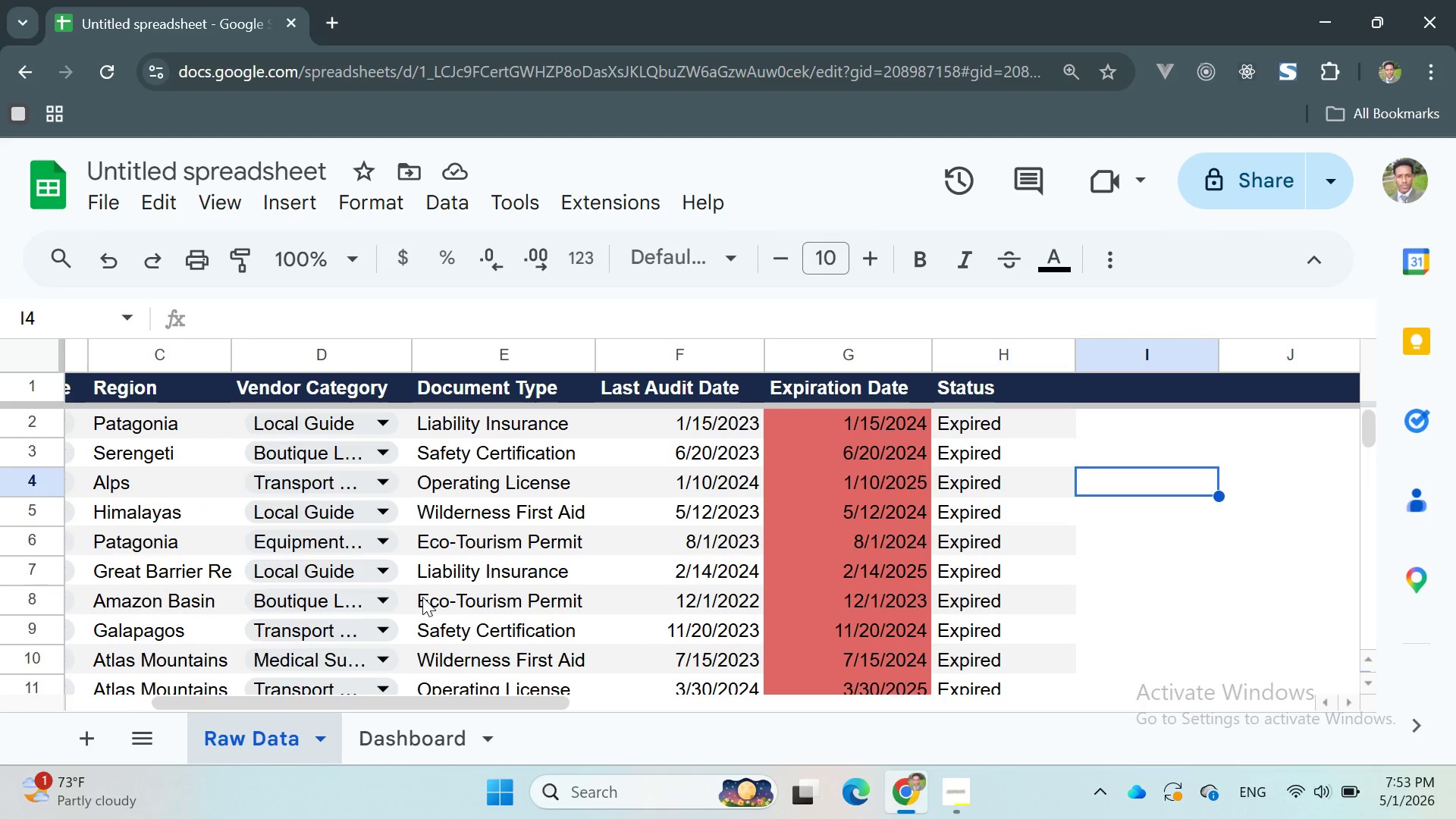 
left_click([400, 732])
 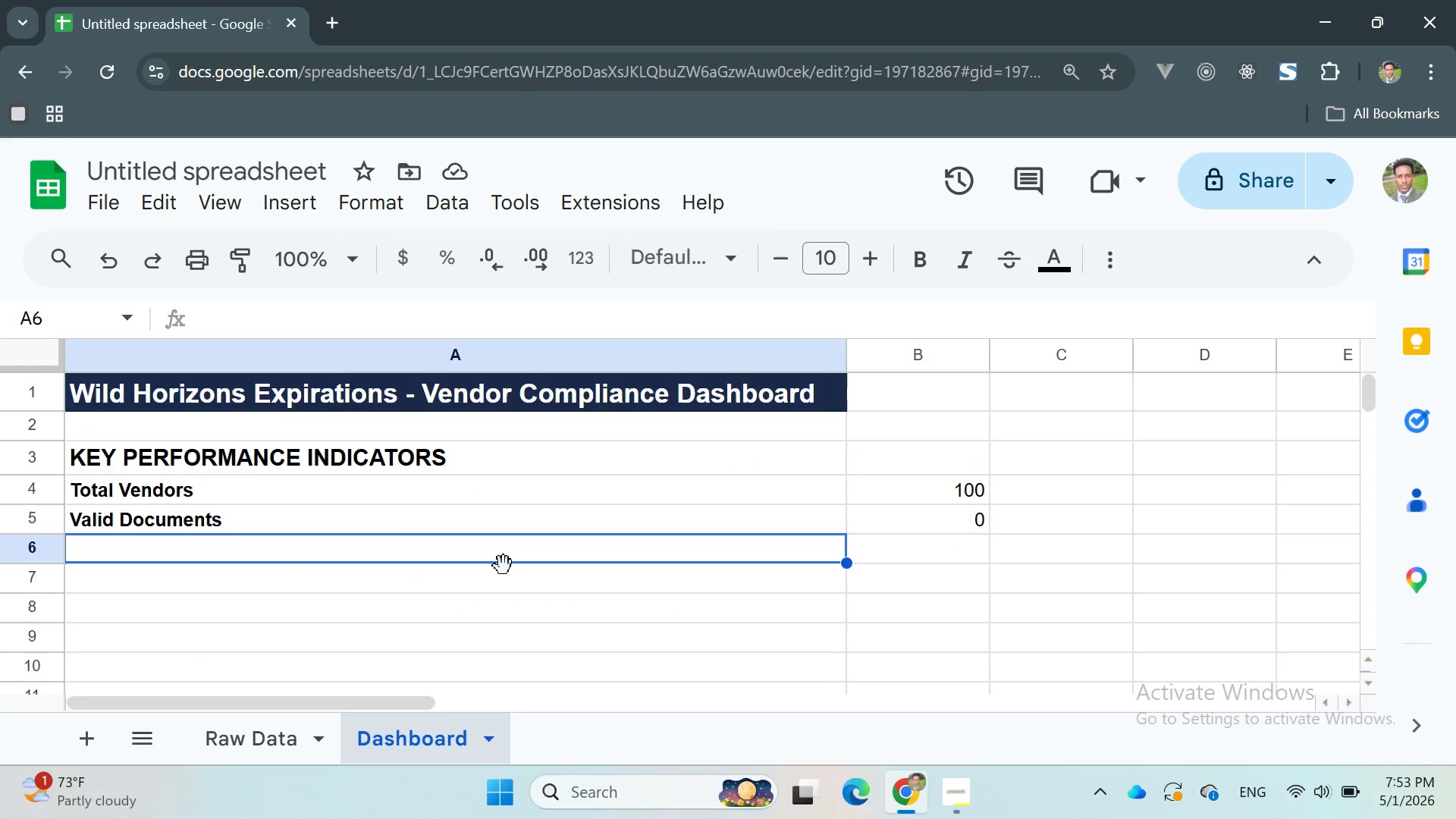 
type(Expiring )
 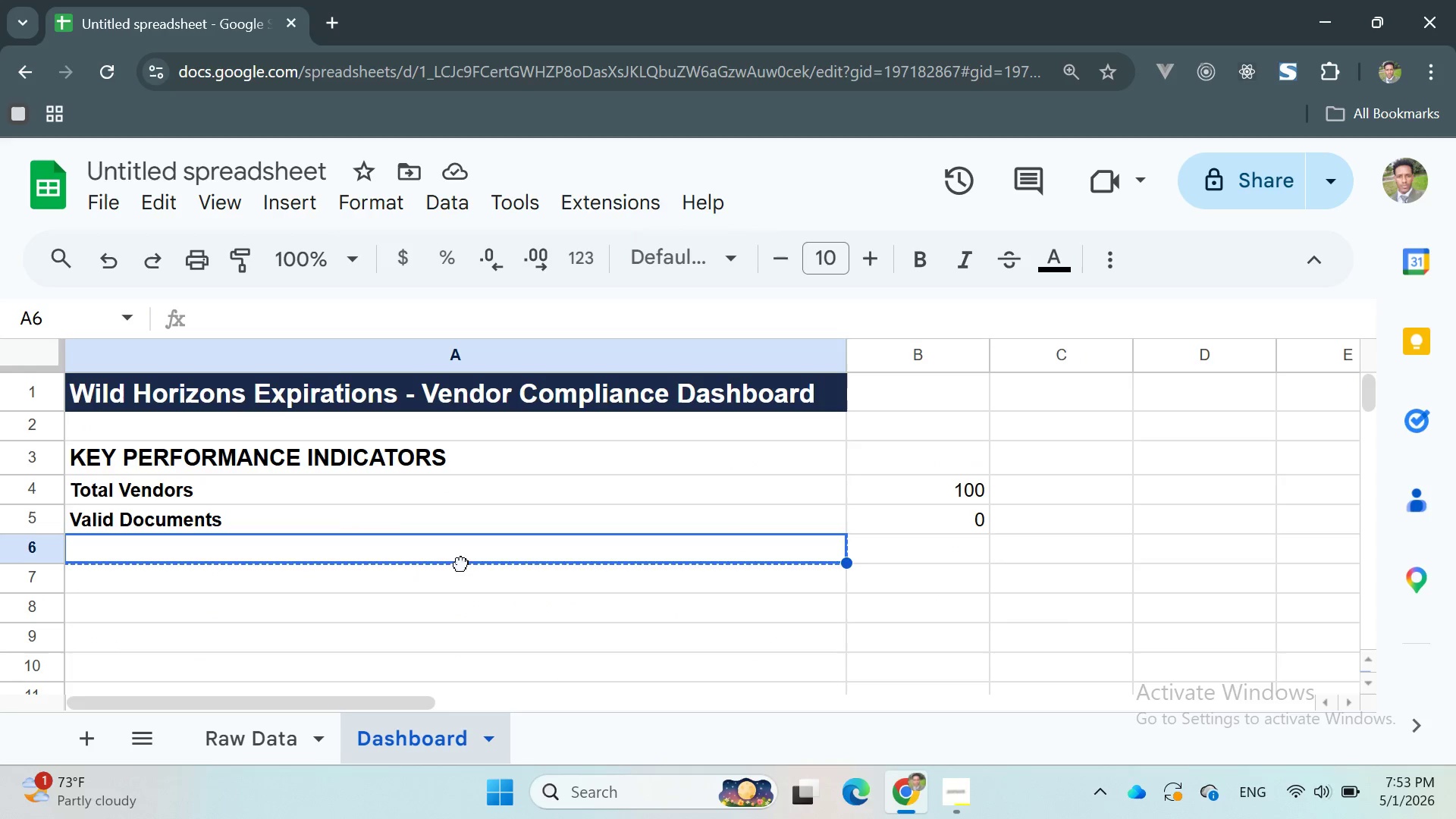 
double_click([461, 563])
 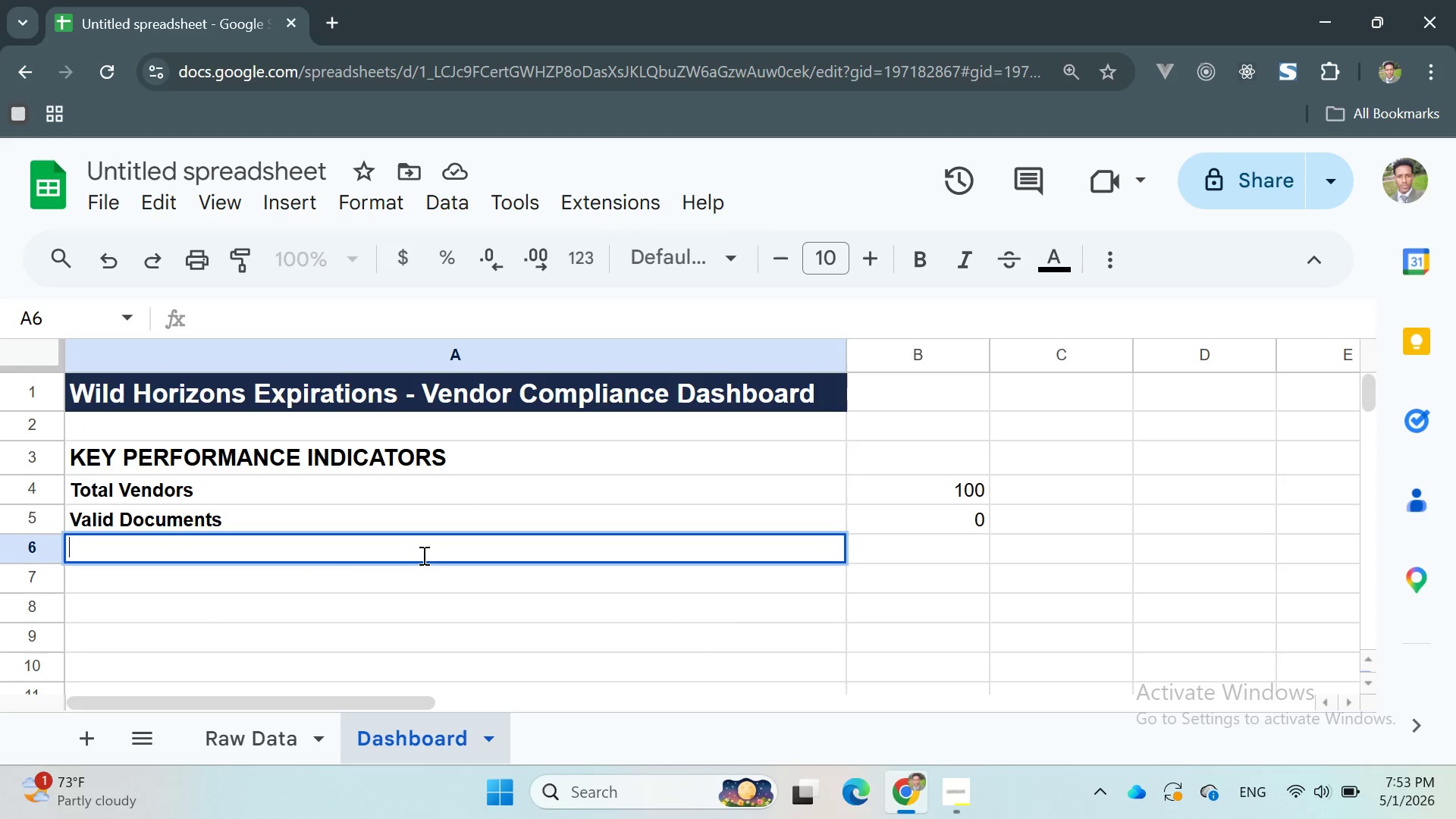 
triple_click([422, 555])
 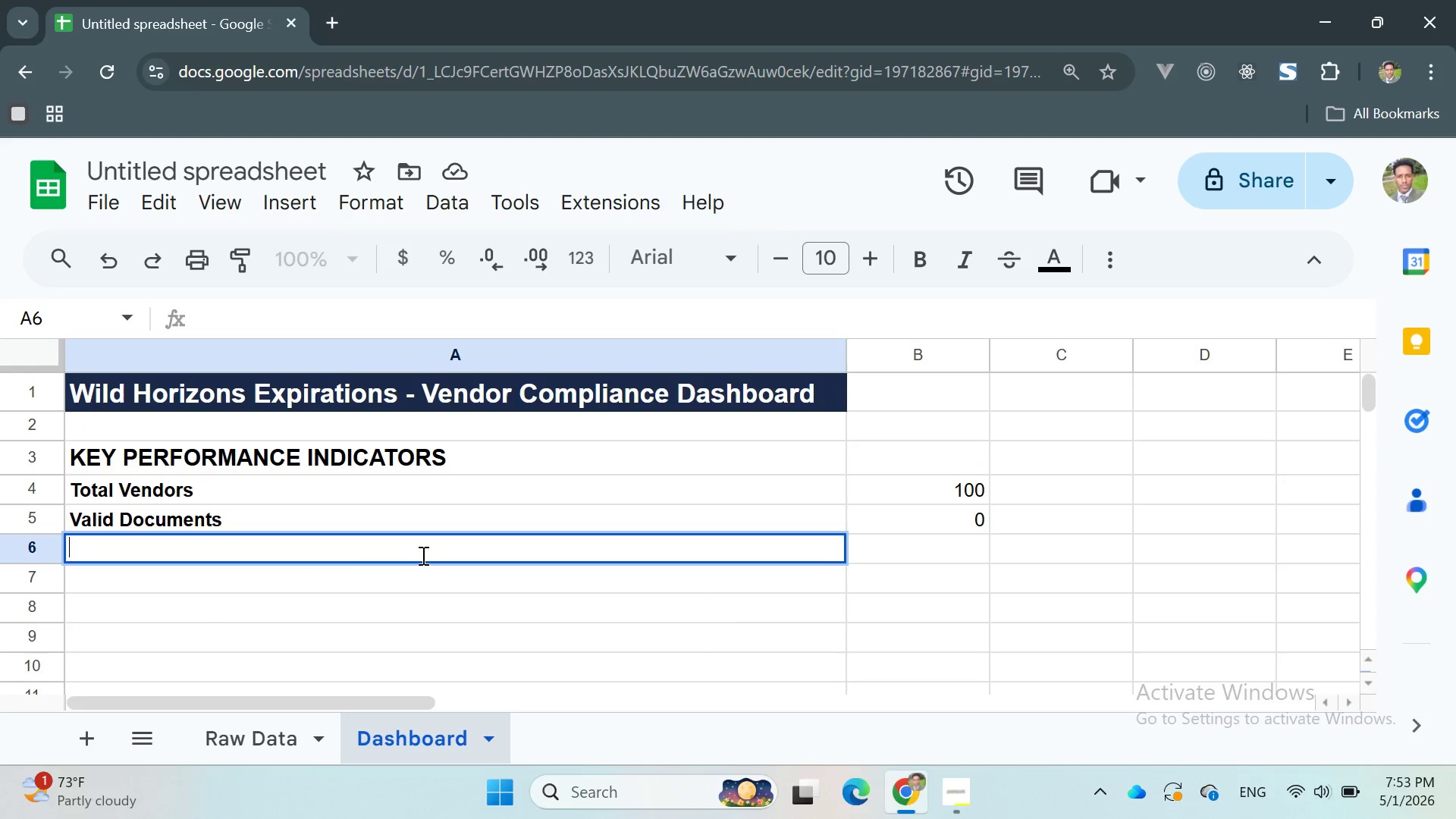 
triple_click([422, 555])
 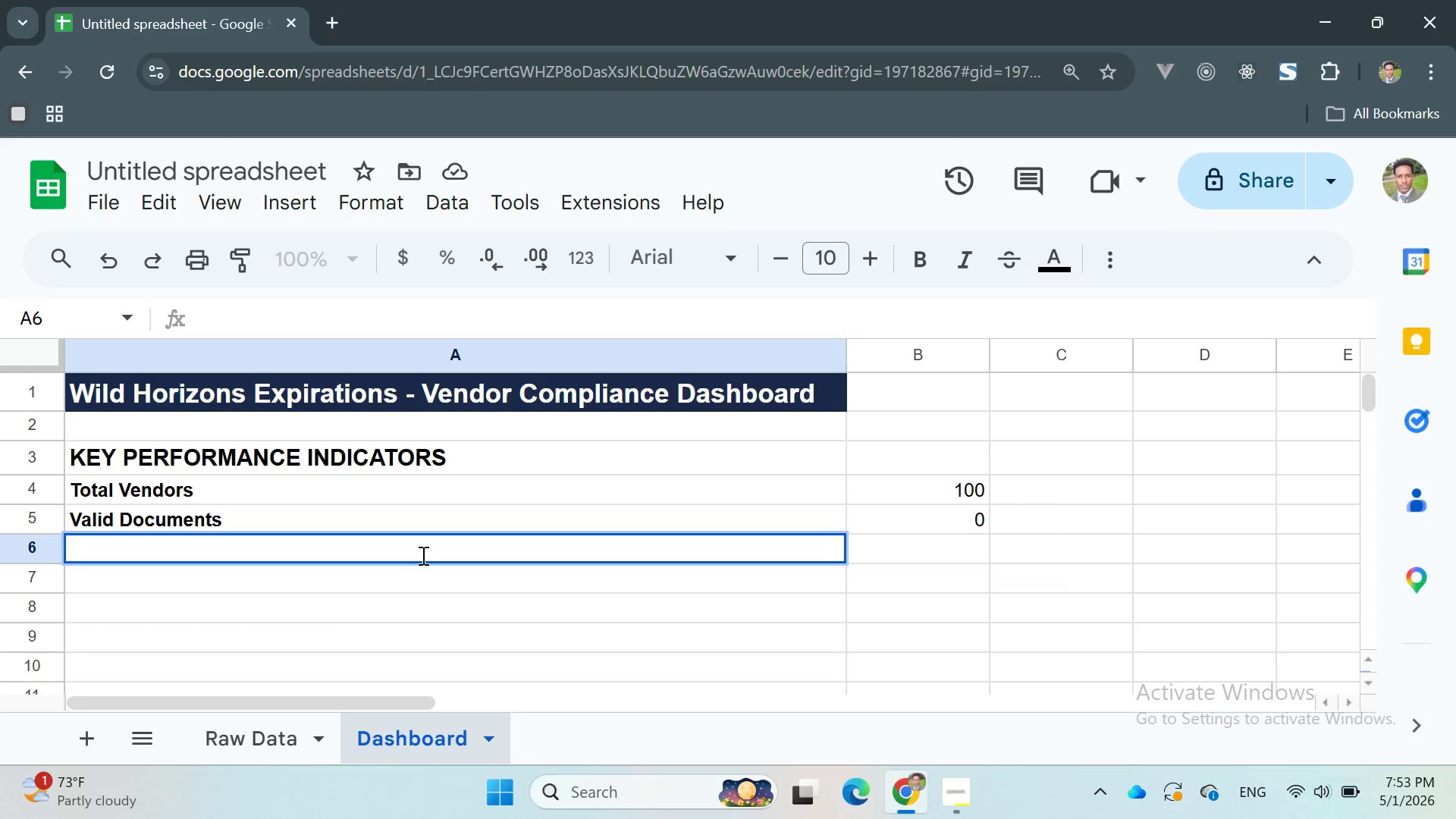 
type(Expiring Soon)
 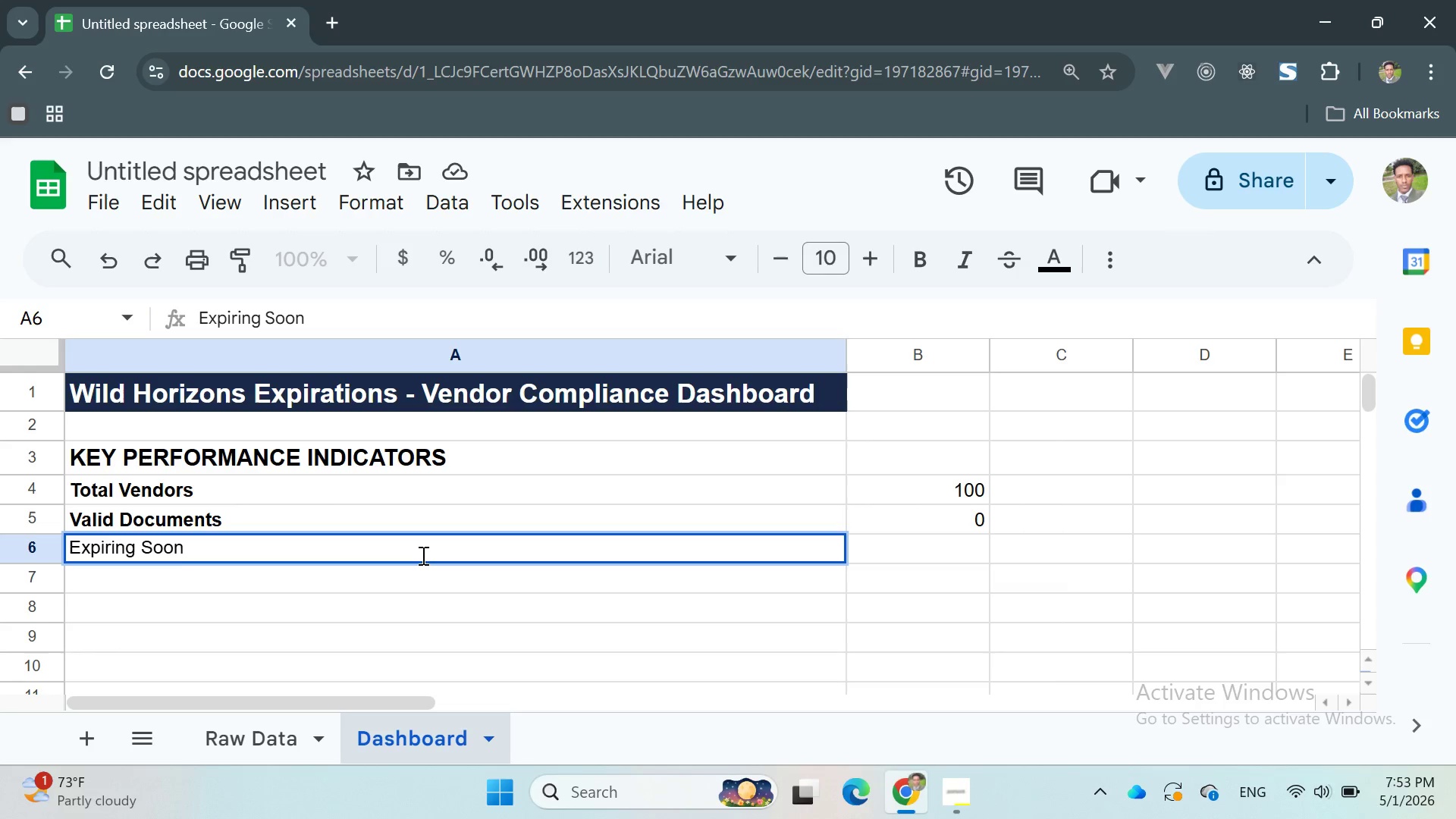 
double_click([422, 555])
 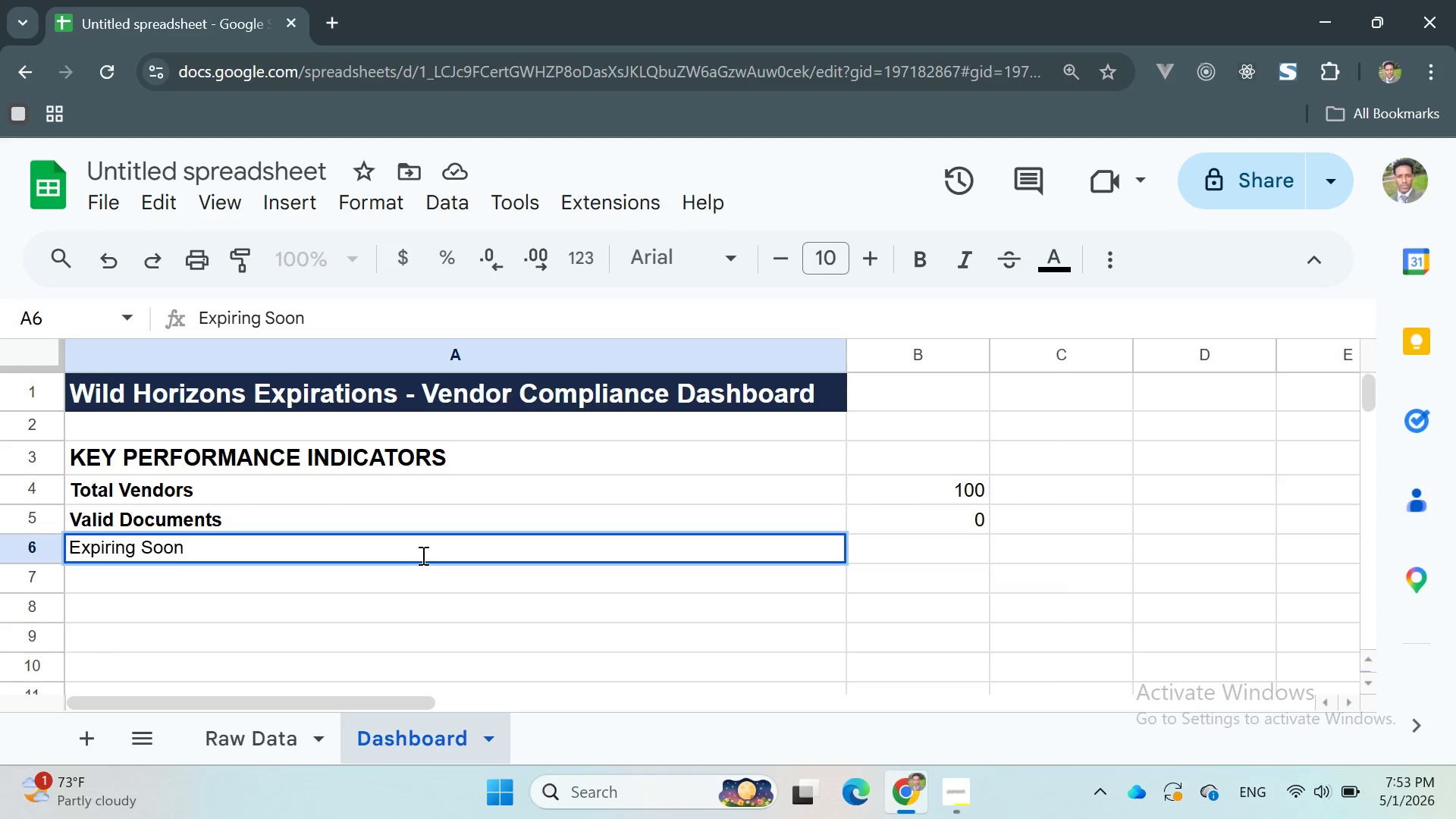 
triple_click([422, 555])
 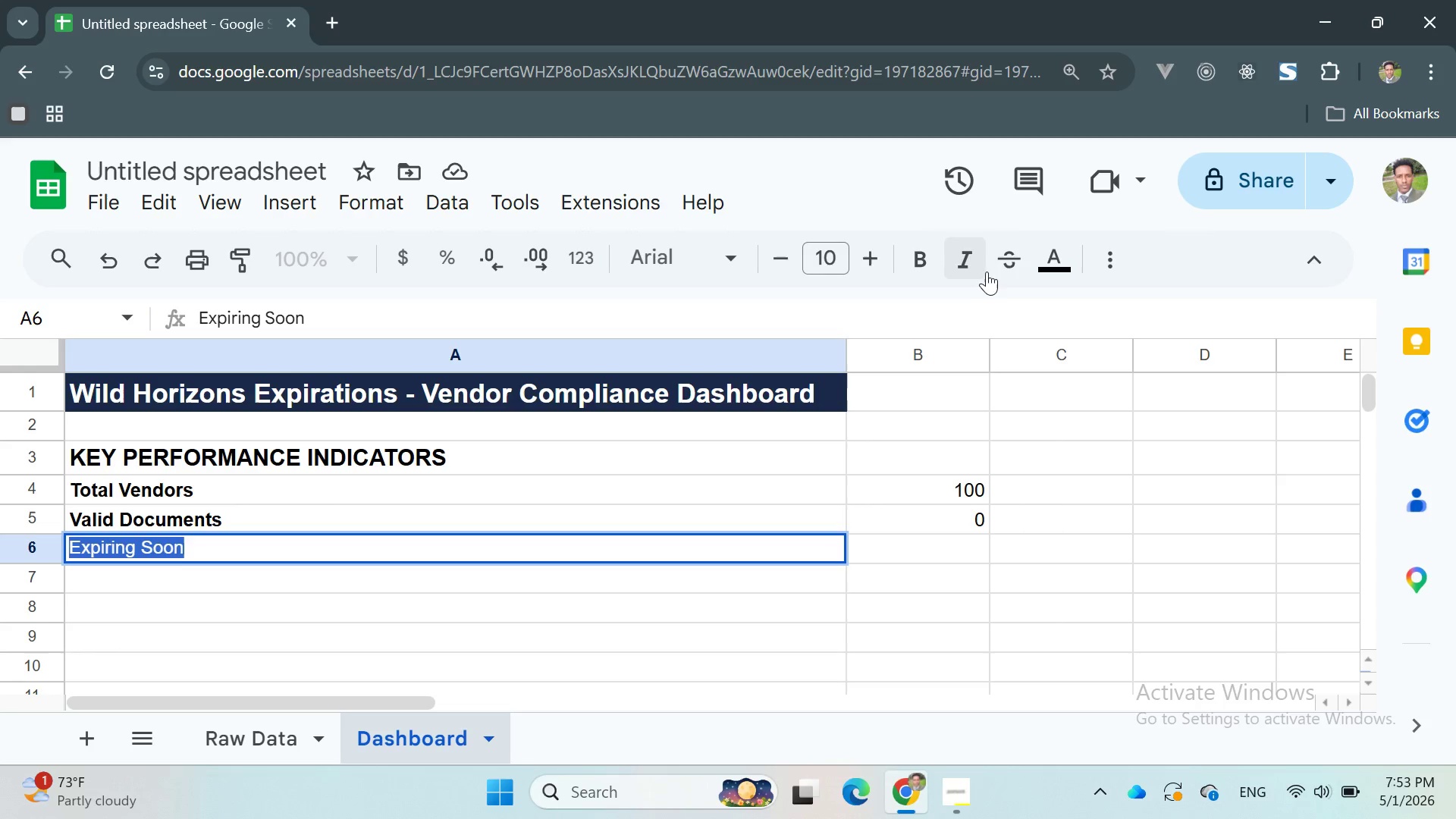 
left_click([938, 257])
 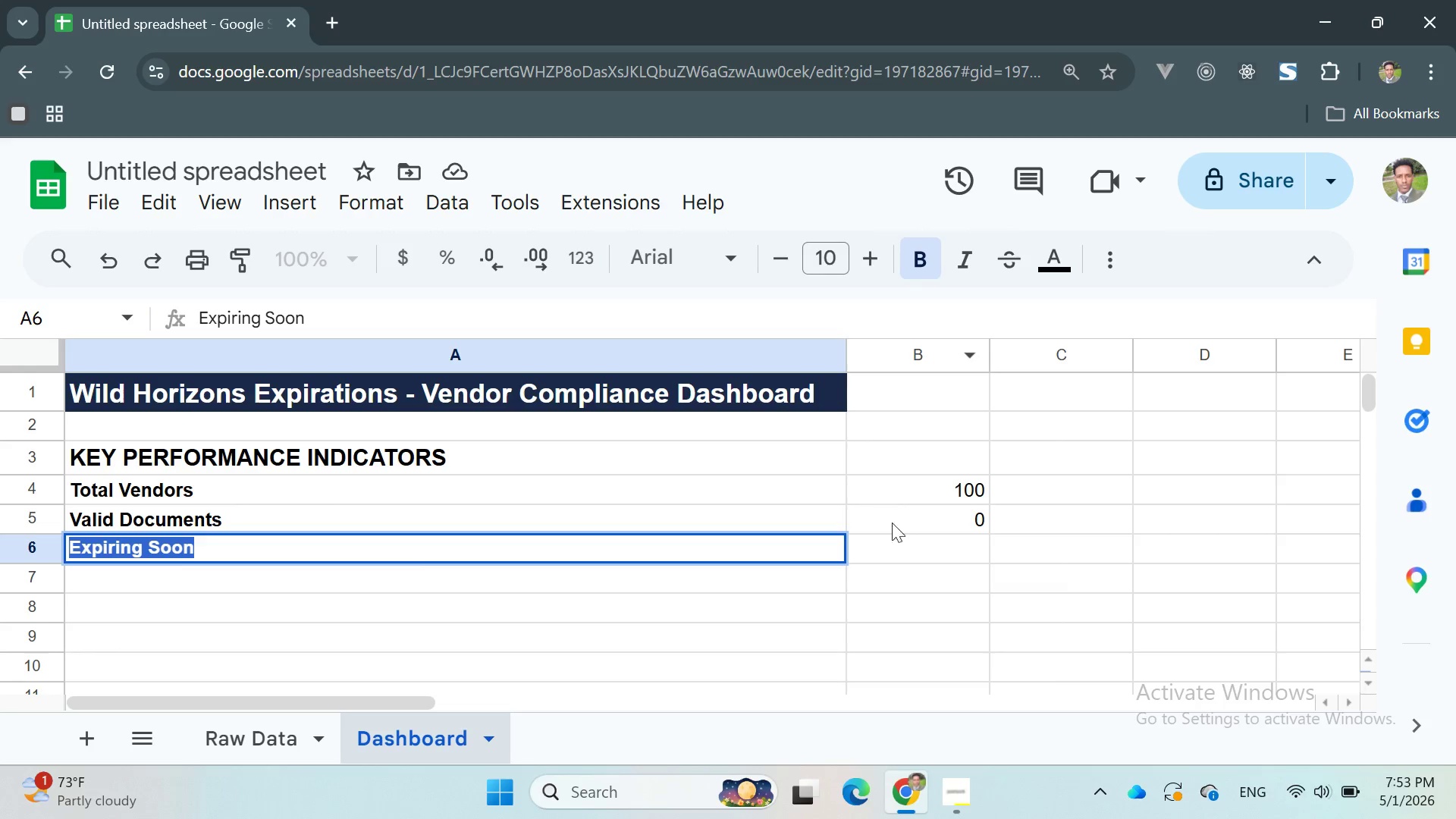 
left_click([905, 551])
 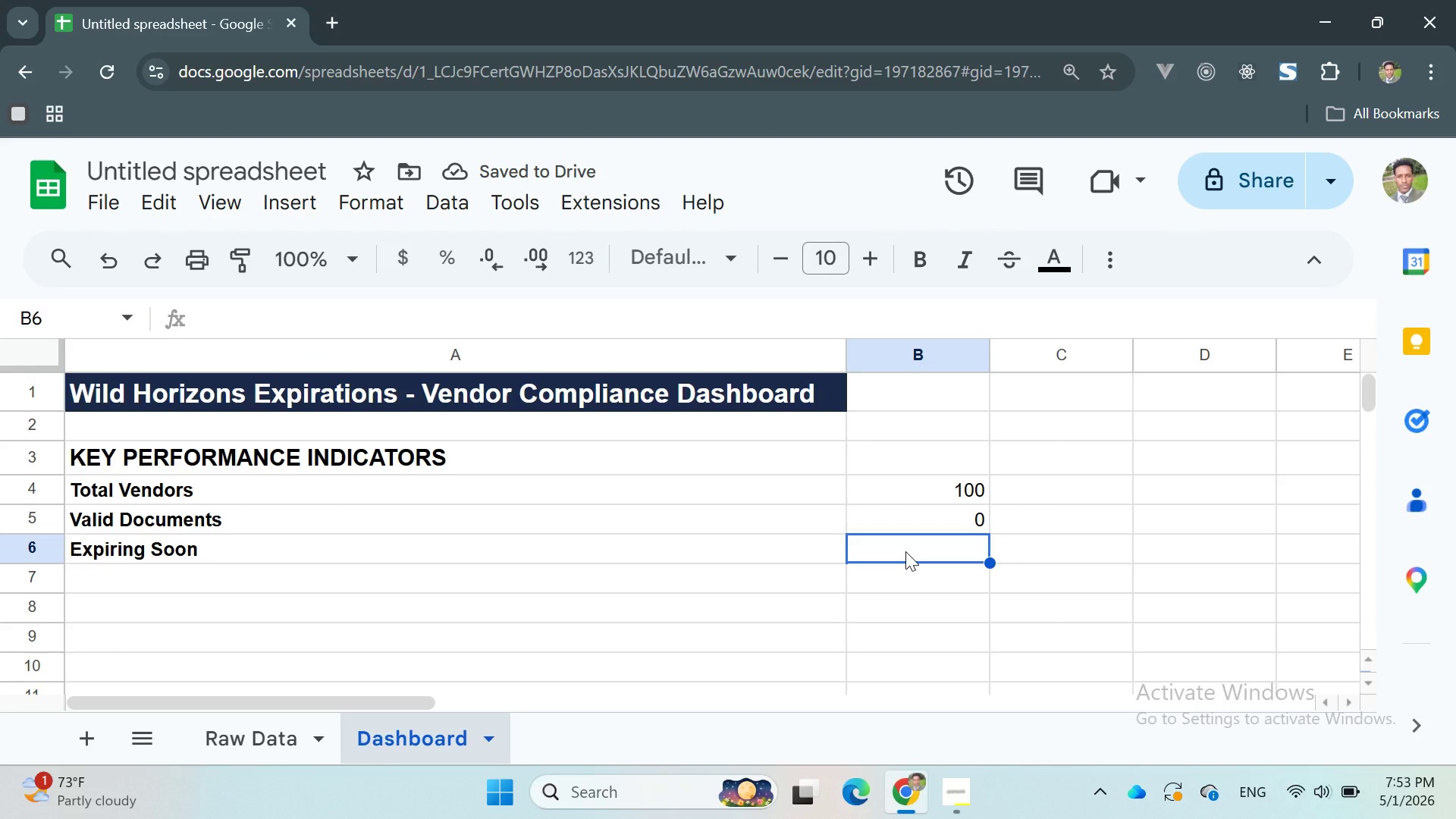 
wait(9.12)
 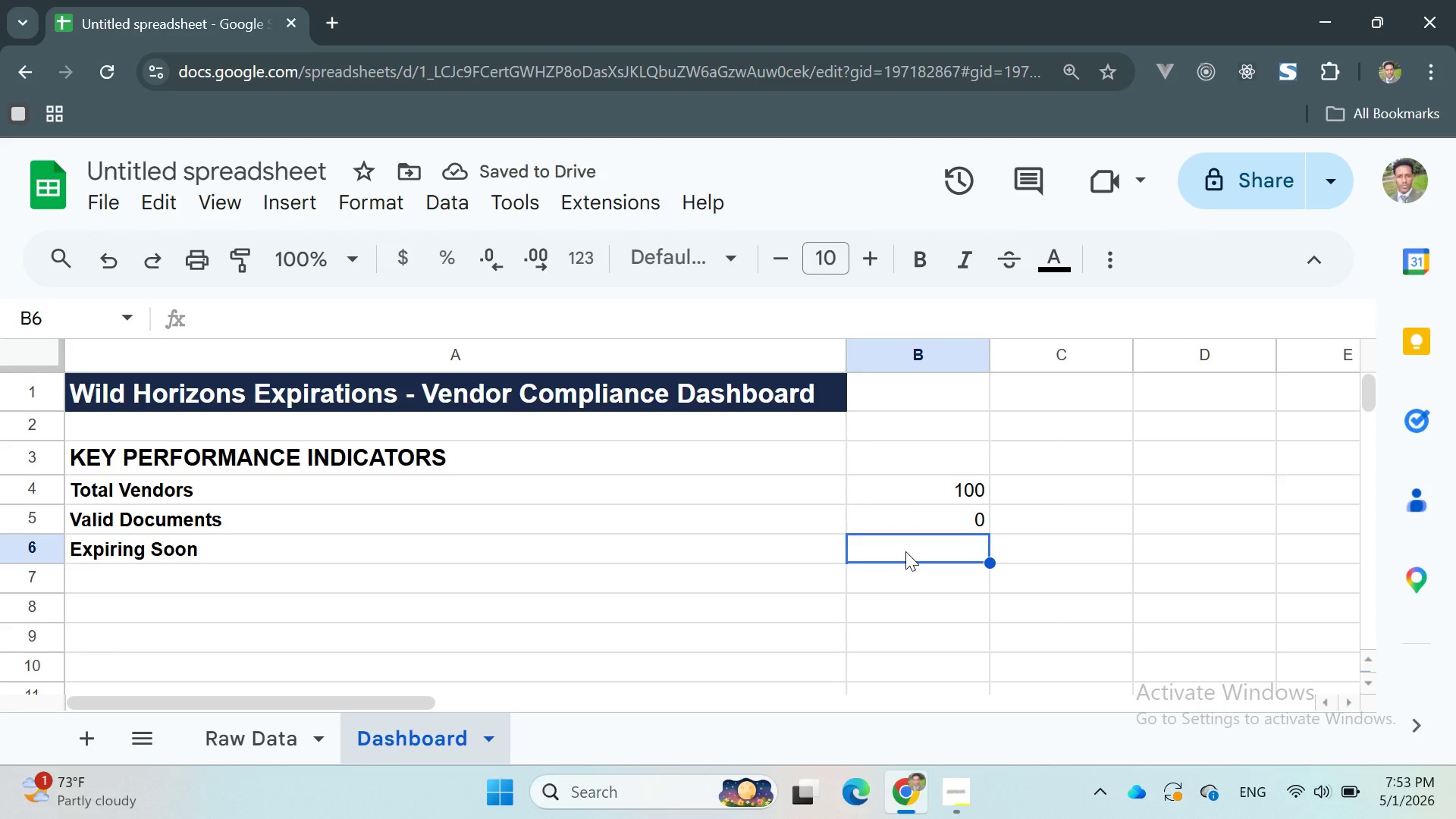 
type(CO)
key(Backspace)
key(Backspace)
type(=COUNTIF)
 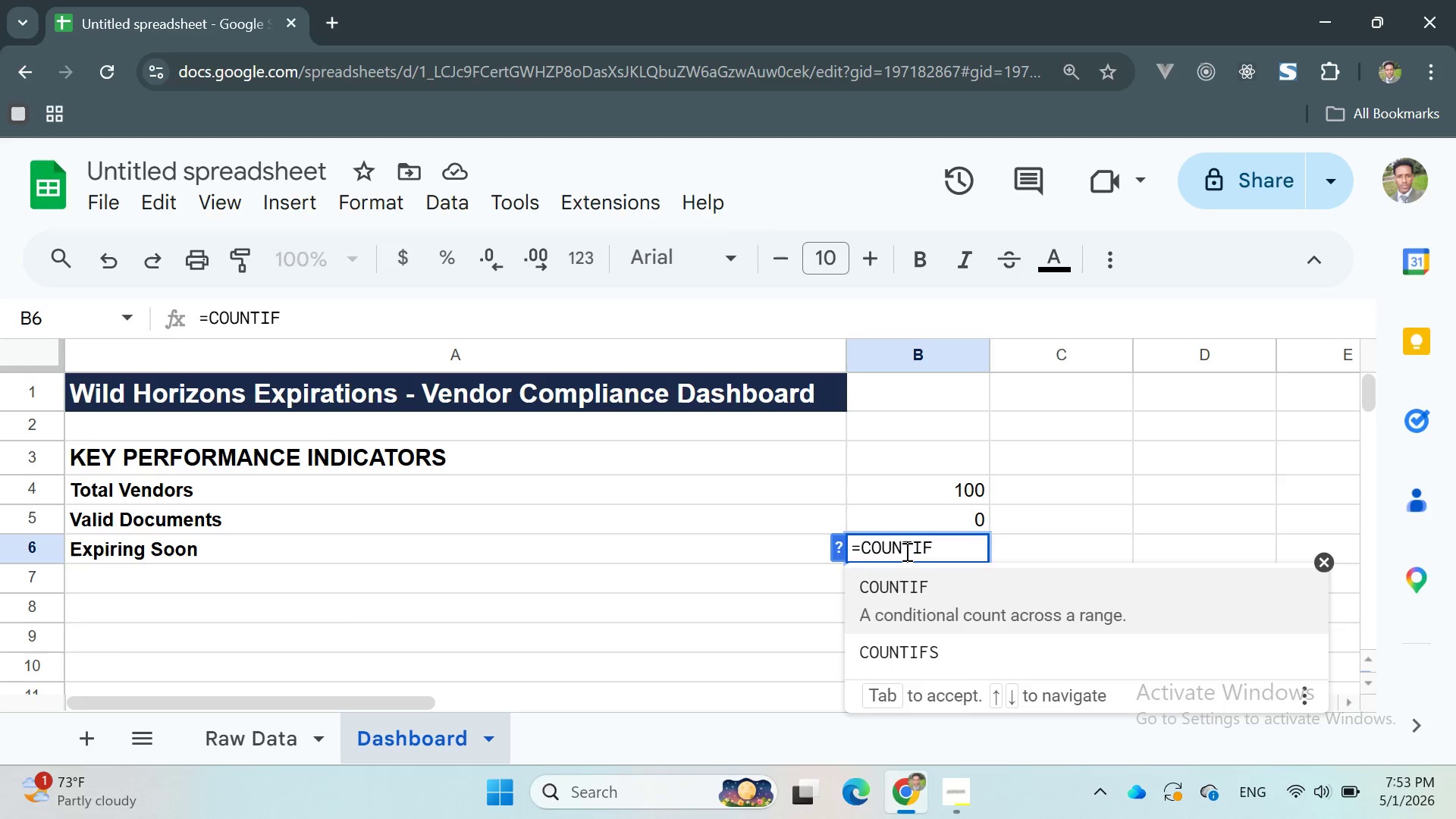 
key(Enter)
 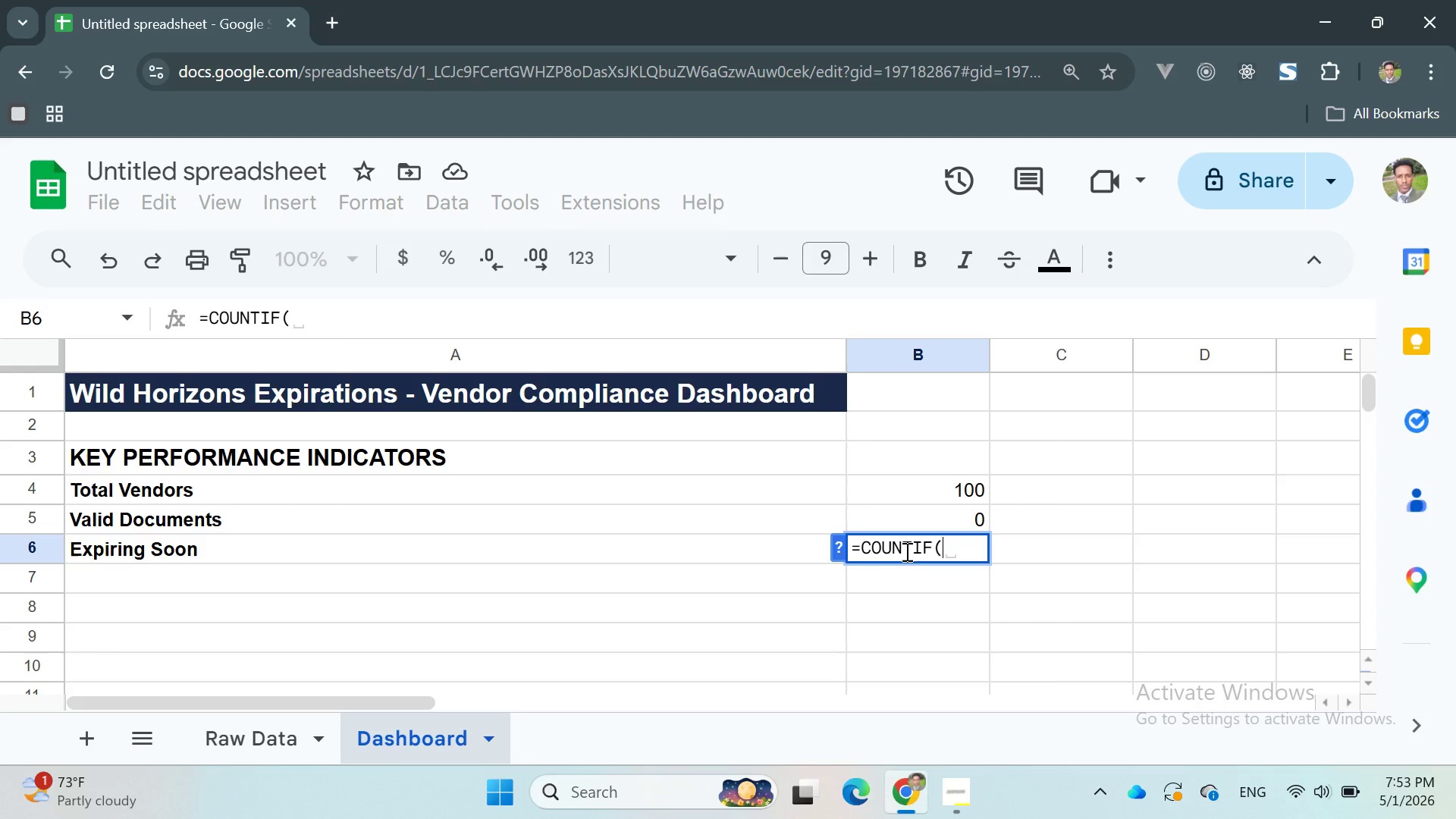 
key(Quote)
 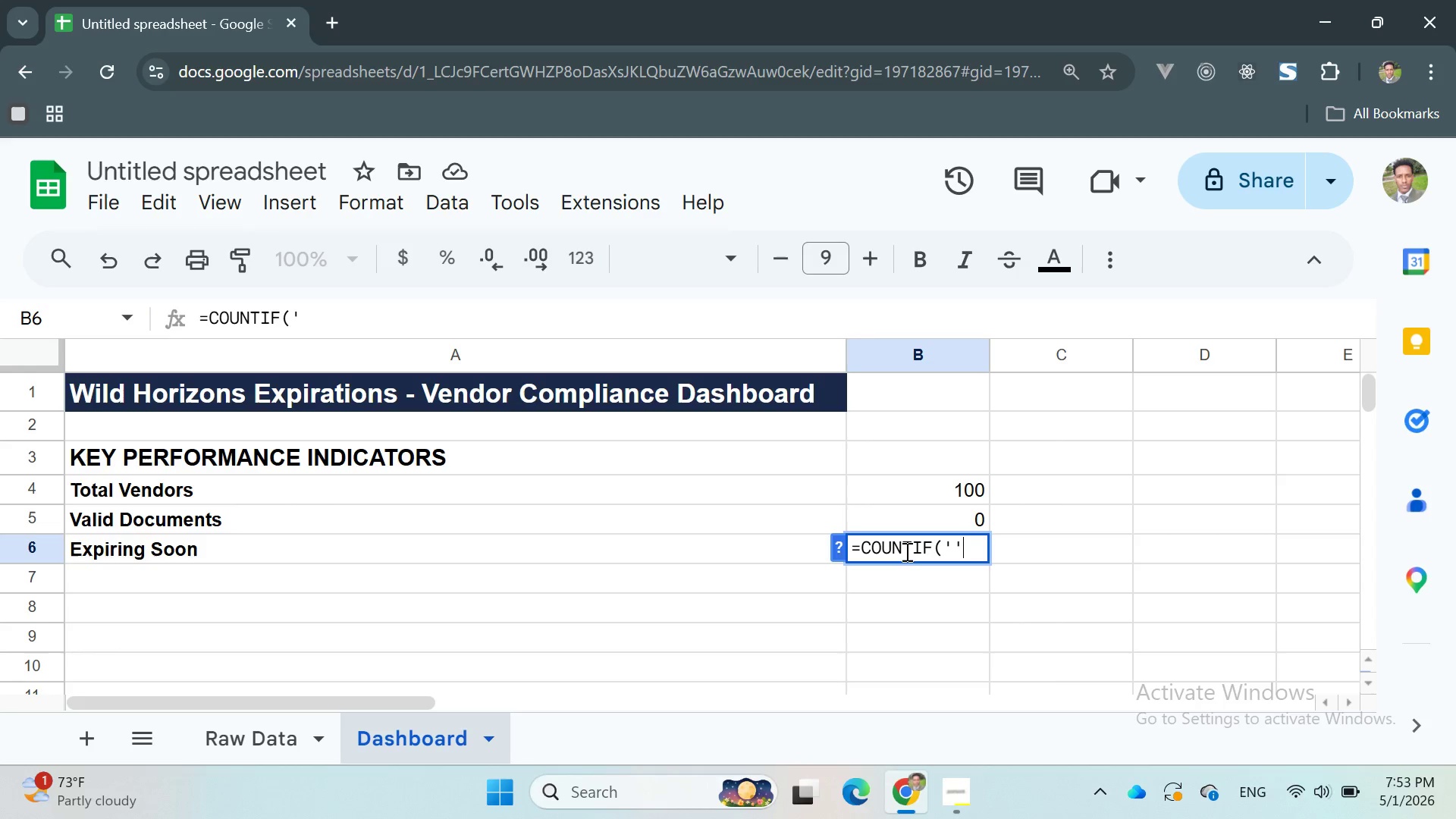 
key(Quote)
 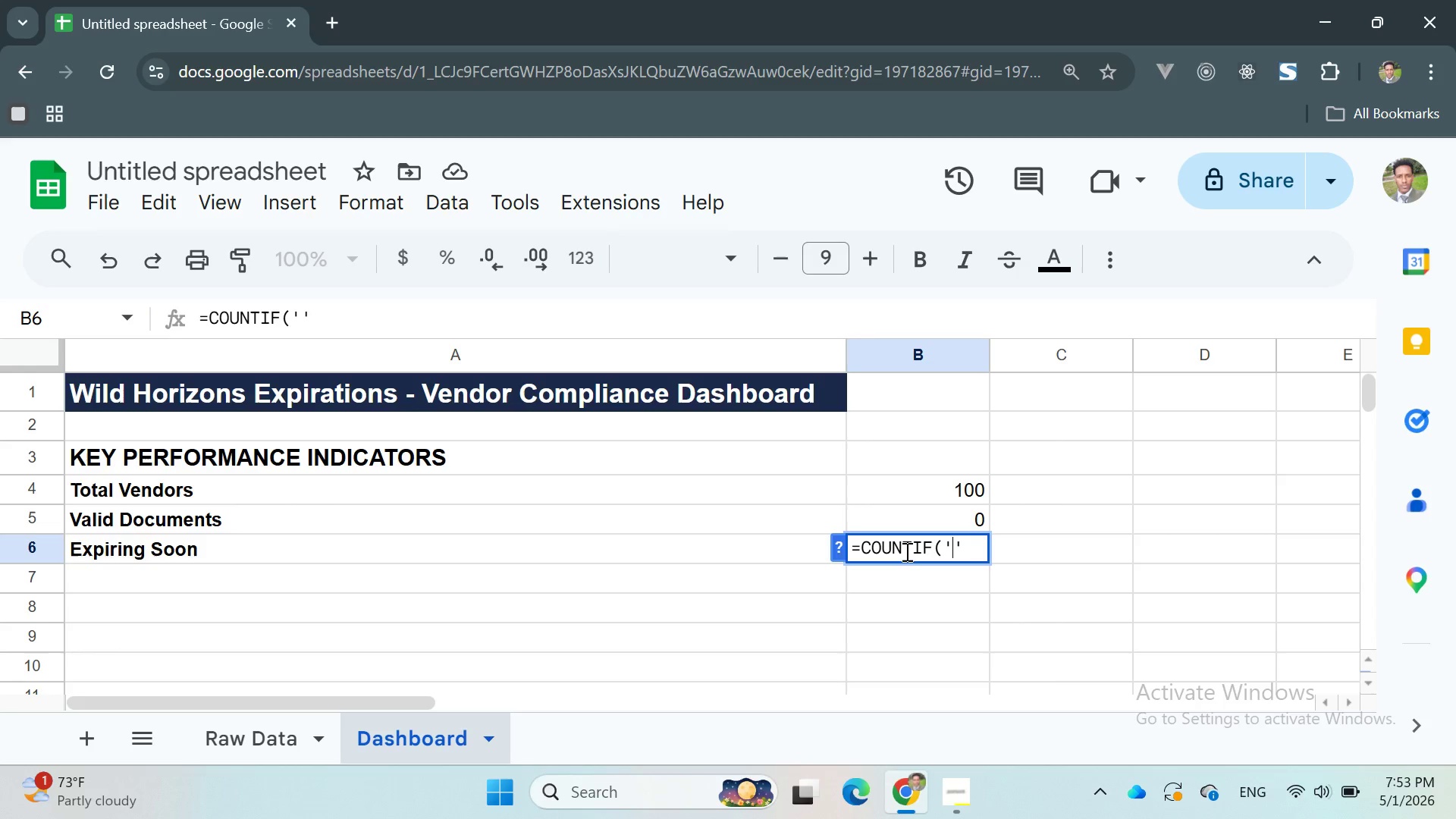 
key(ArrowLeft)
 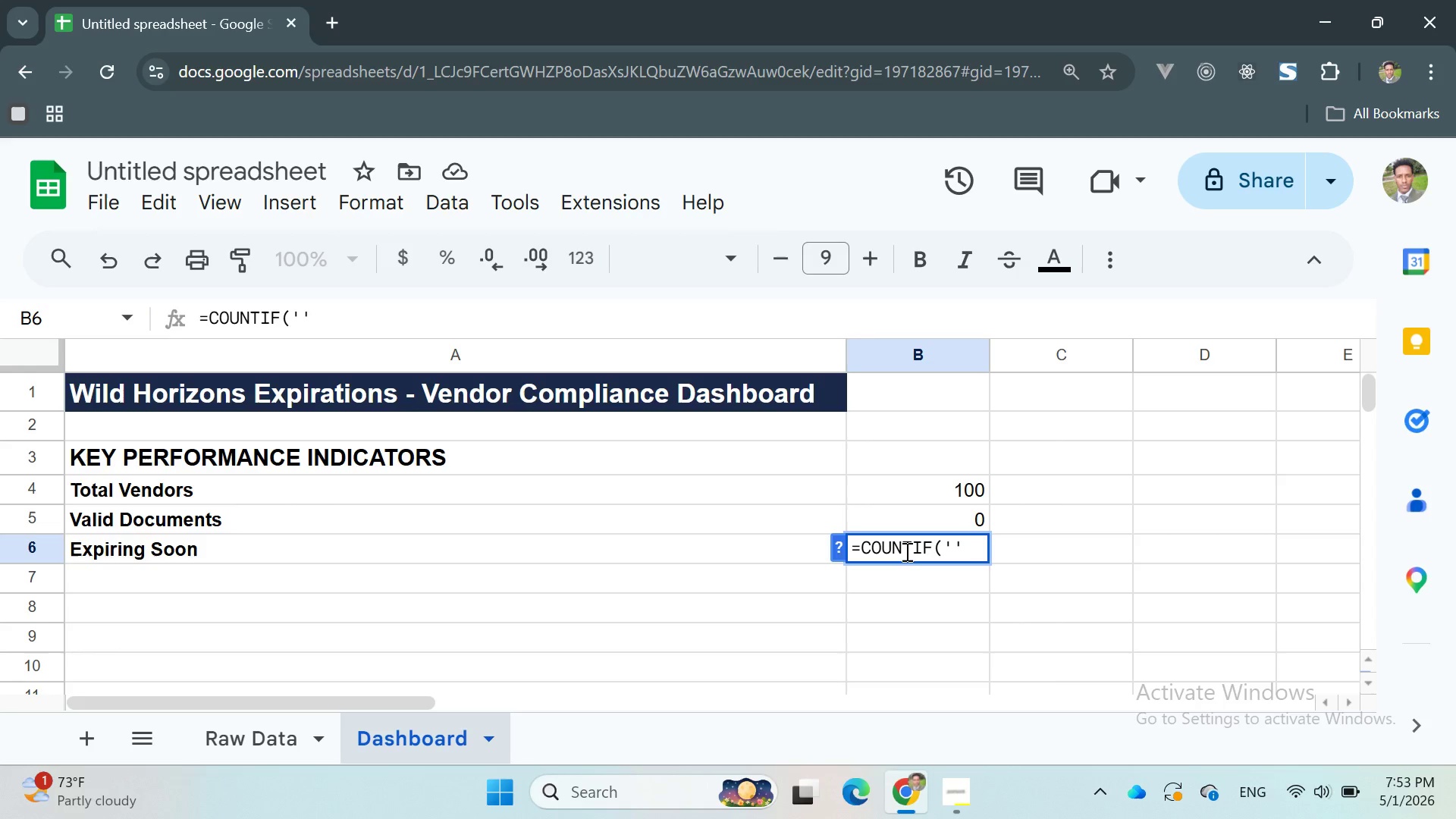 
type(Raw Data)
 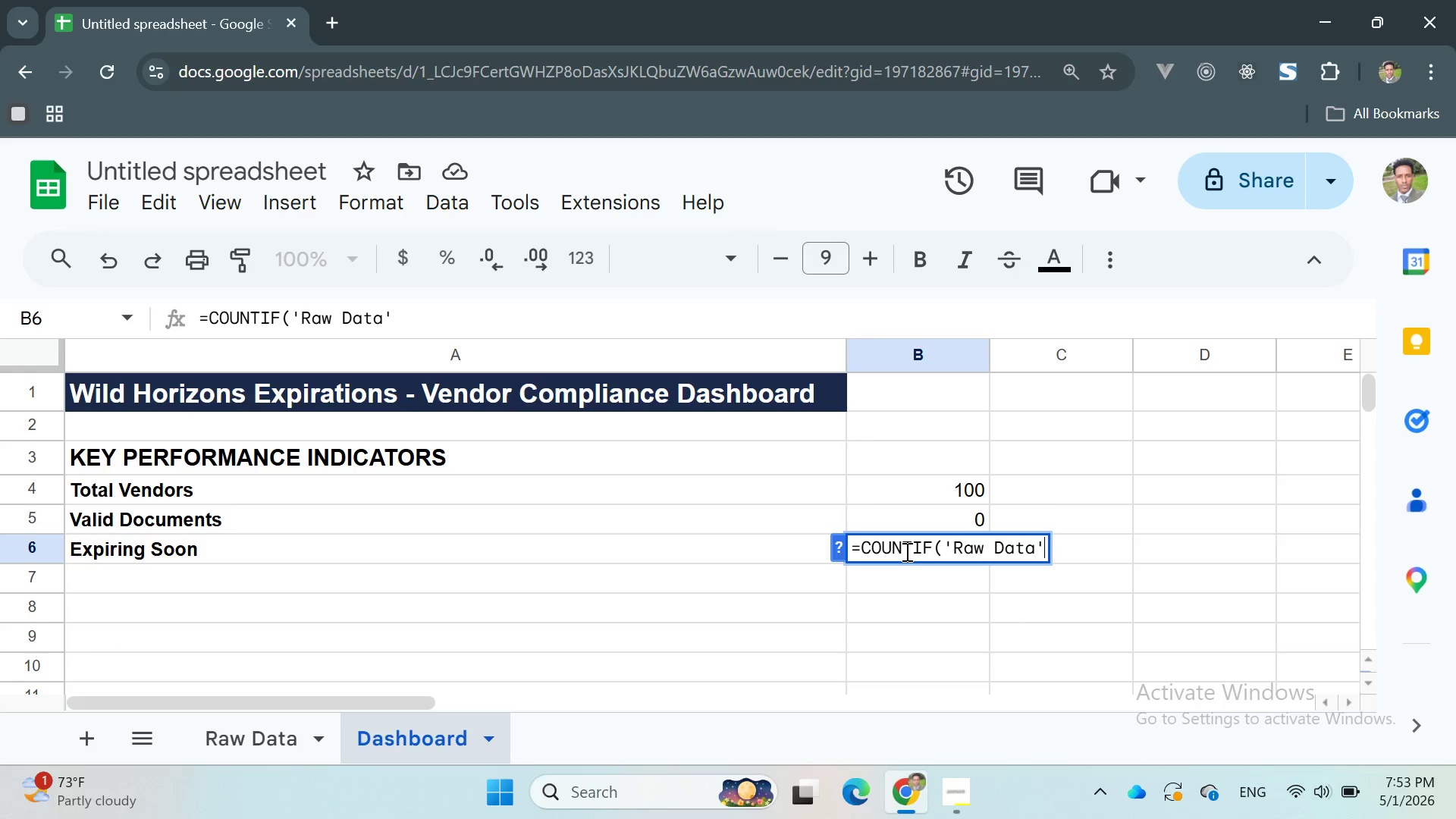 
key(ArrowRight)
 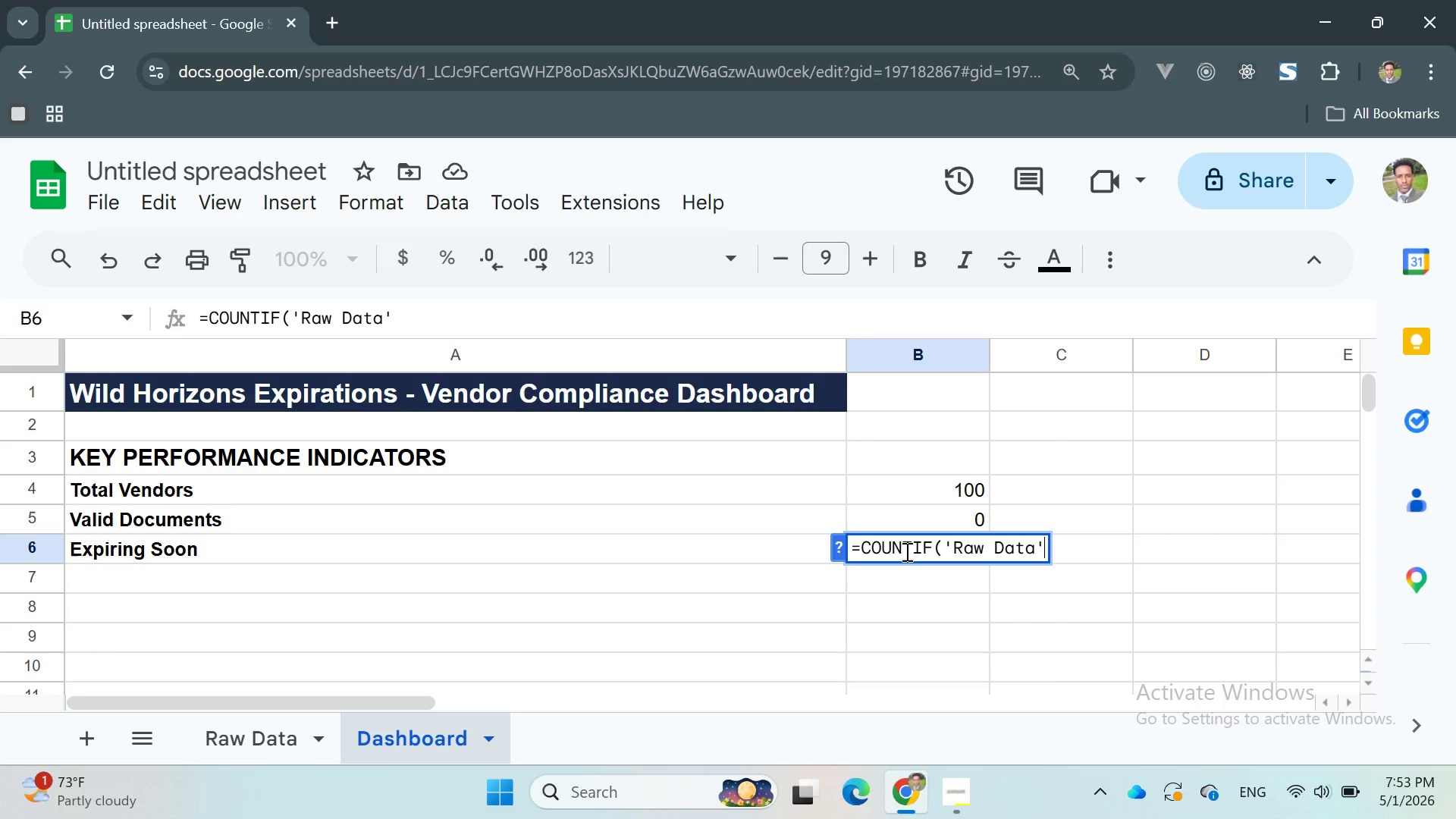 
type(!h2:h101, "")
 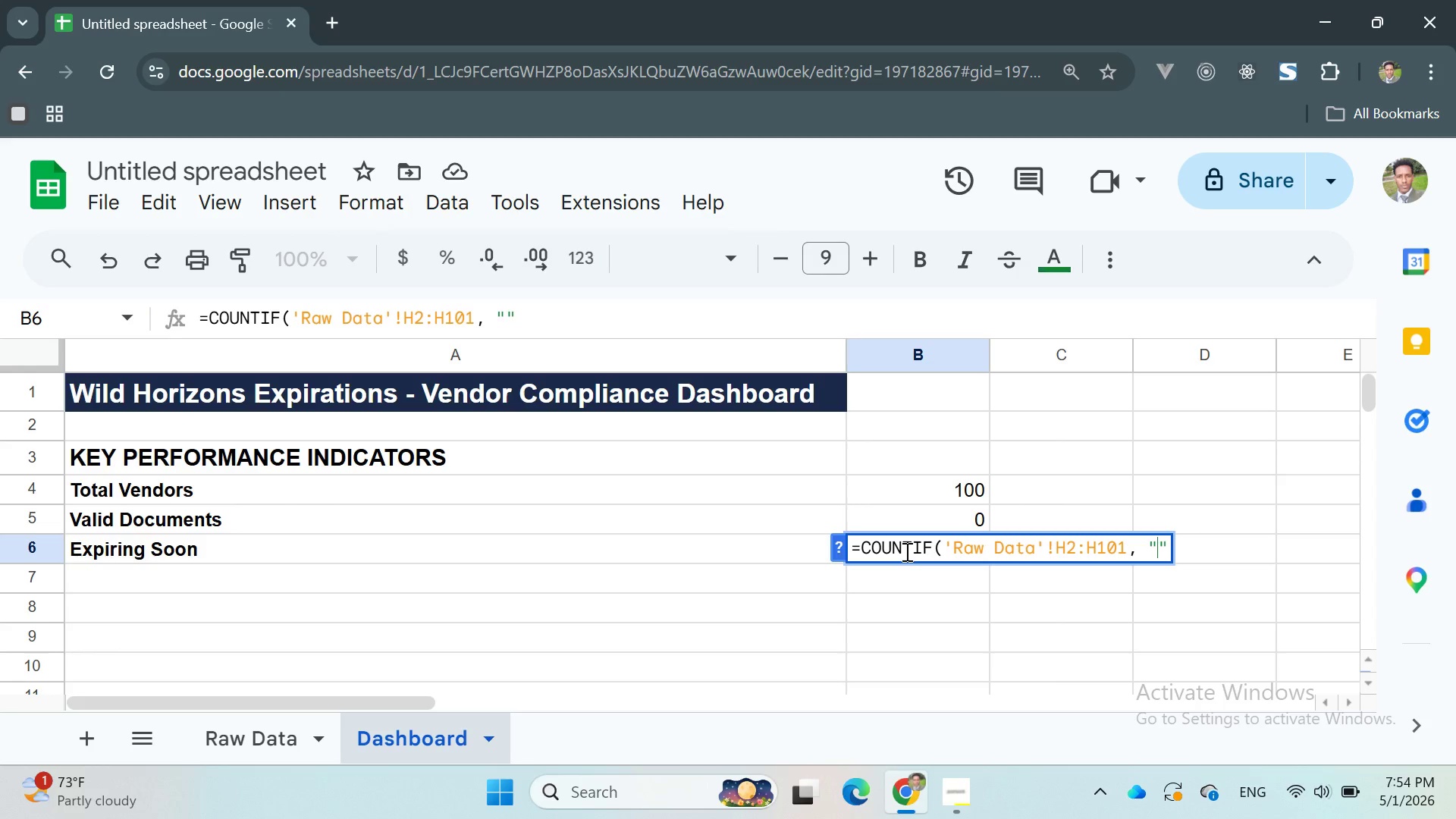 
hold_key(key=CapsLock, duration=0.34)
 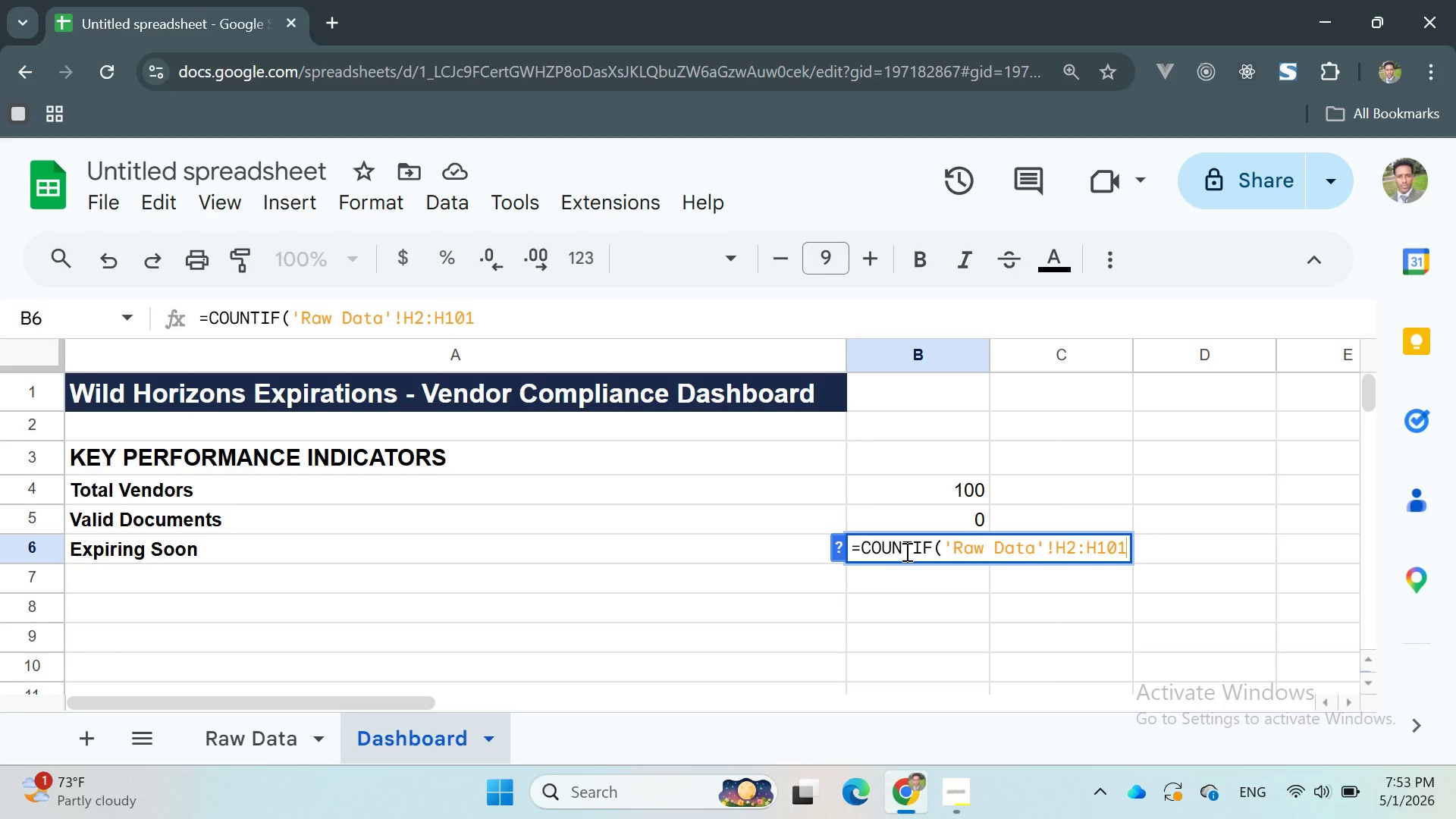 
key(ArrowLeft)
 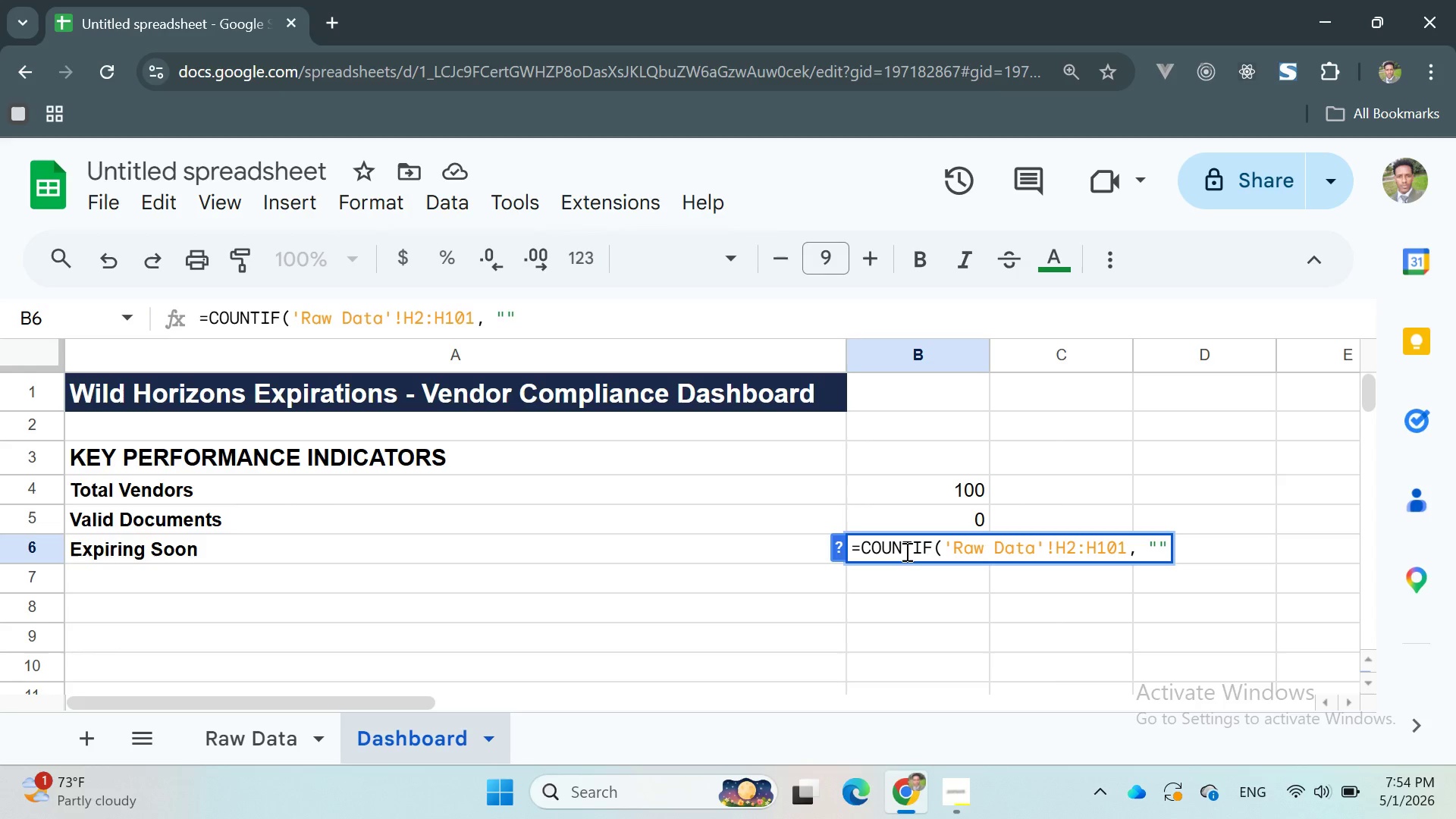 
type(Expiring Soon)
 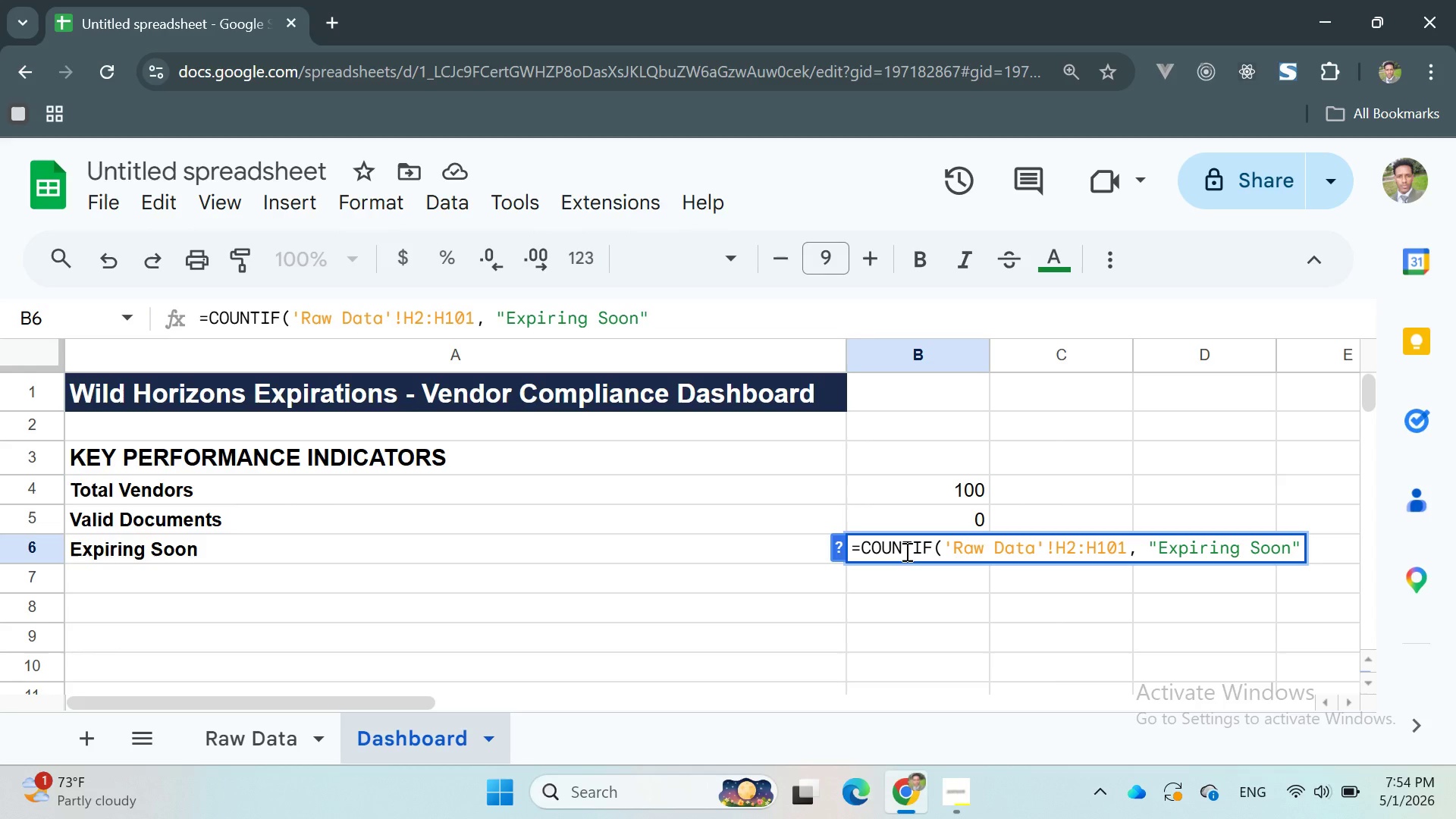 
key(ArrowRight)
 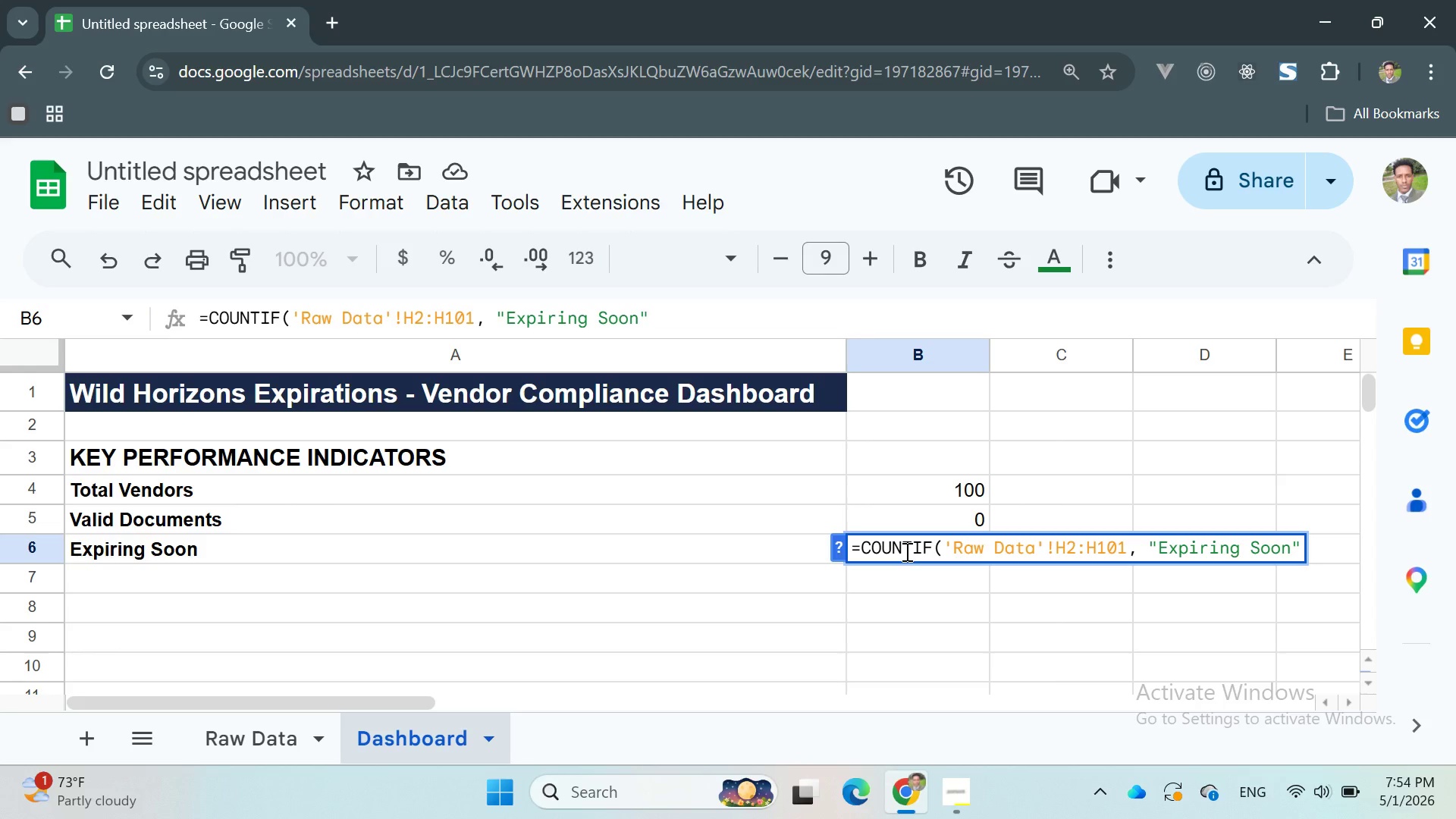 
key(Shift+0)
 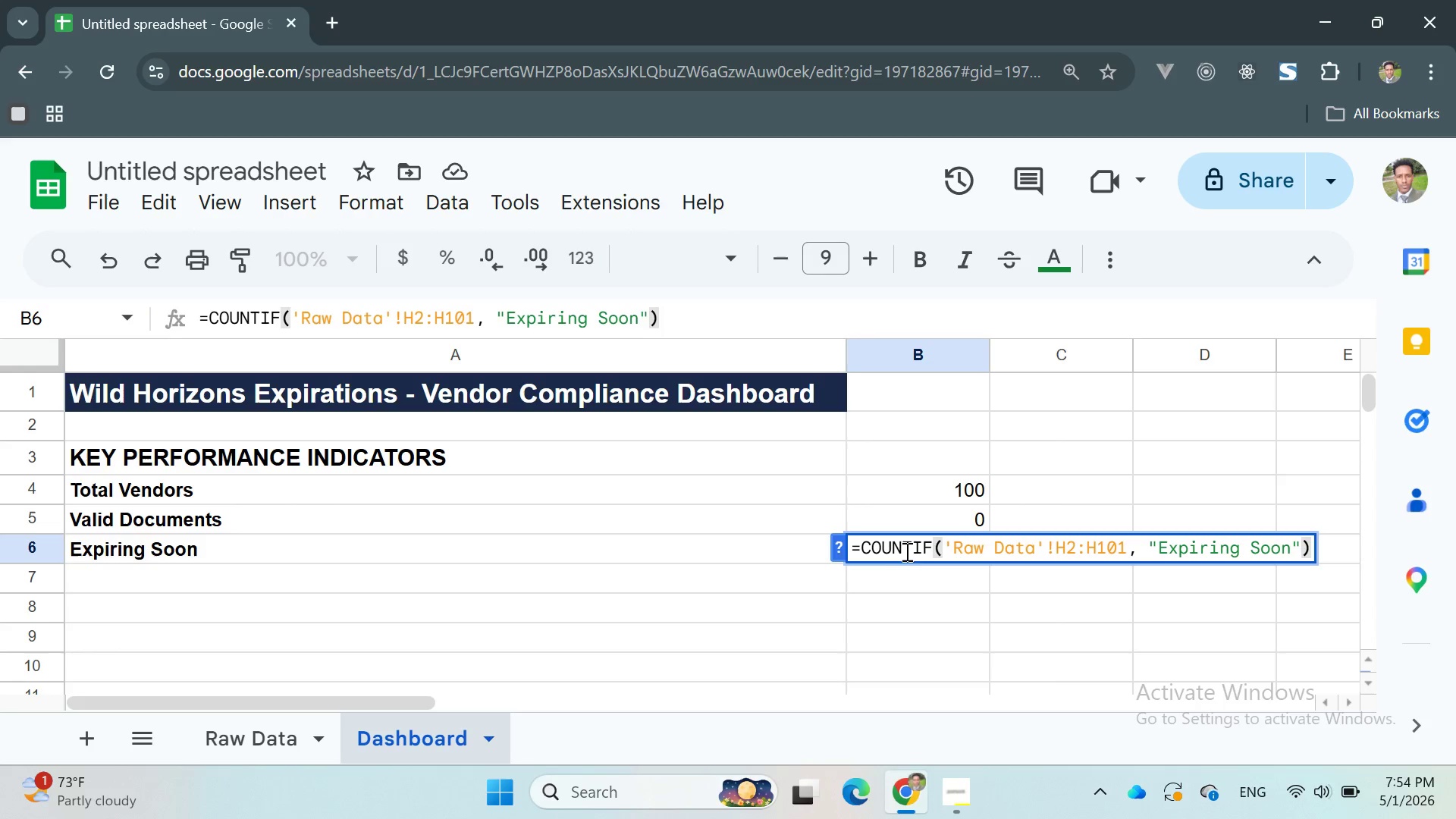 
key(Enter)
 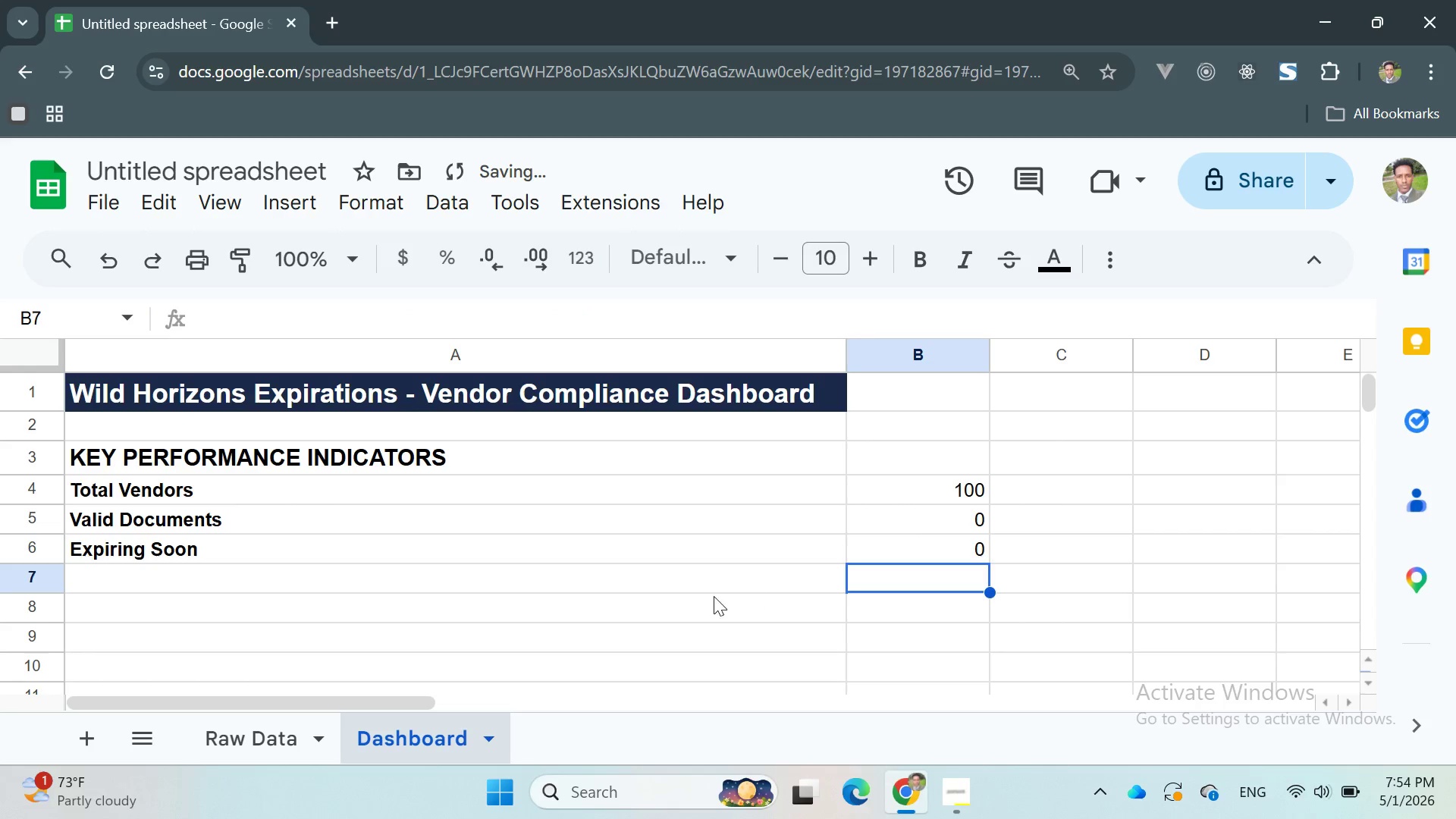 
left_click([648, 575])
 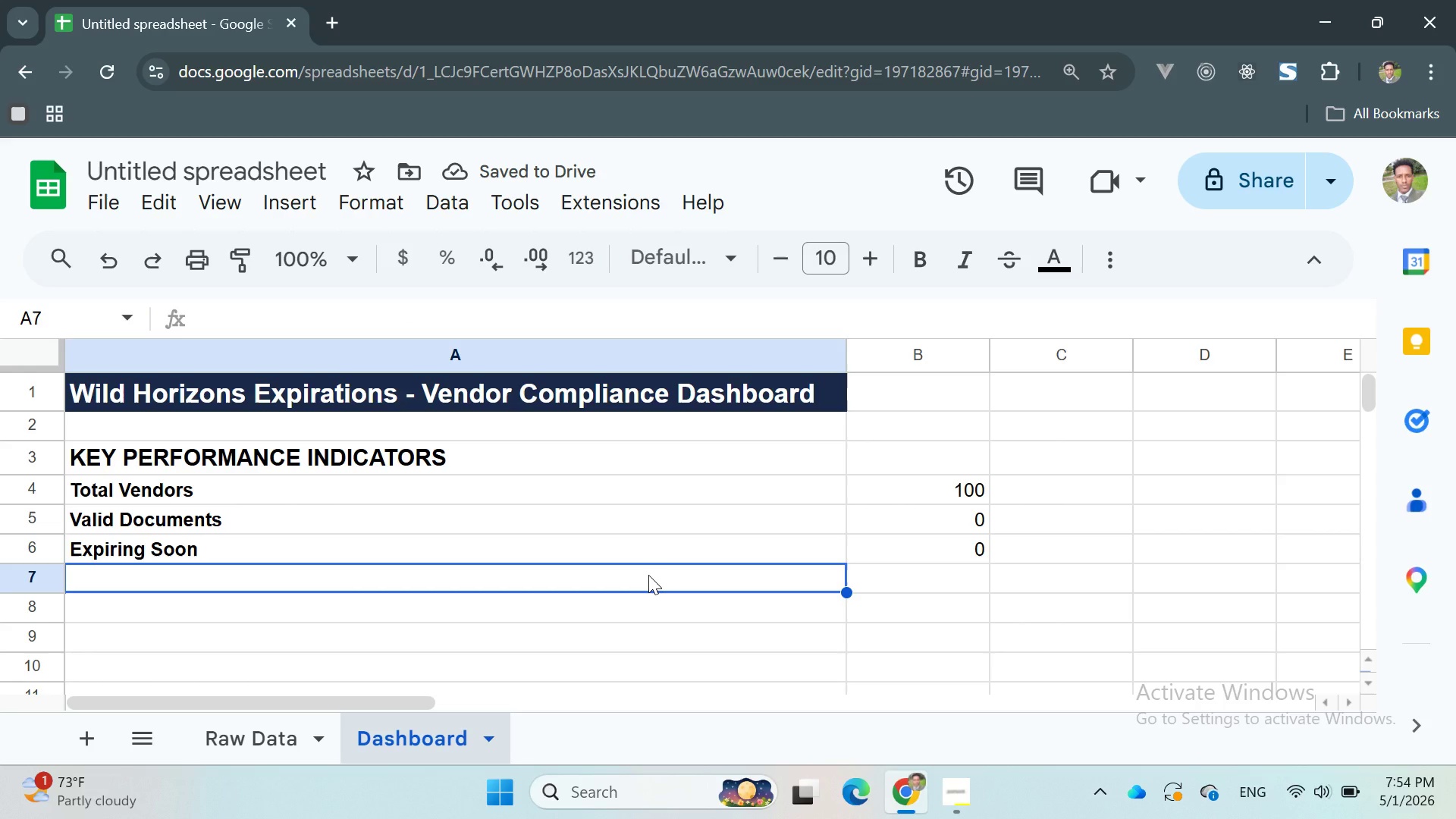 
type(Expiring)
 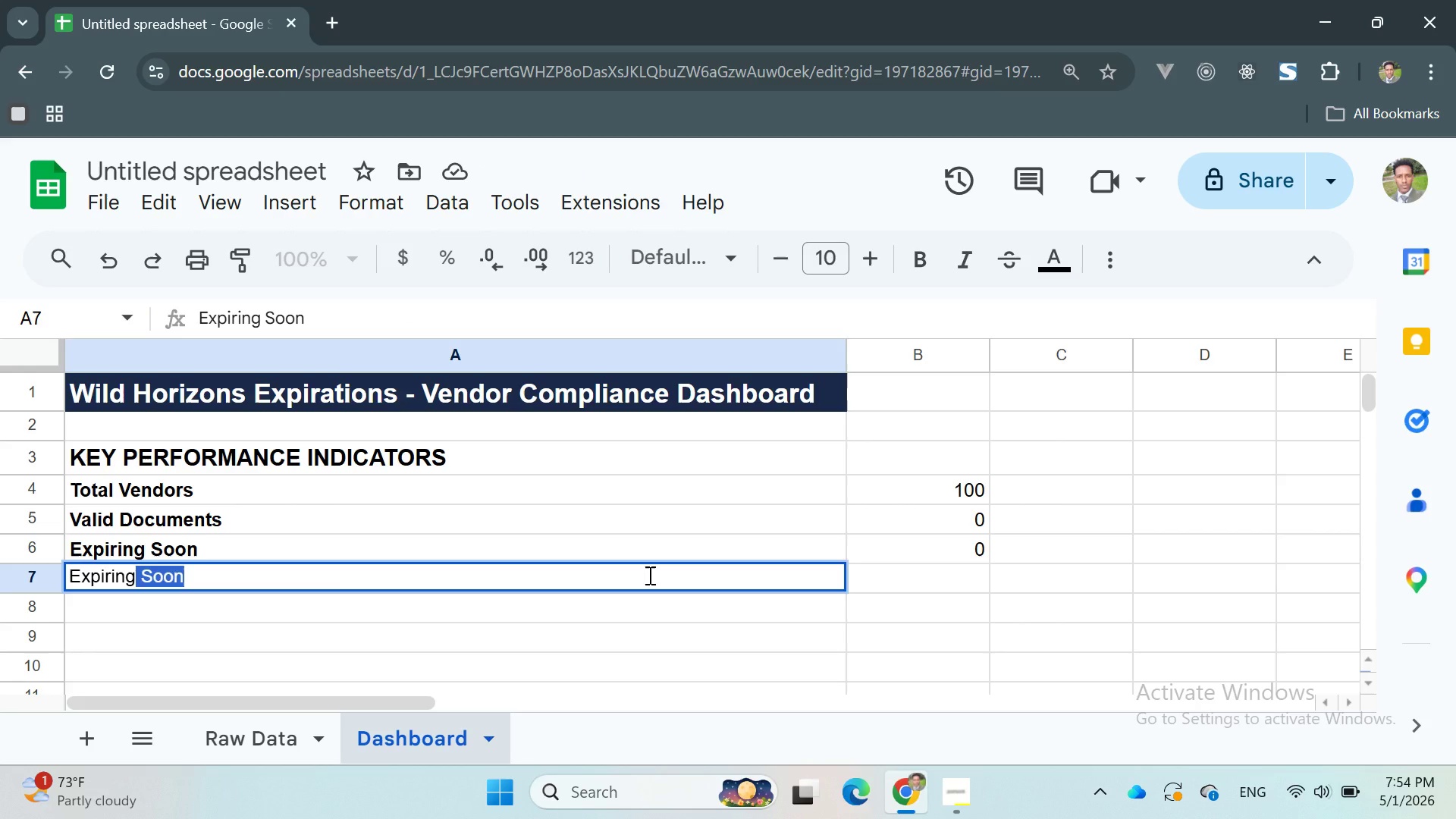 
key(Backspace)
key(Backspace)
key(Backspace)
key(Backspace)
type(ed)
 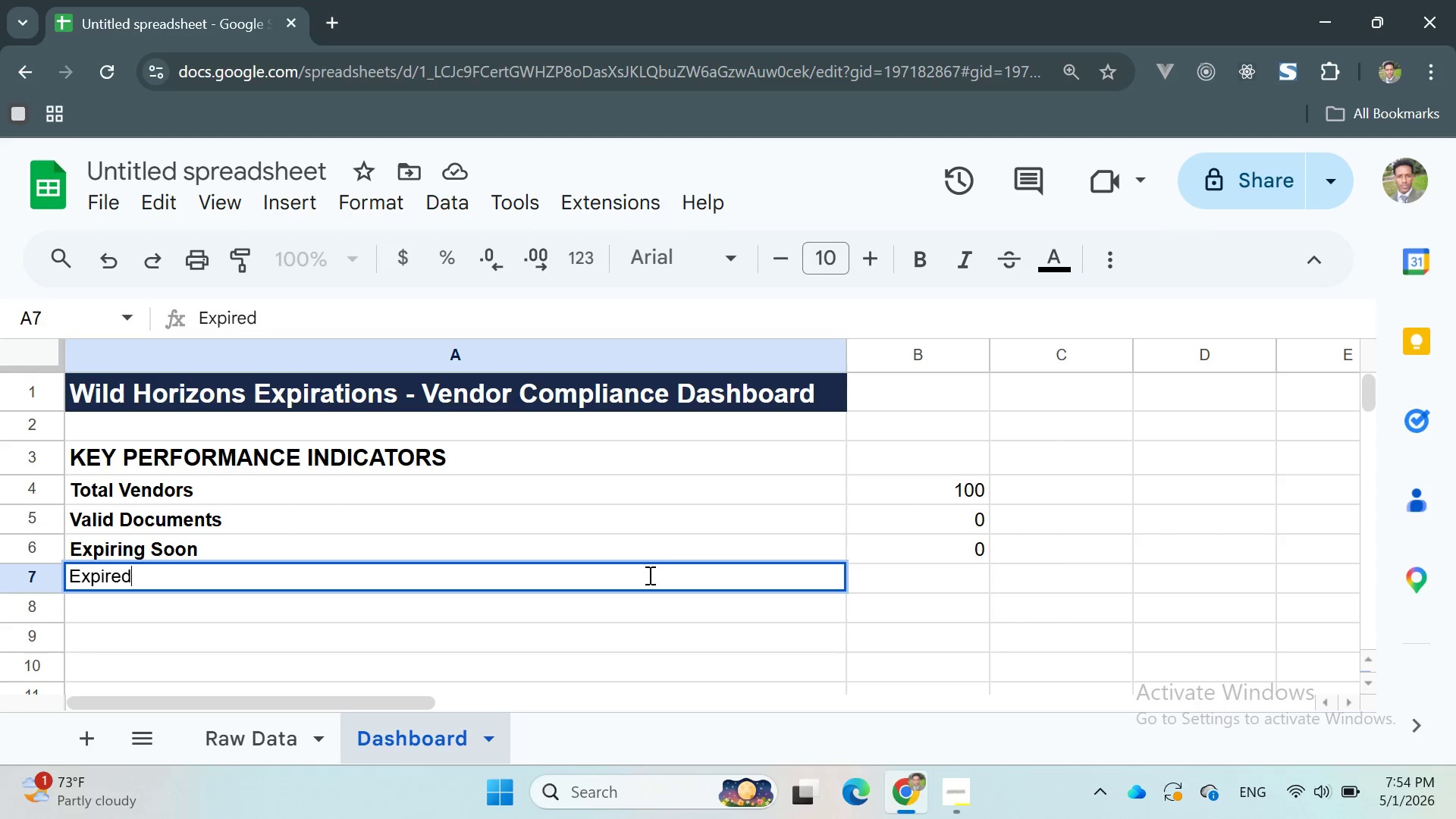 
key(Enter)
 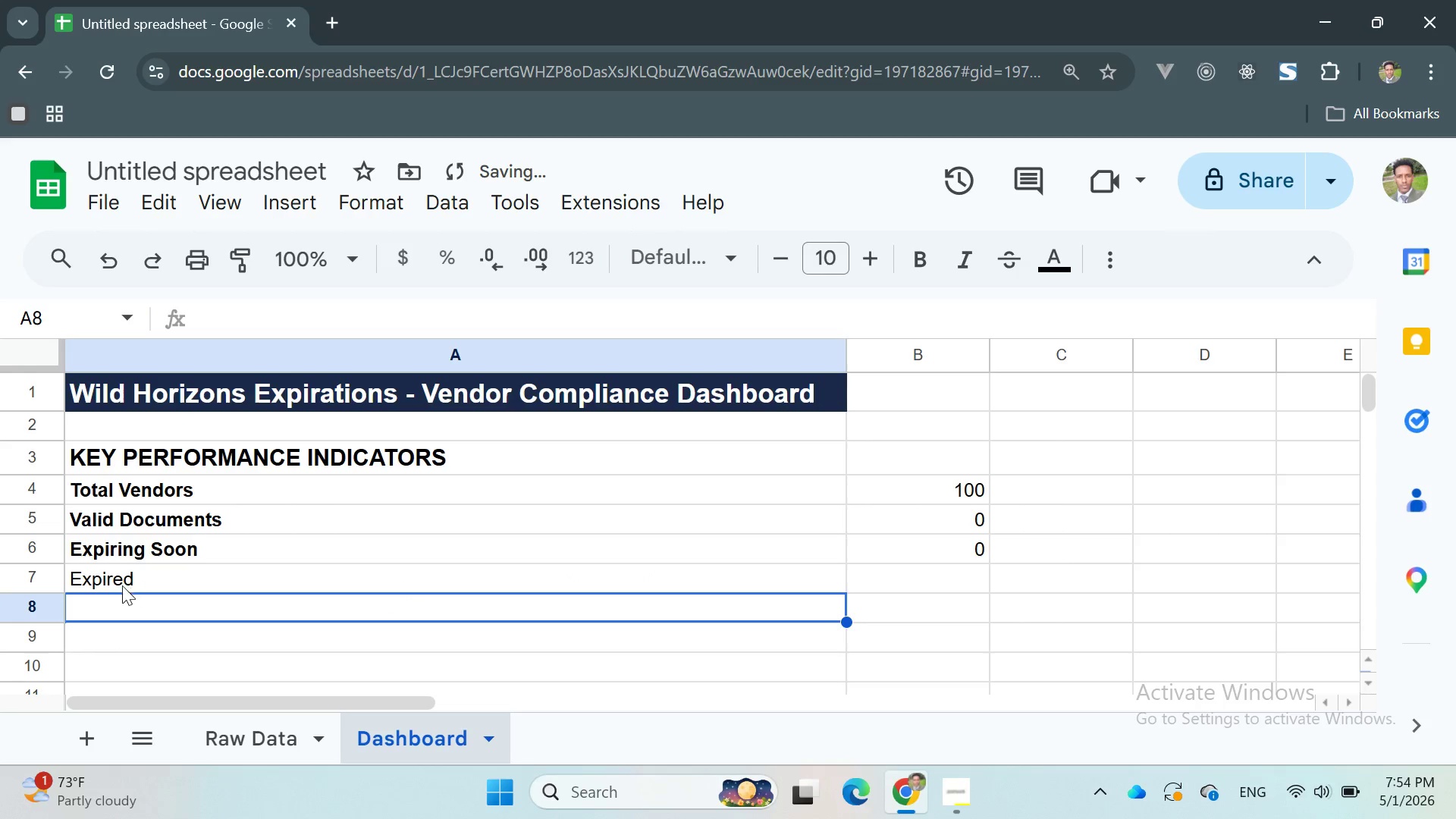 
double_click([102, 586])
 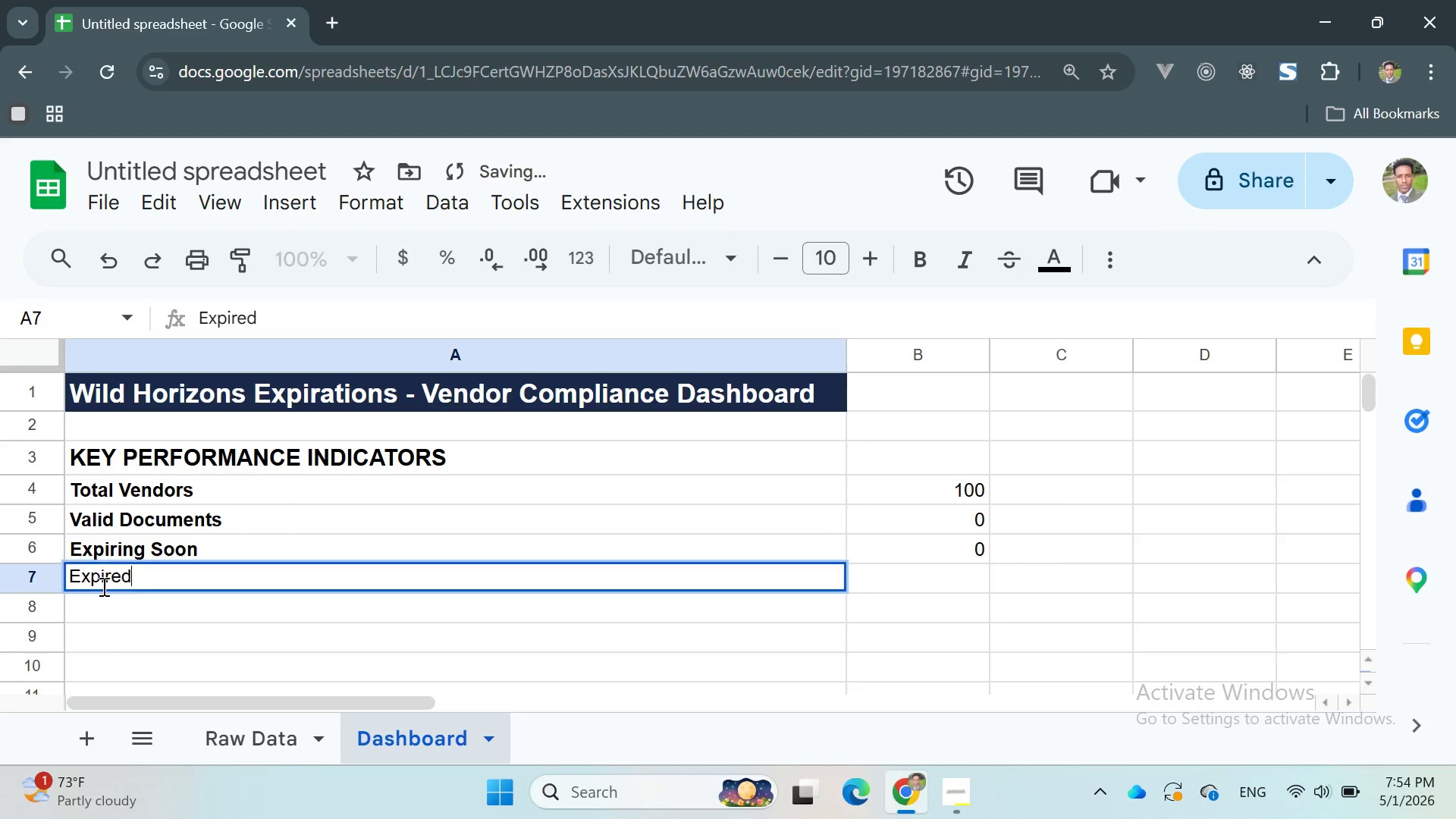 
triple_click([102, 586])
 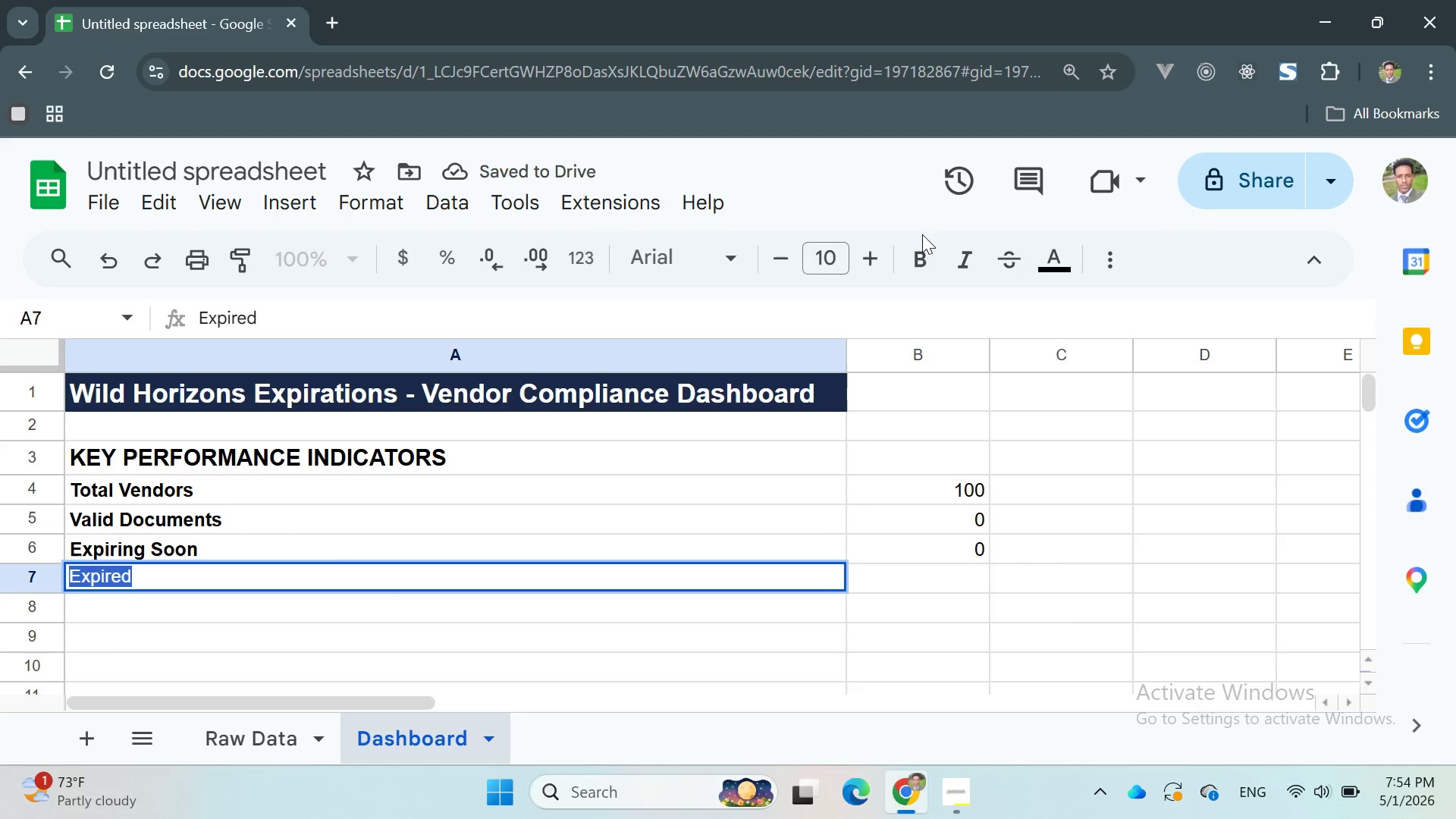 
left_click([920, 253])
 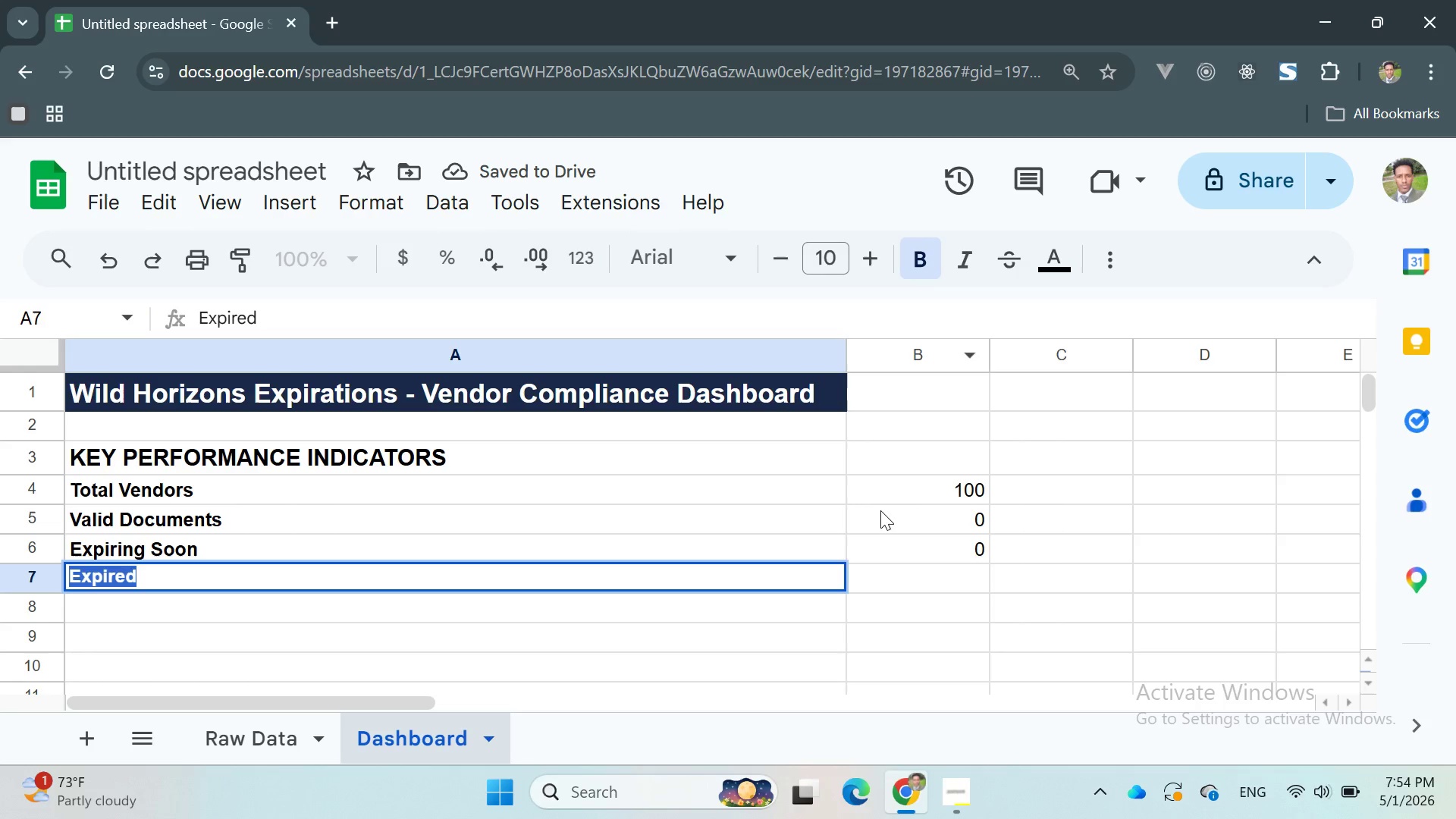 
left_click([912, 535])
 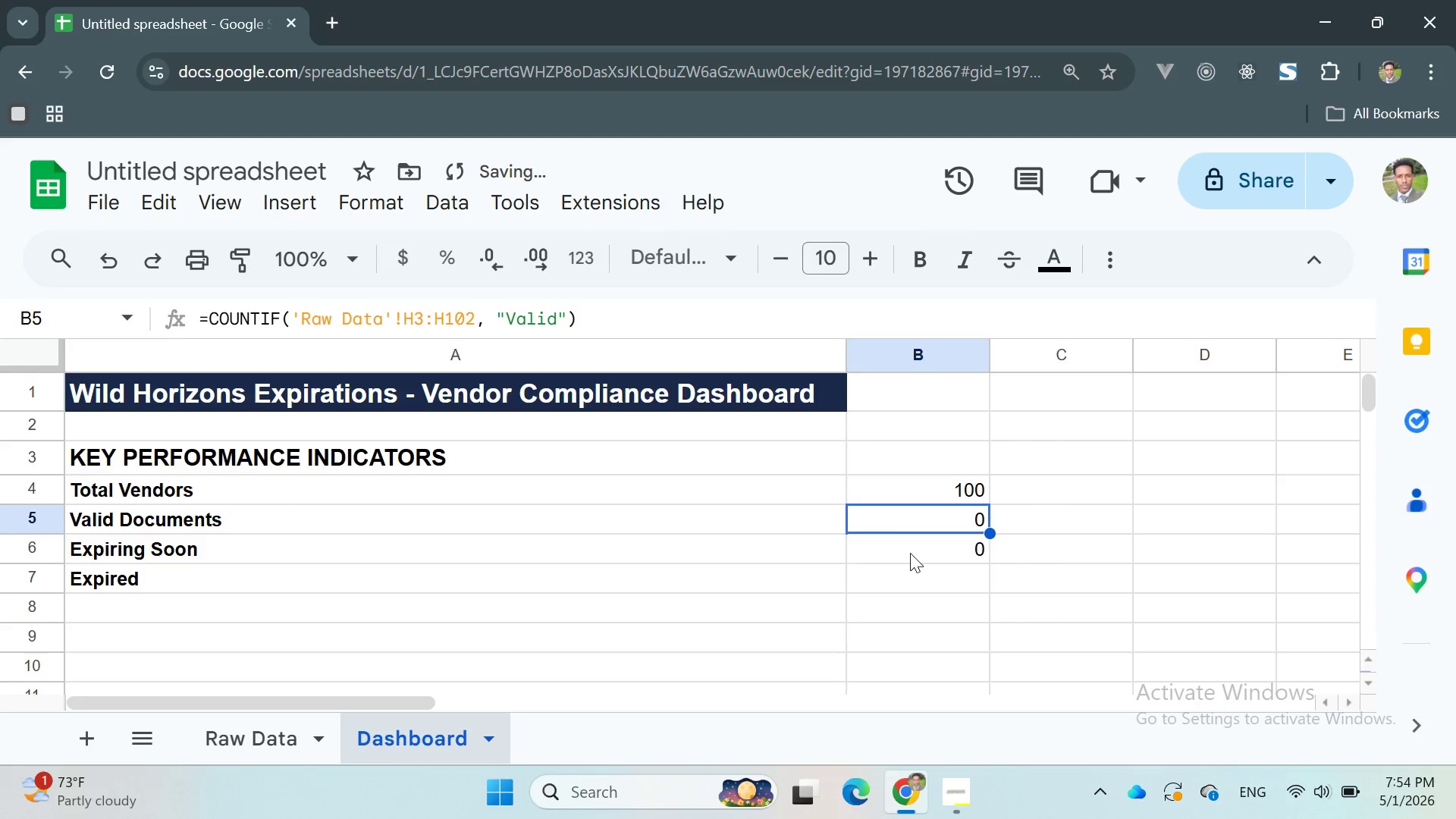 
left_click([924, 561])
 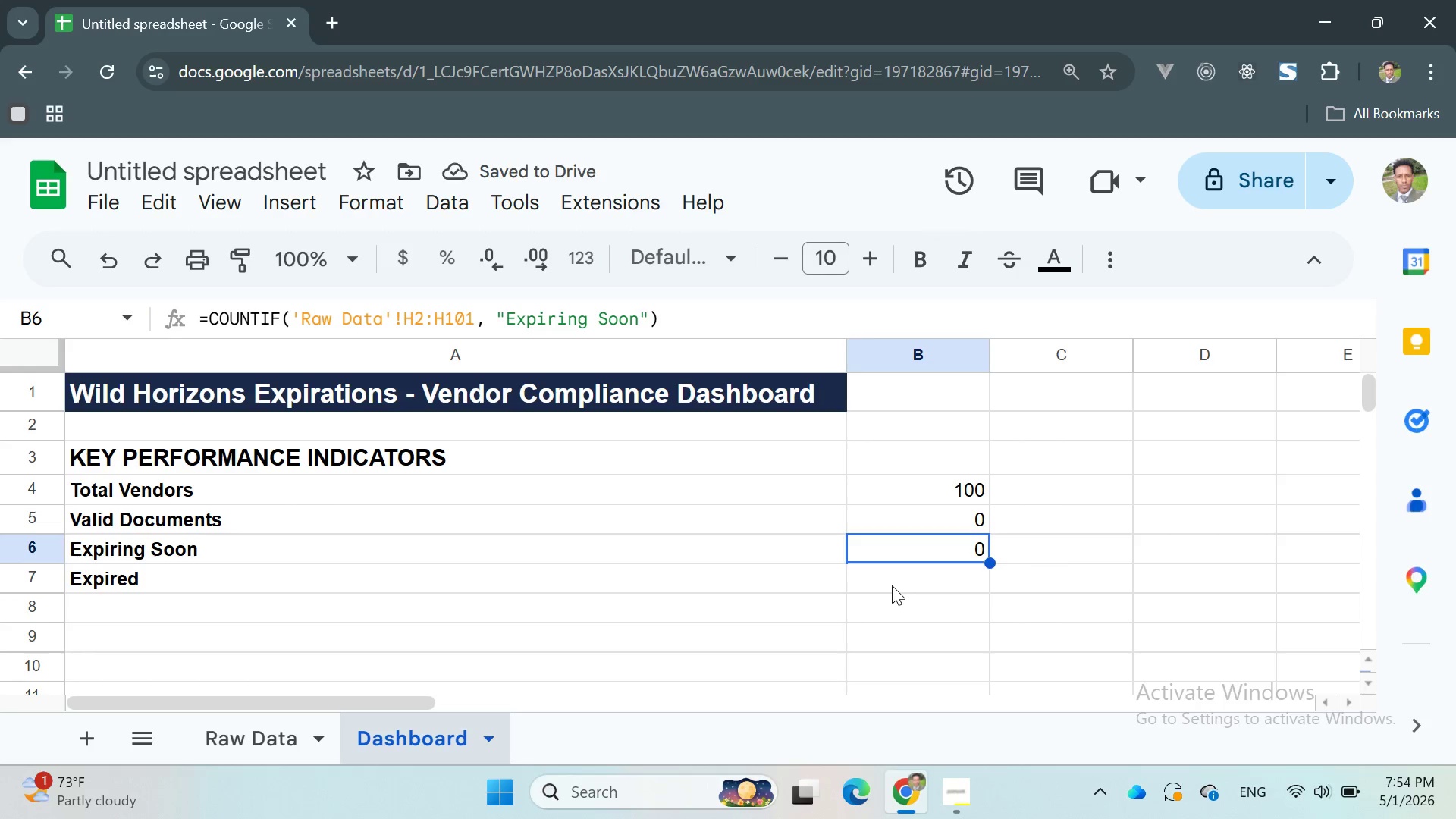 
left_click([892, 585])
 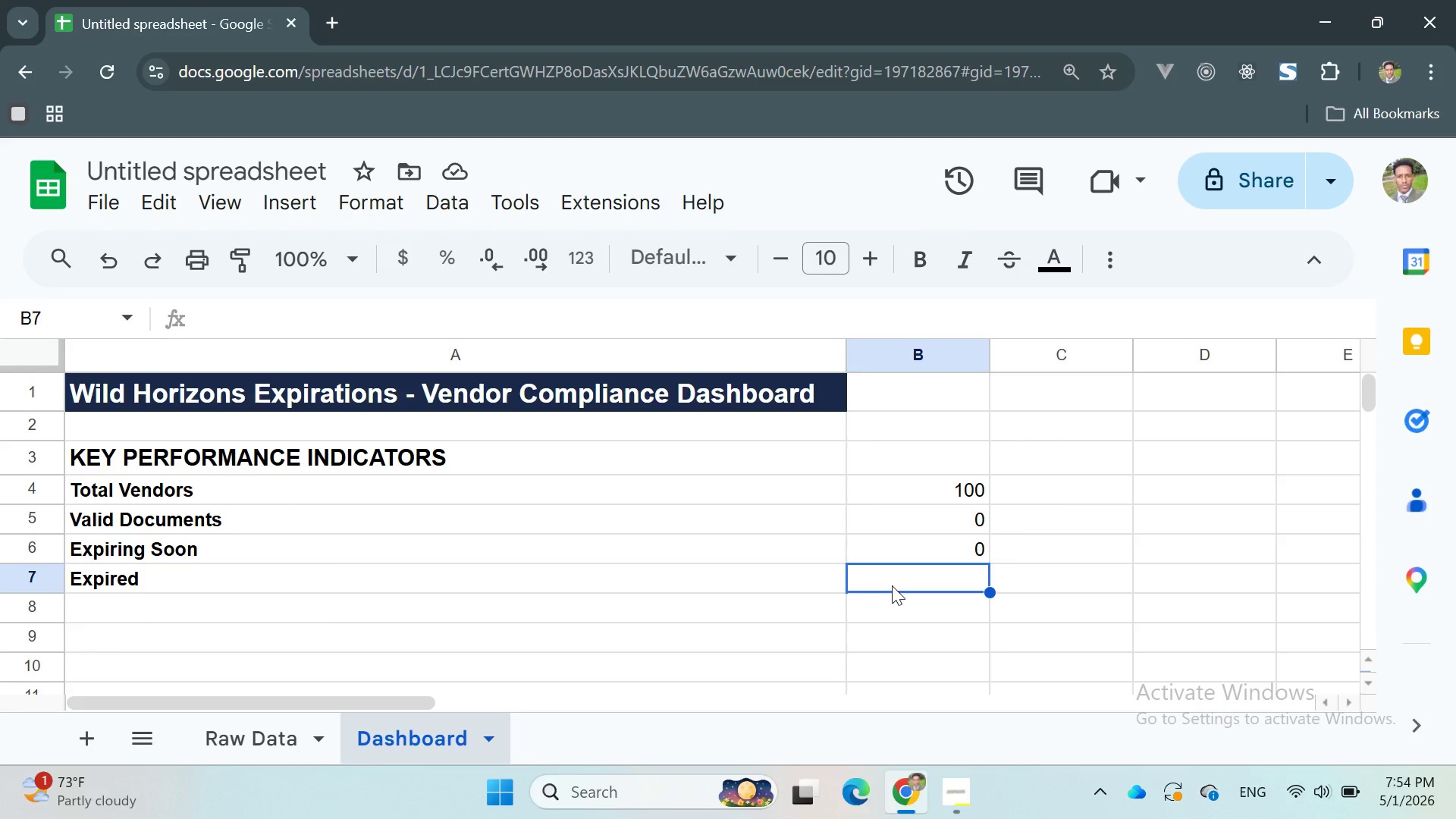 
double_click([908, 579])
 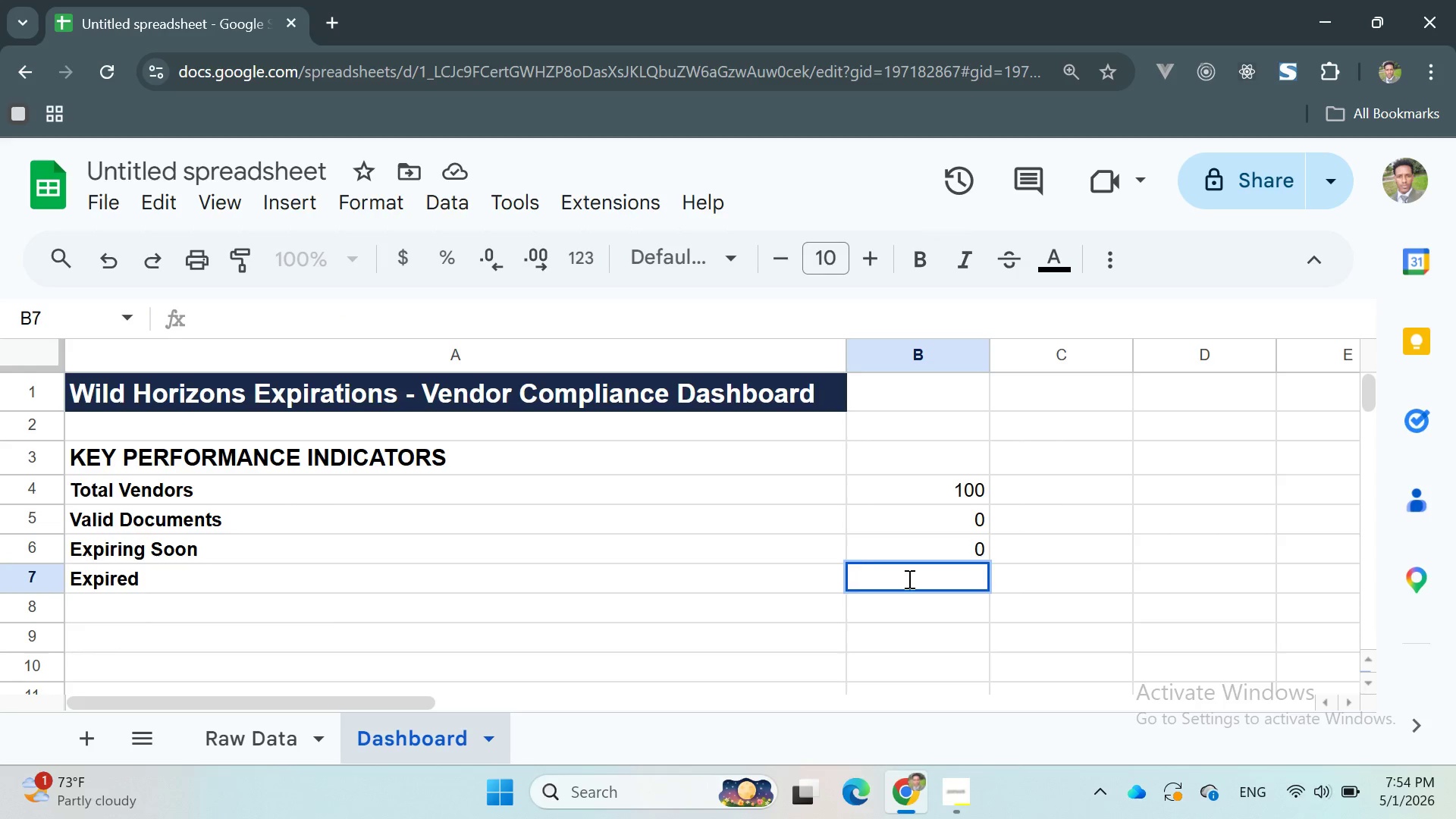 
type(=COUNTIF)
 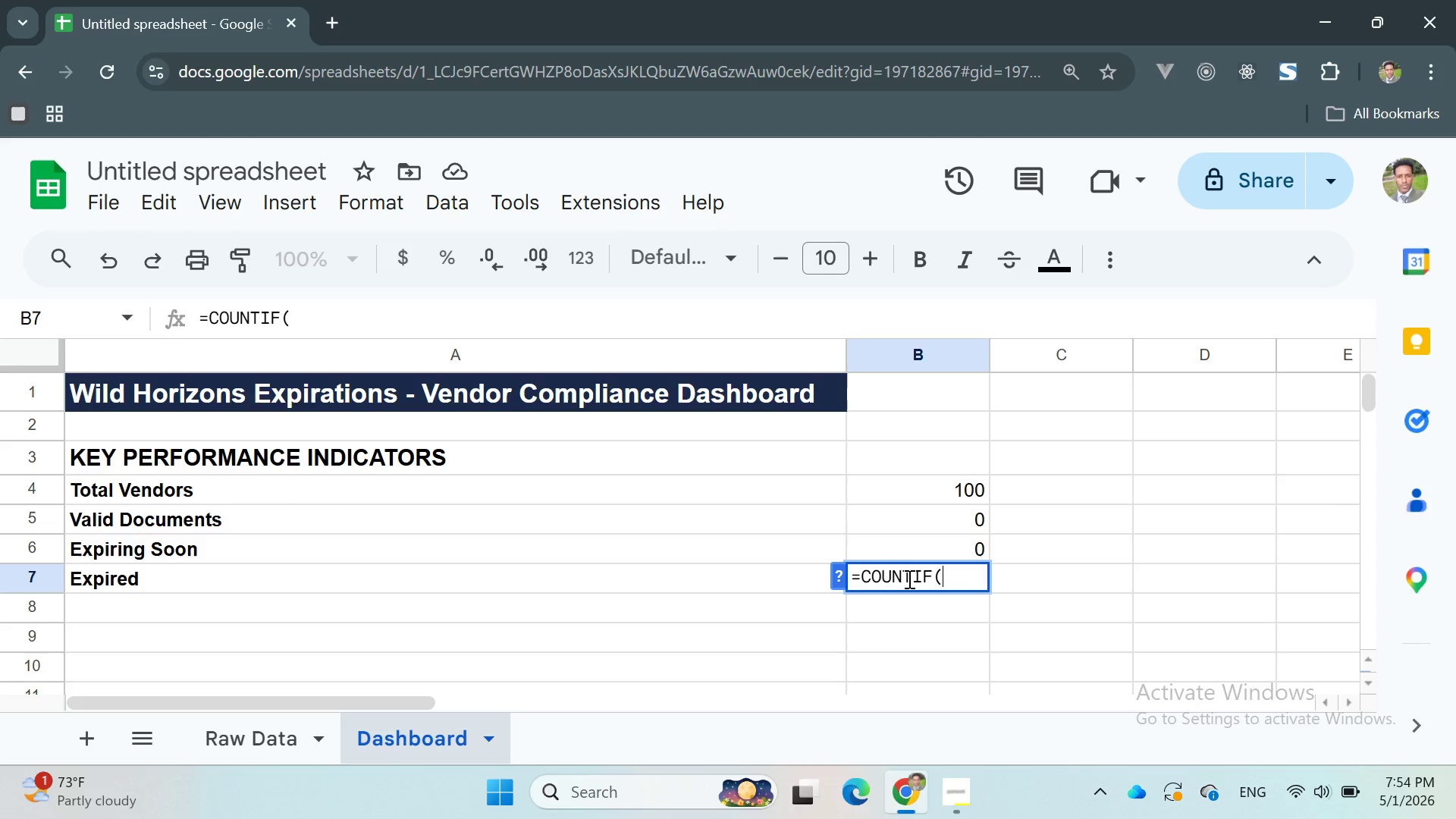 
key(Enter)
 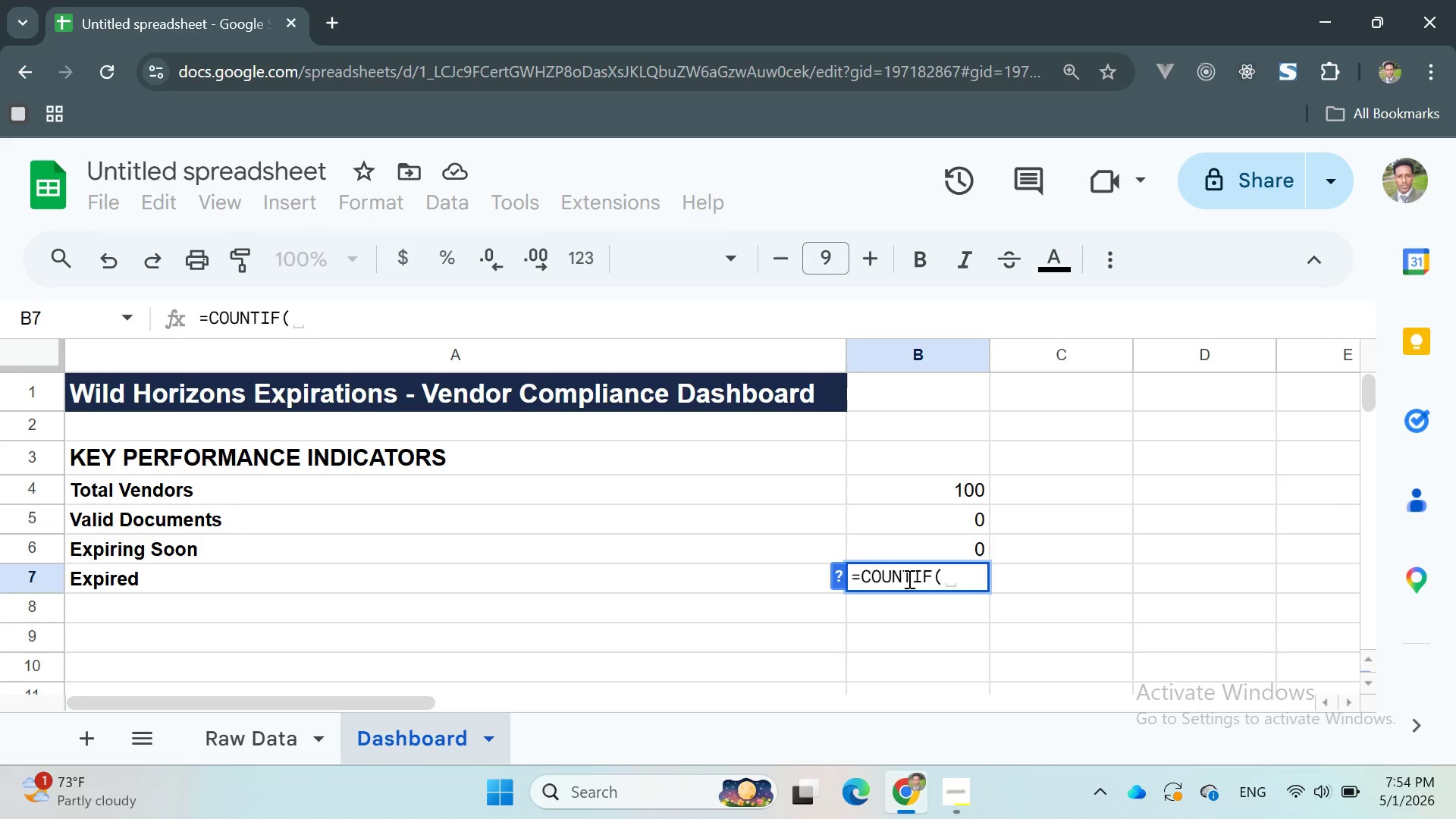 
key(Quote)
 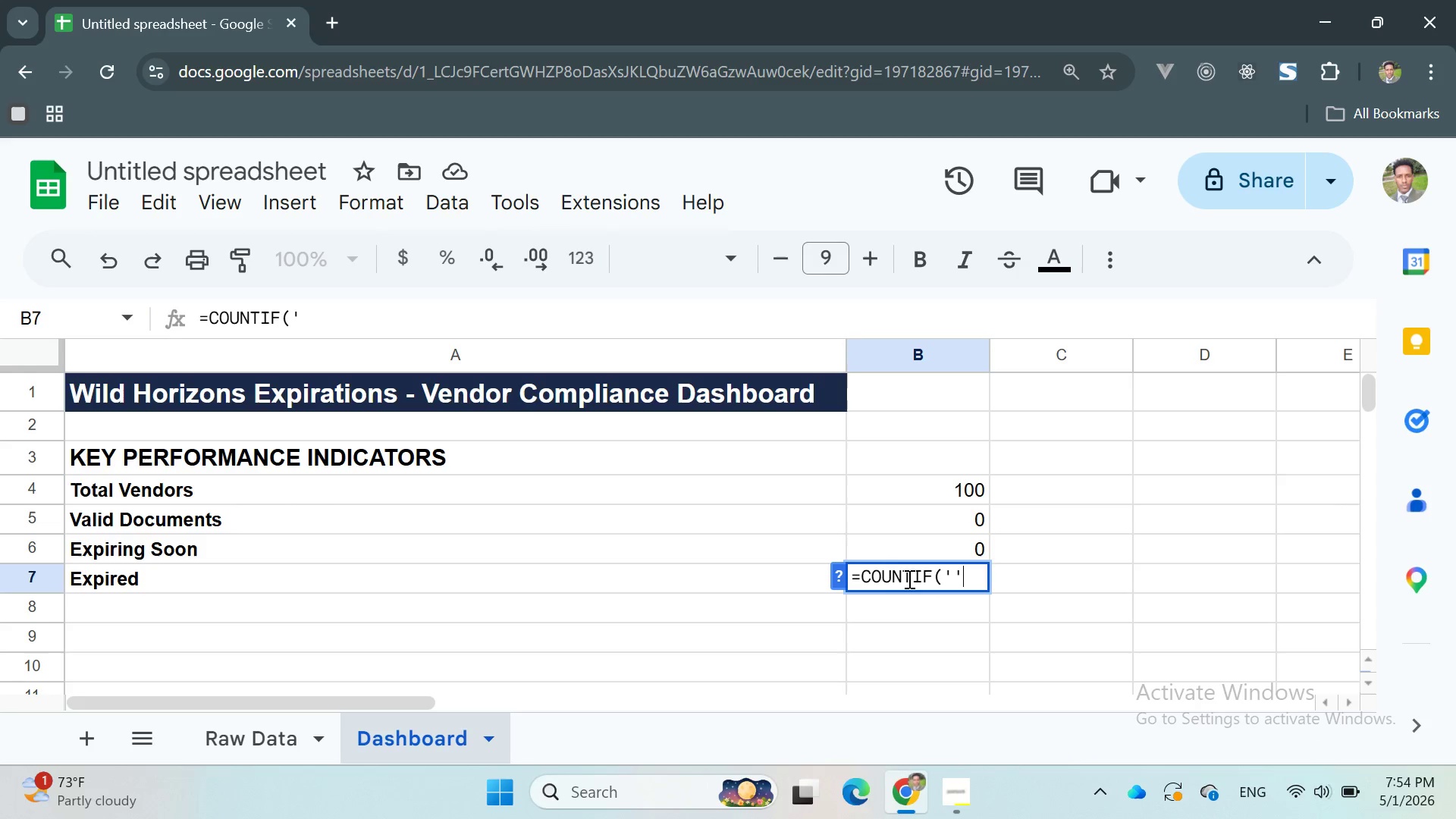 
key(Quote)
 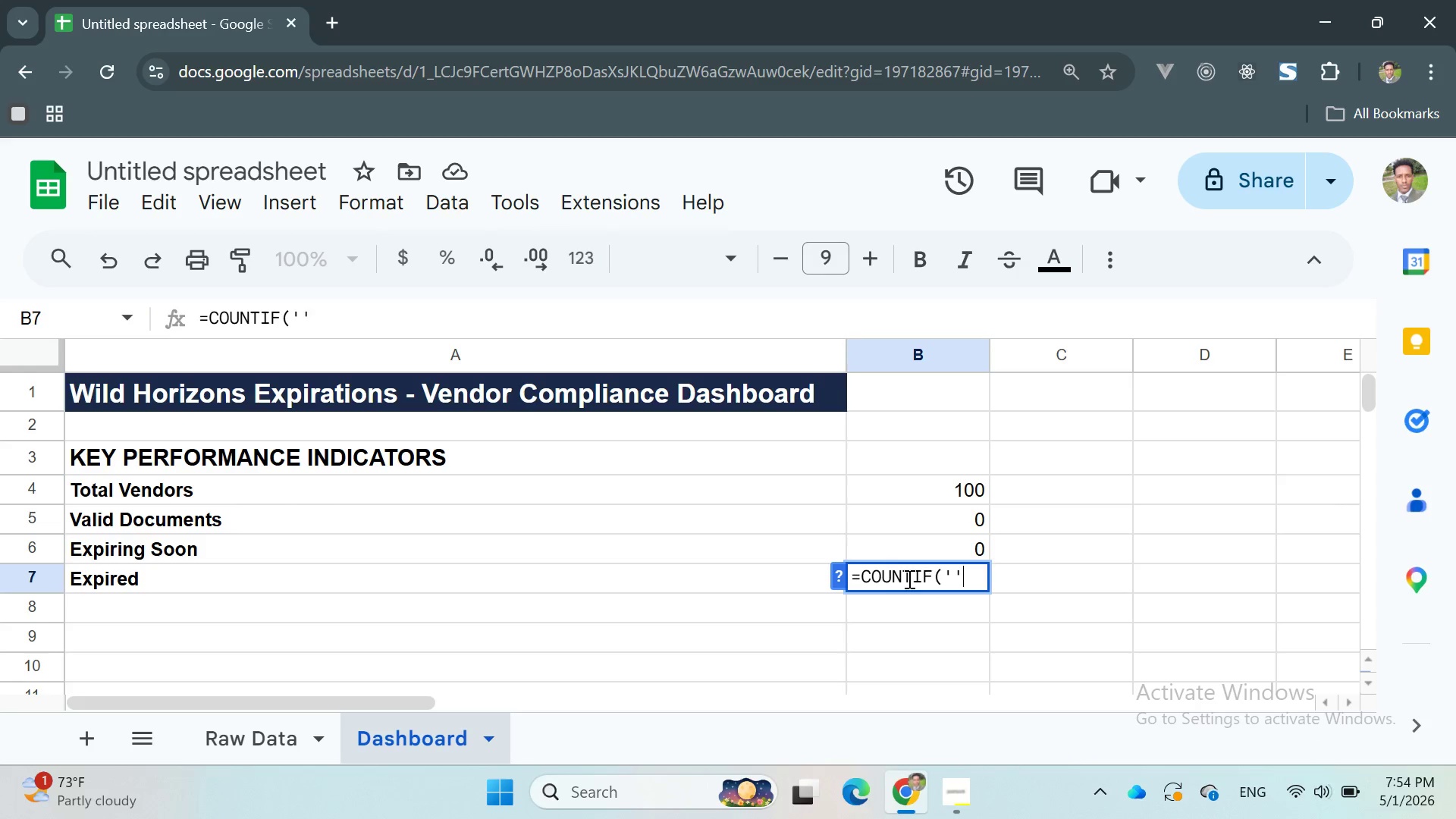 
key(ArrowLeft)
 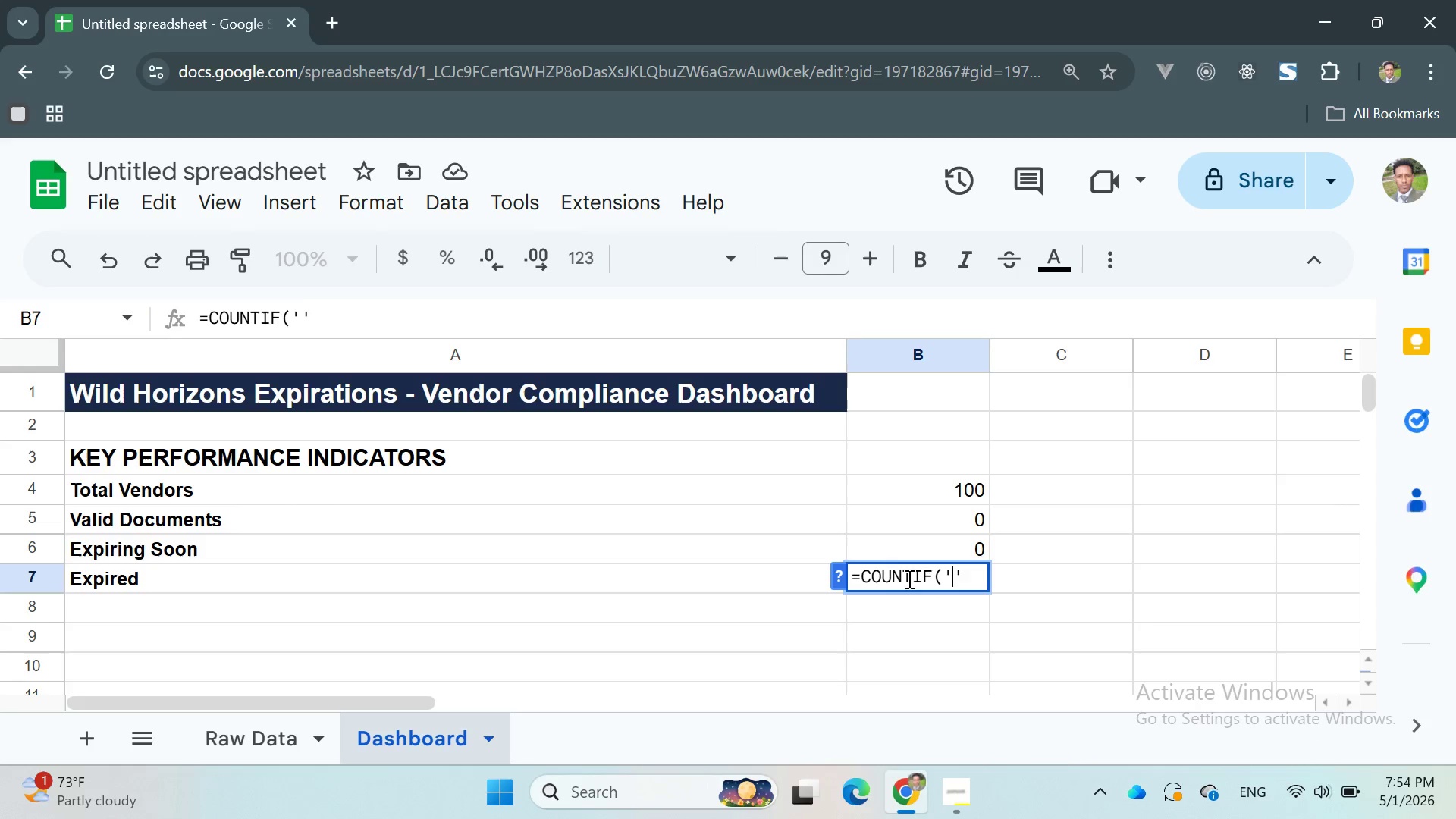 
type(Raw Data)
 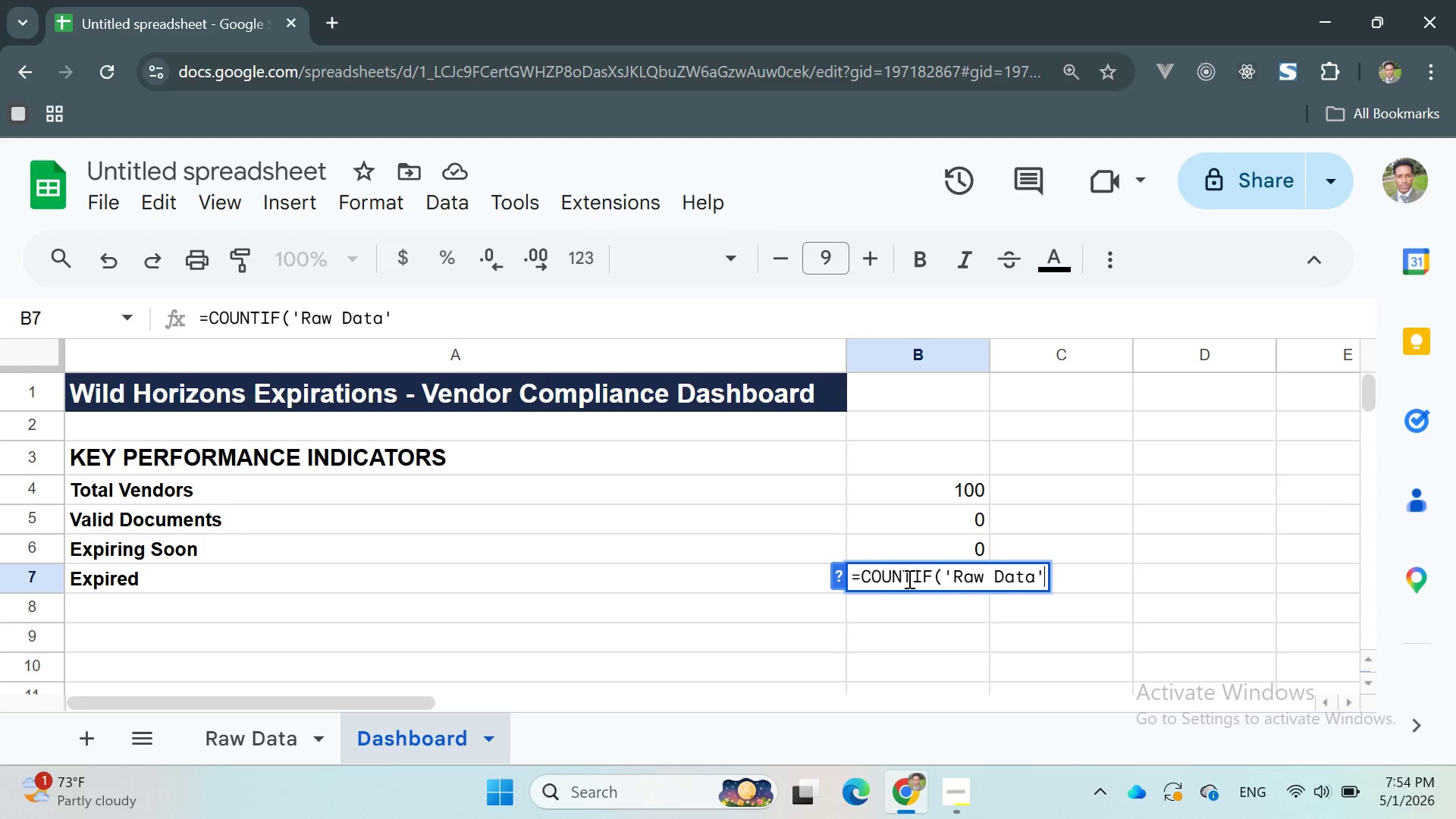 
key(ArrowRight)
 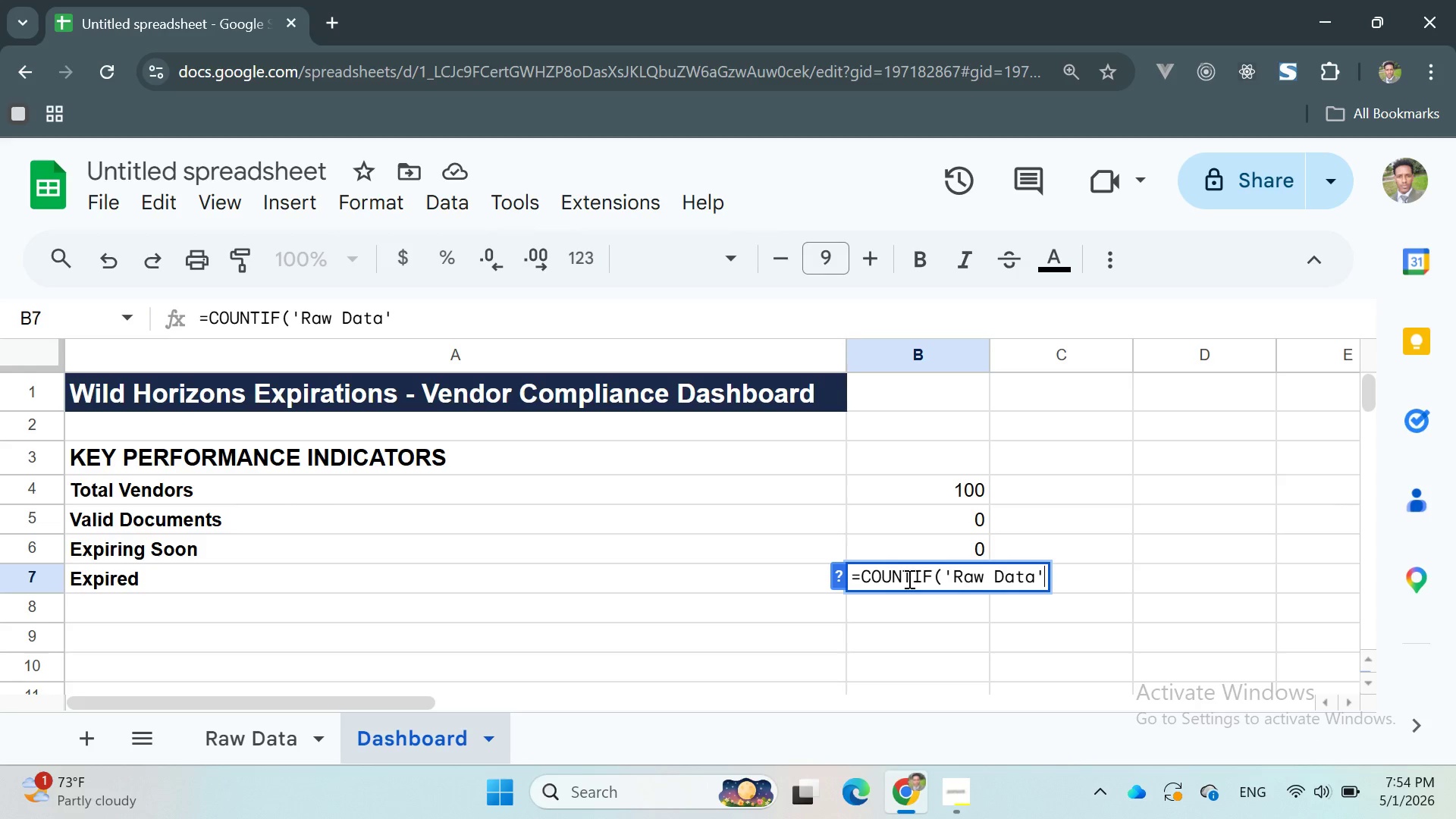 
key(Shift+Tab)
 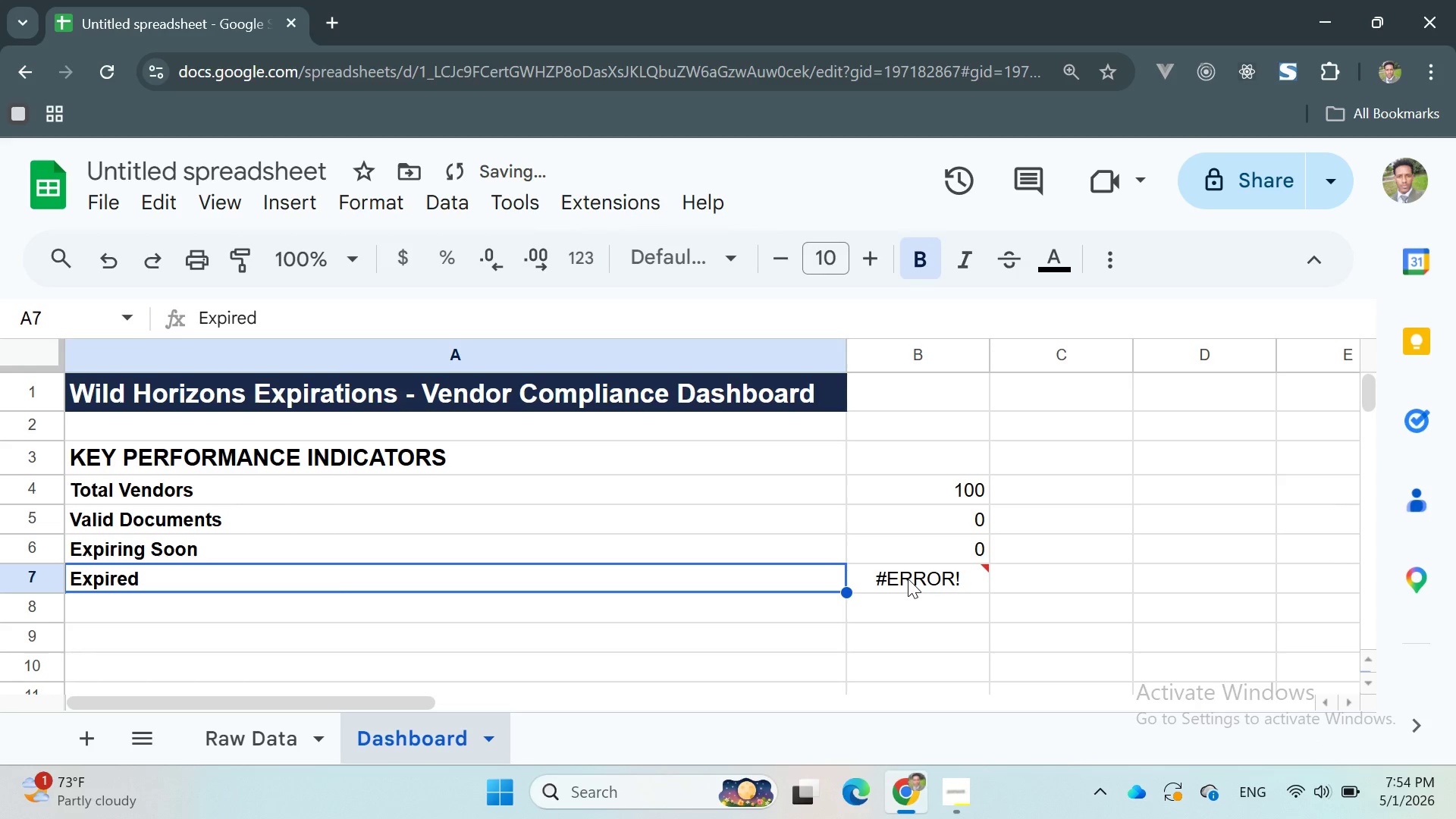 
double_click([932, 575])
 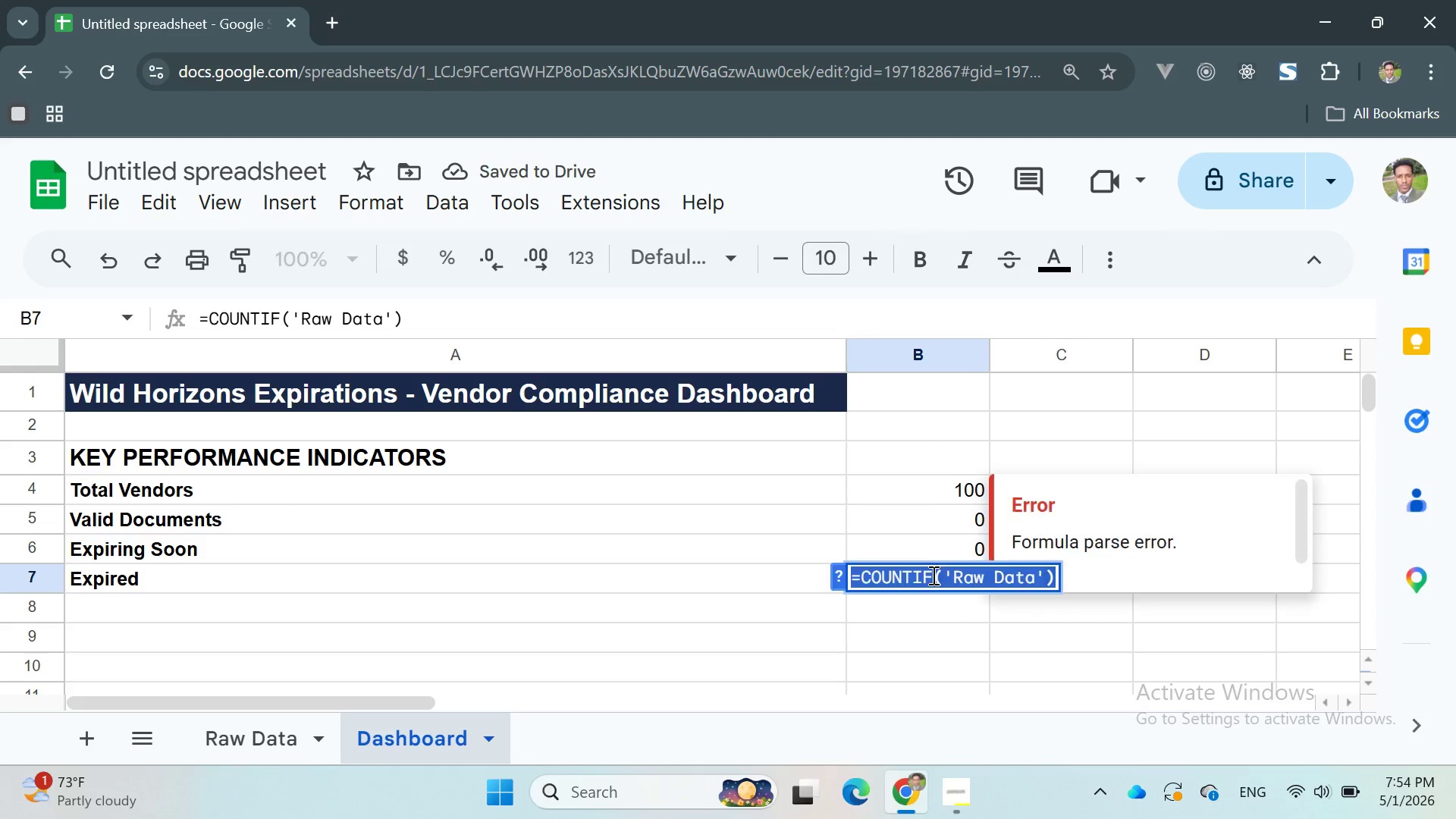 
triple_click([932, 575])
 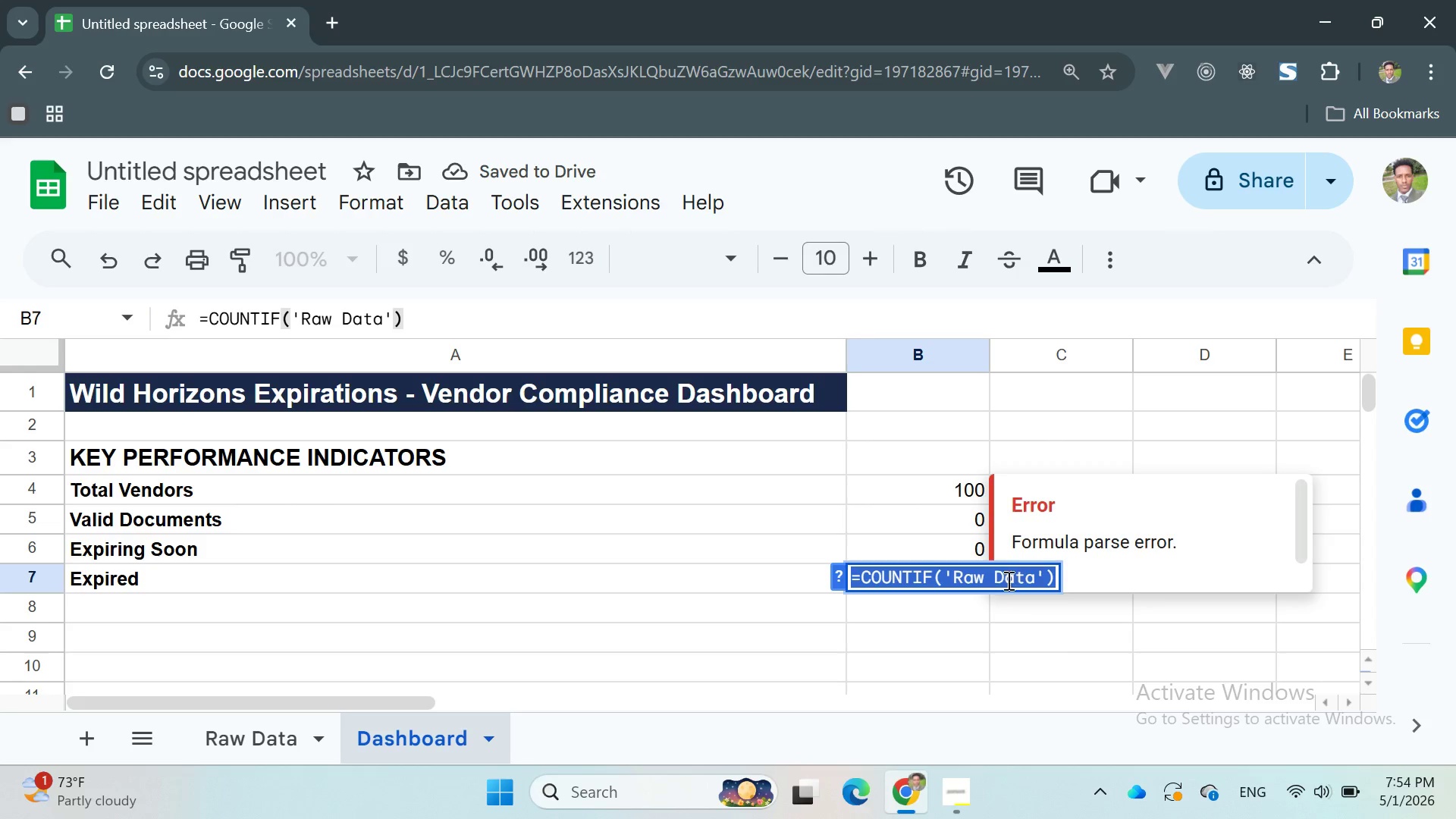 
left_click([1035, 580])
 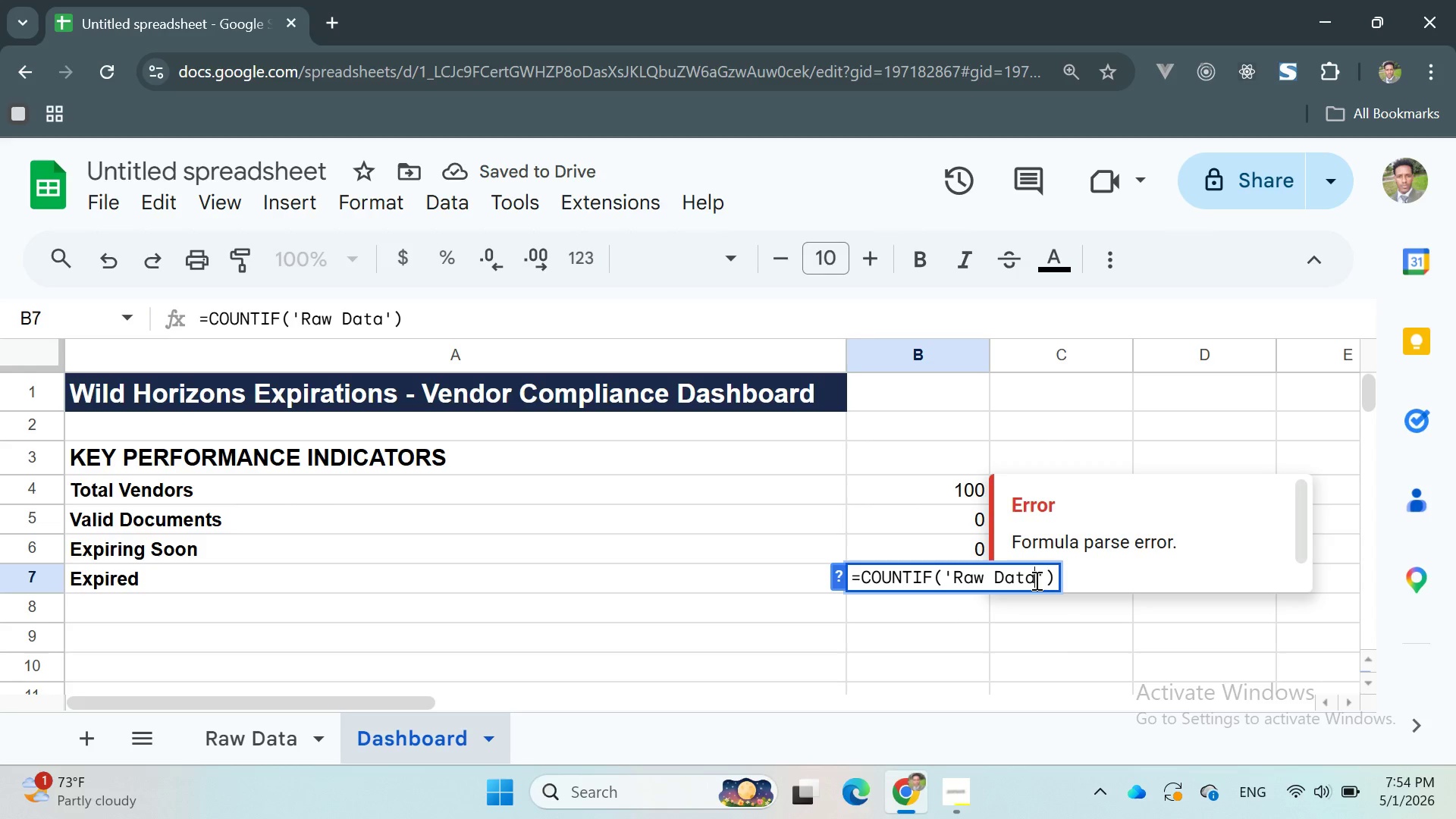 
key(ArrowRight)
 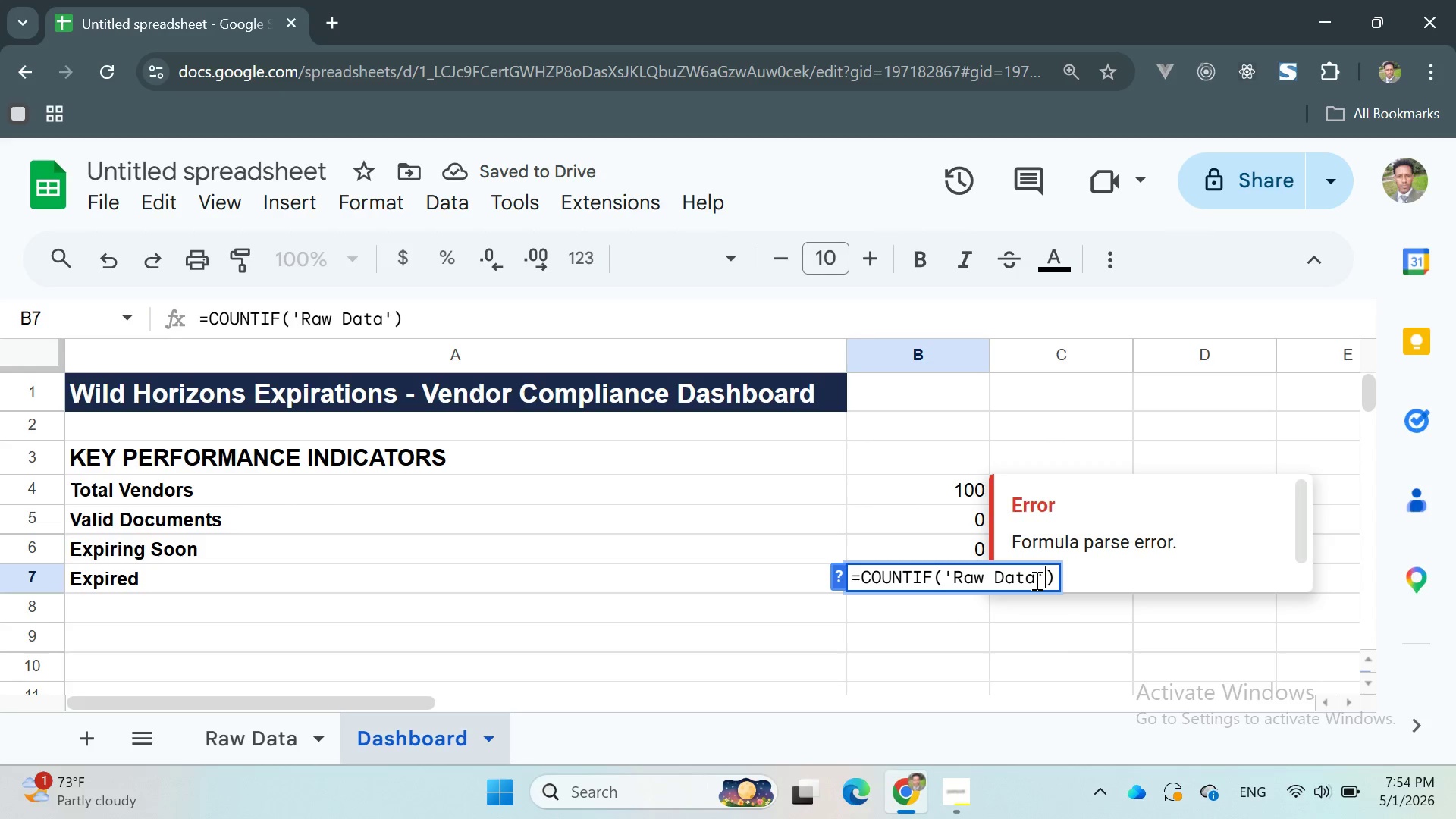 
type(!H2:H101)
 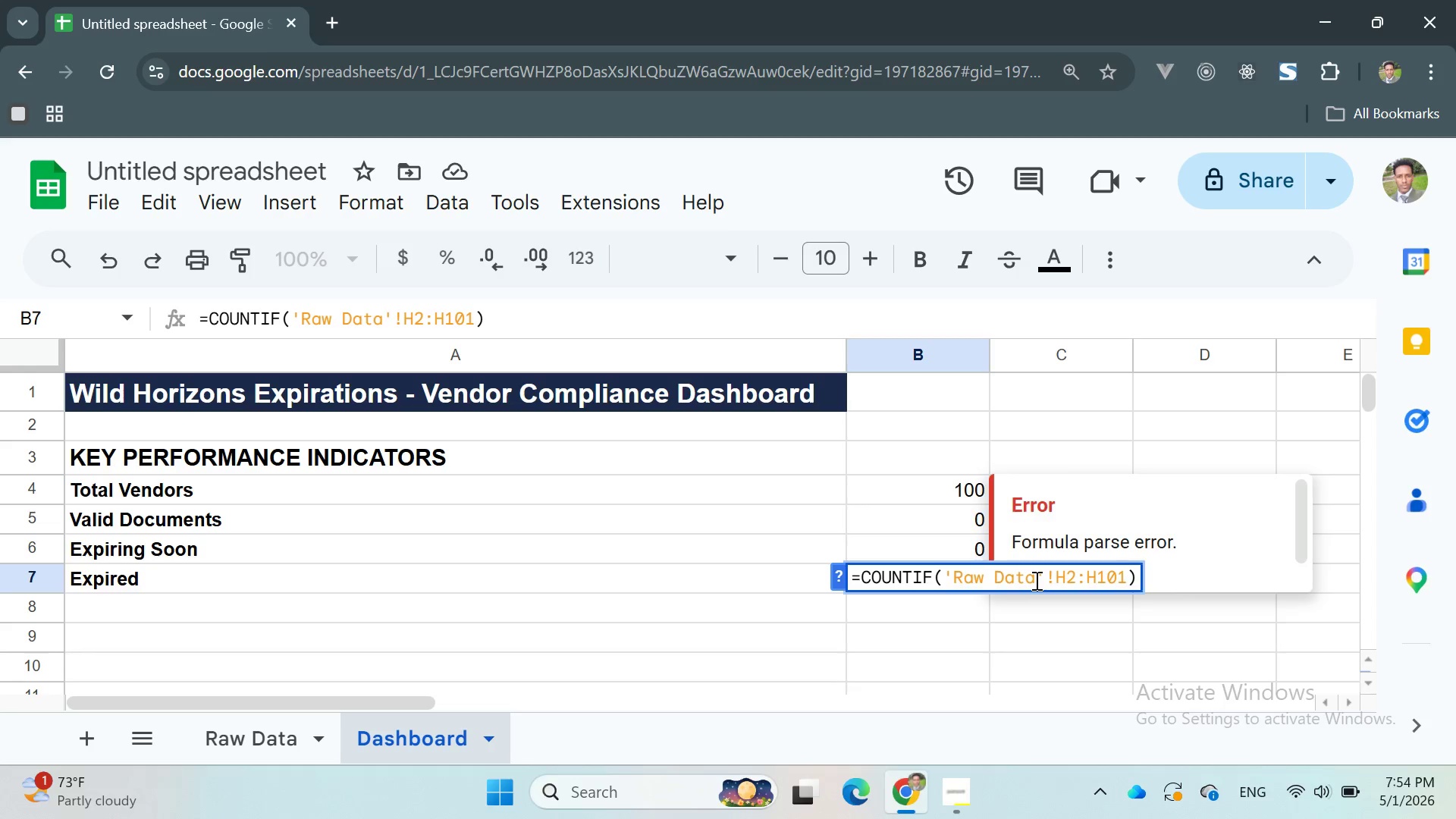 
key(Comma)
 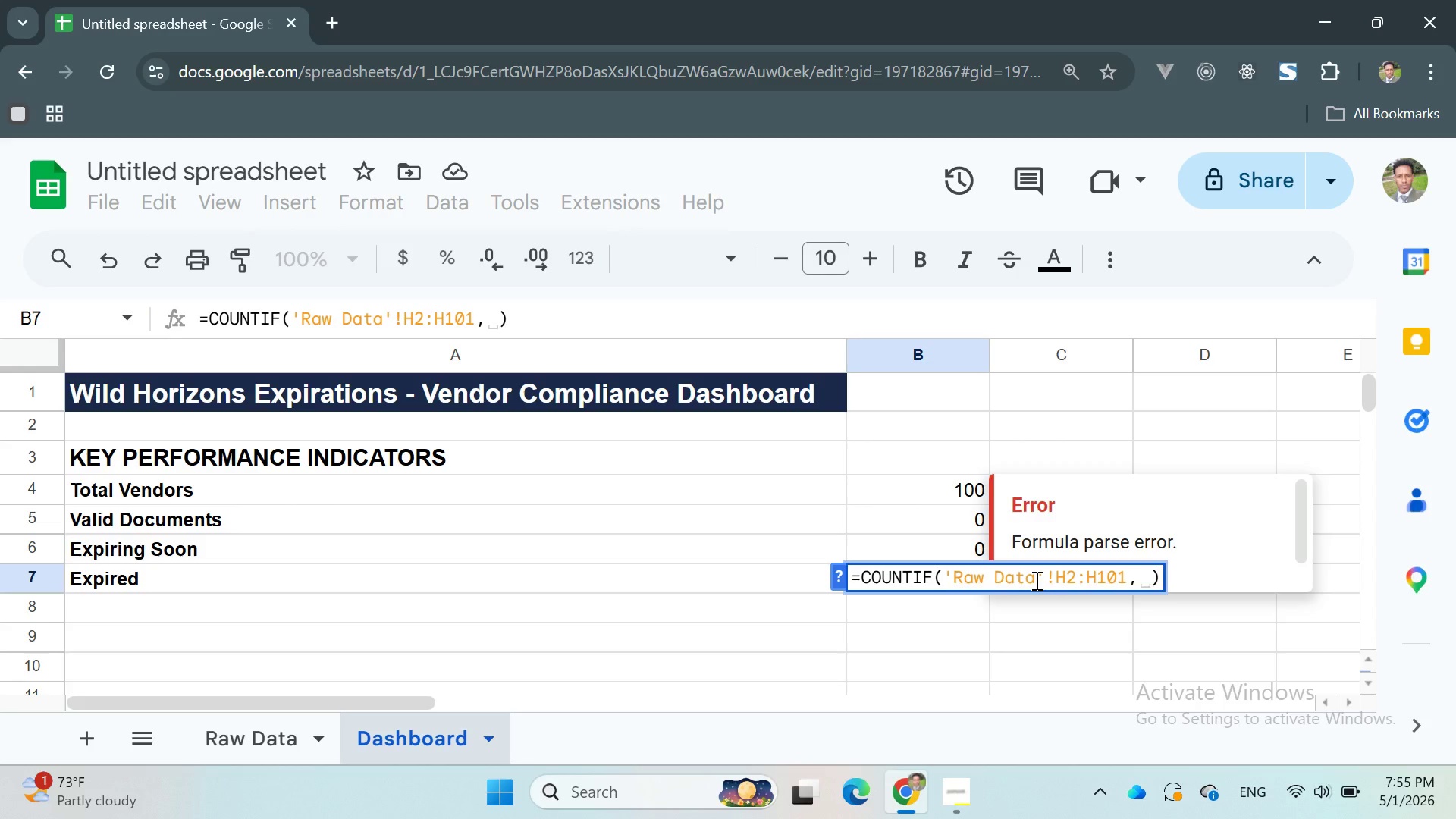 
key(Shift+Quote)
 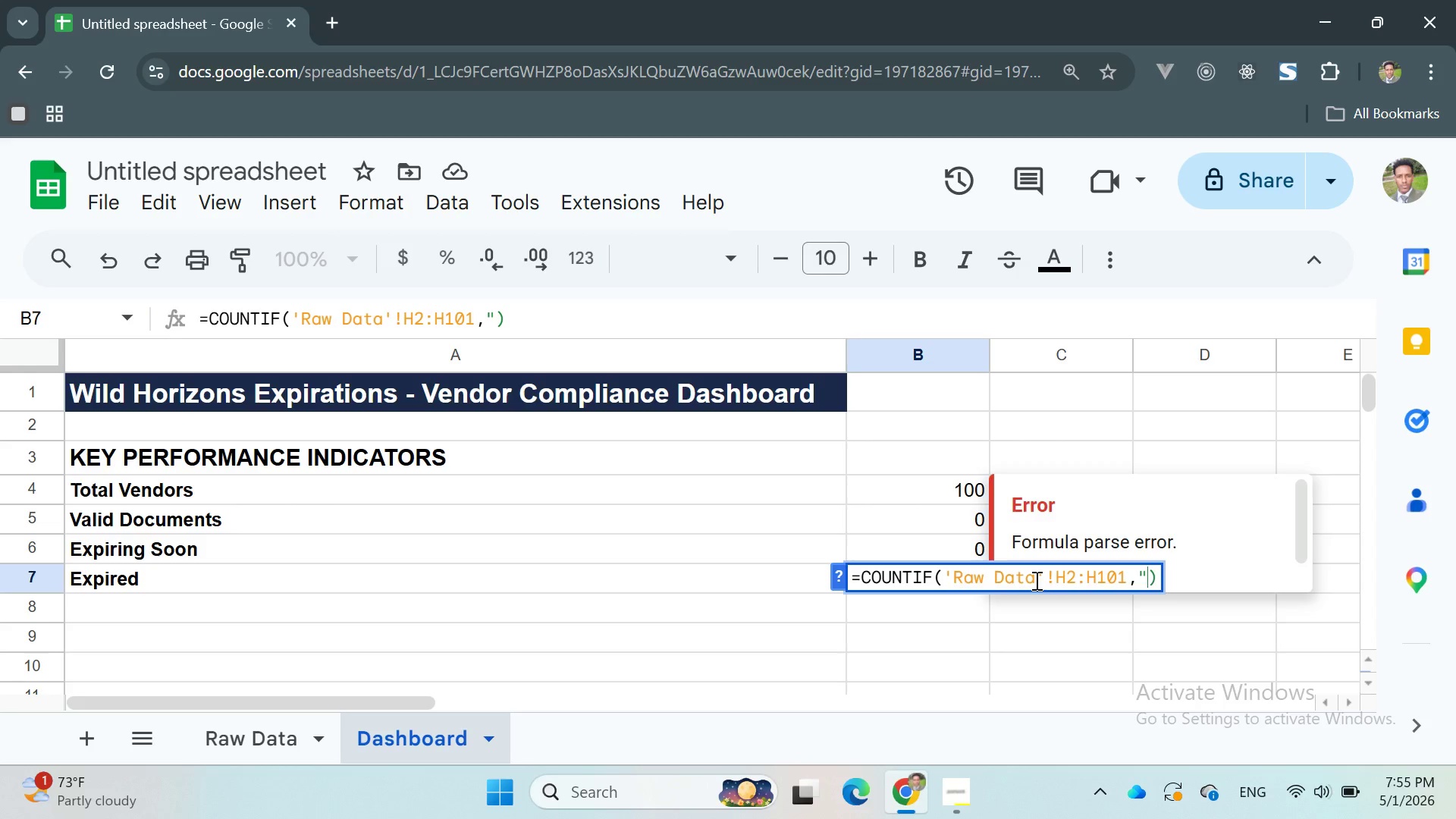 
key(Shift+Quote)
 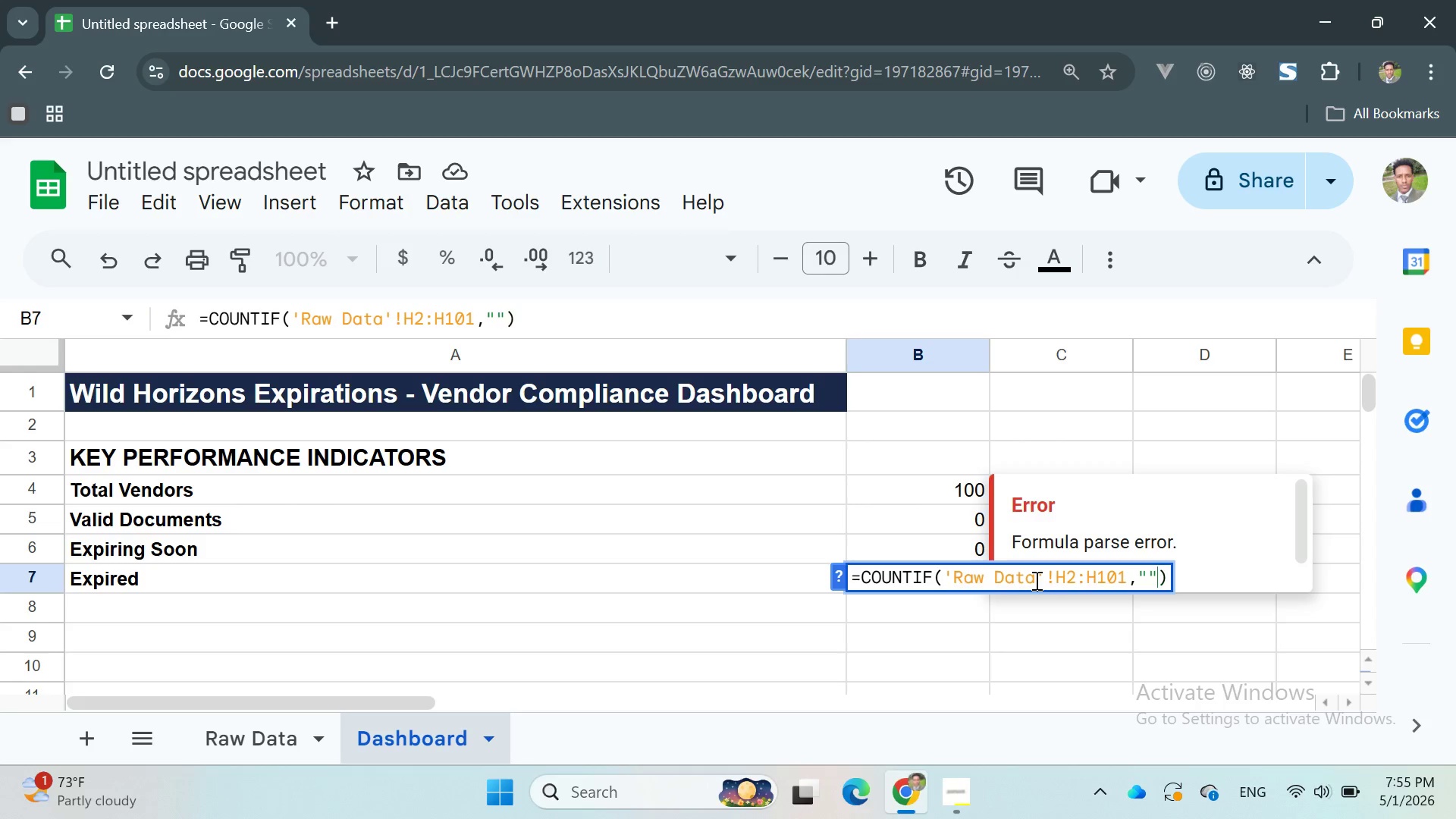 
key(ArrowLeft)
 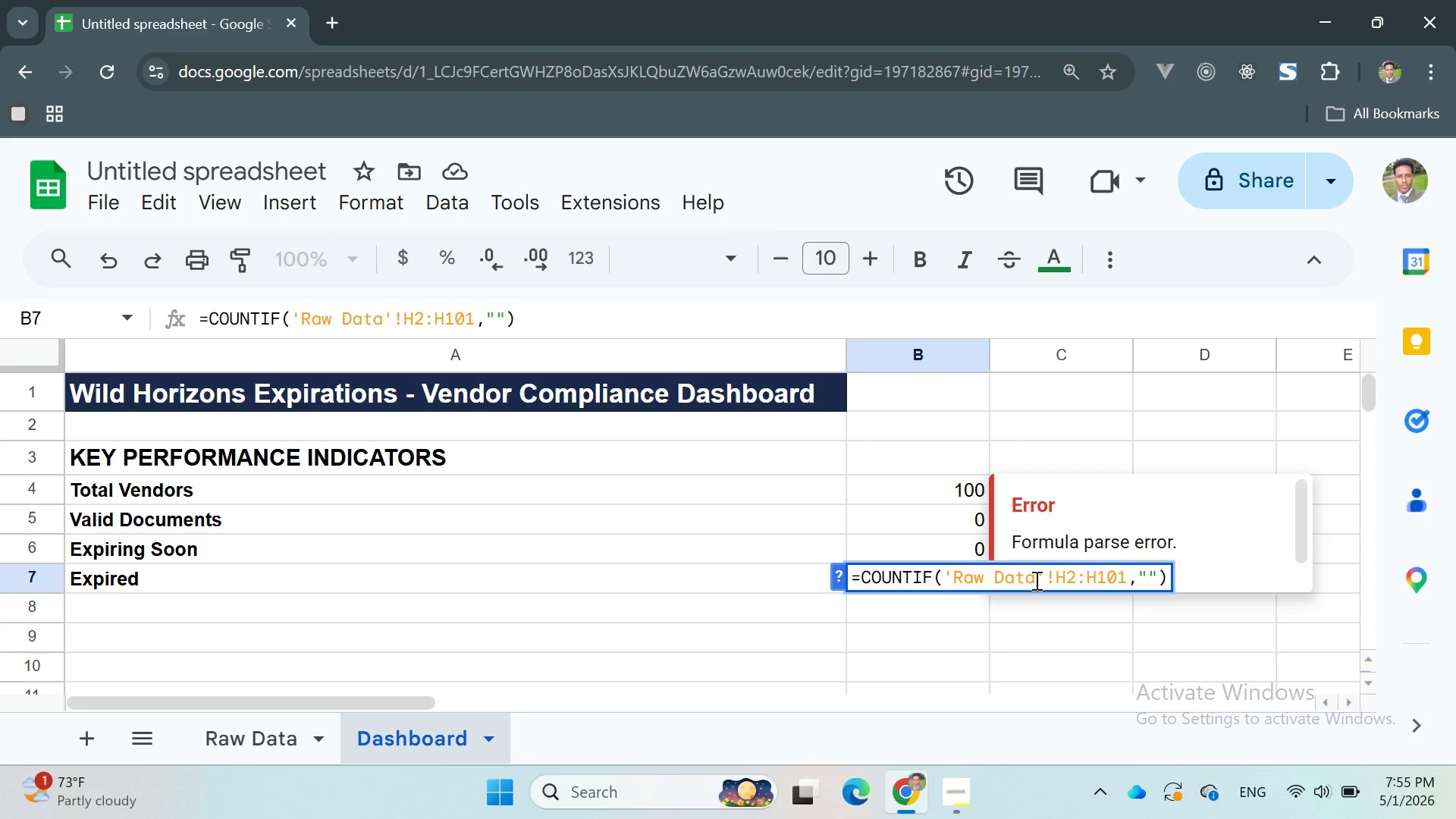 
type(Expired)
 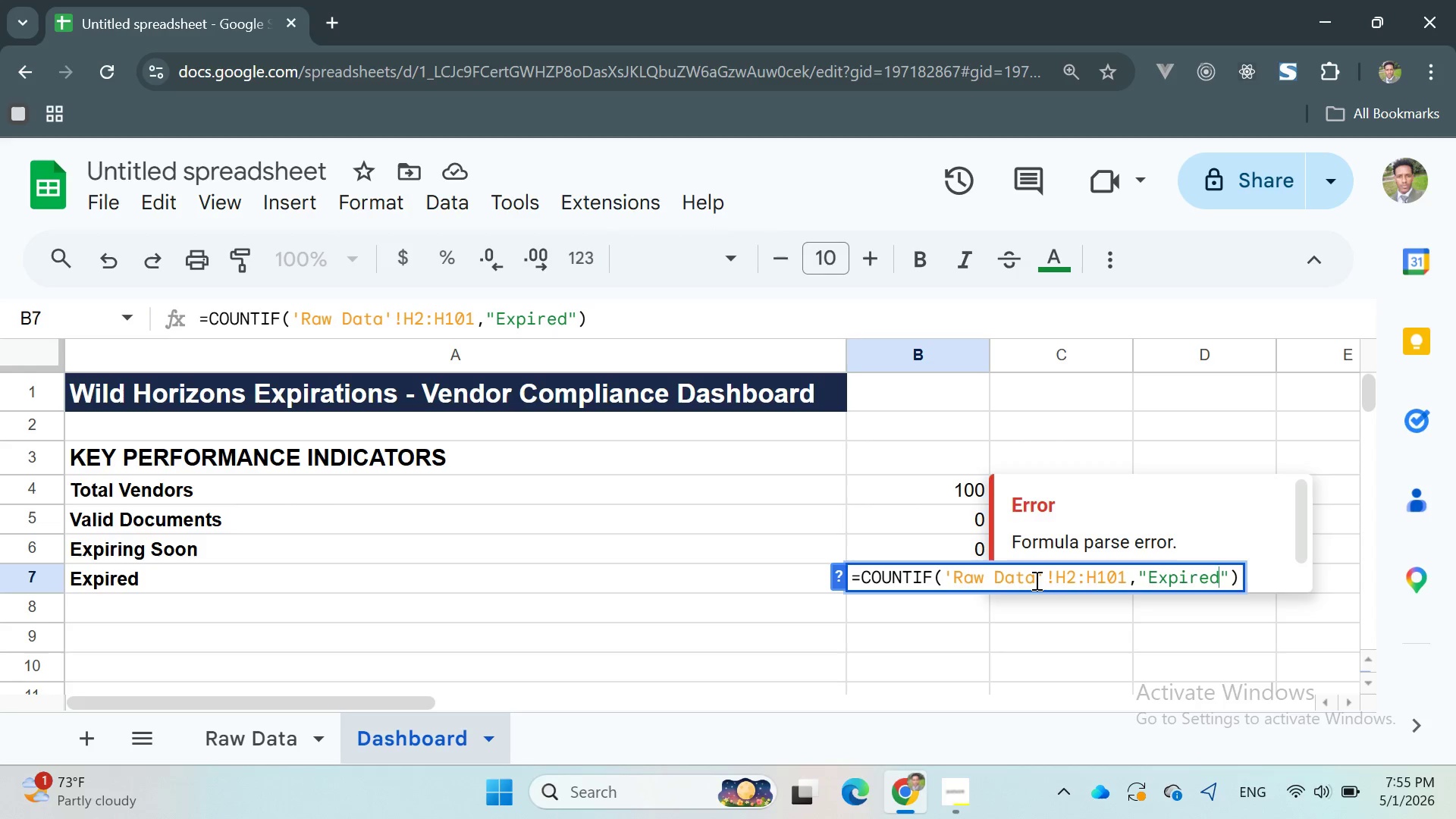 
key(Enter)
 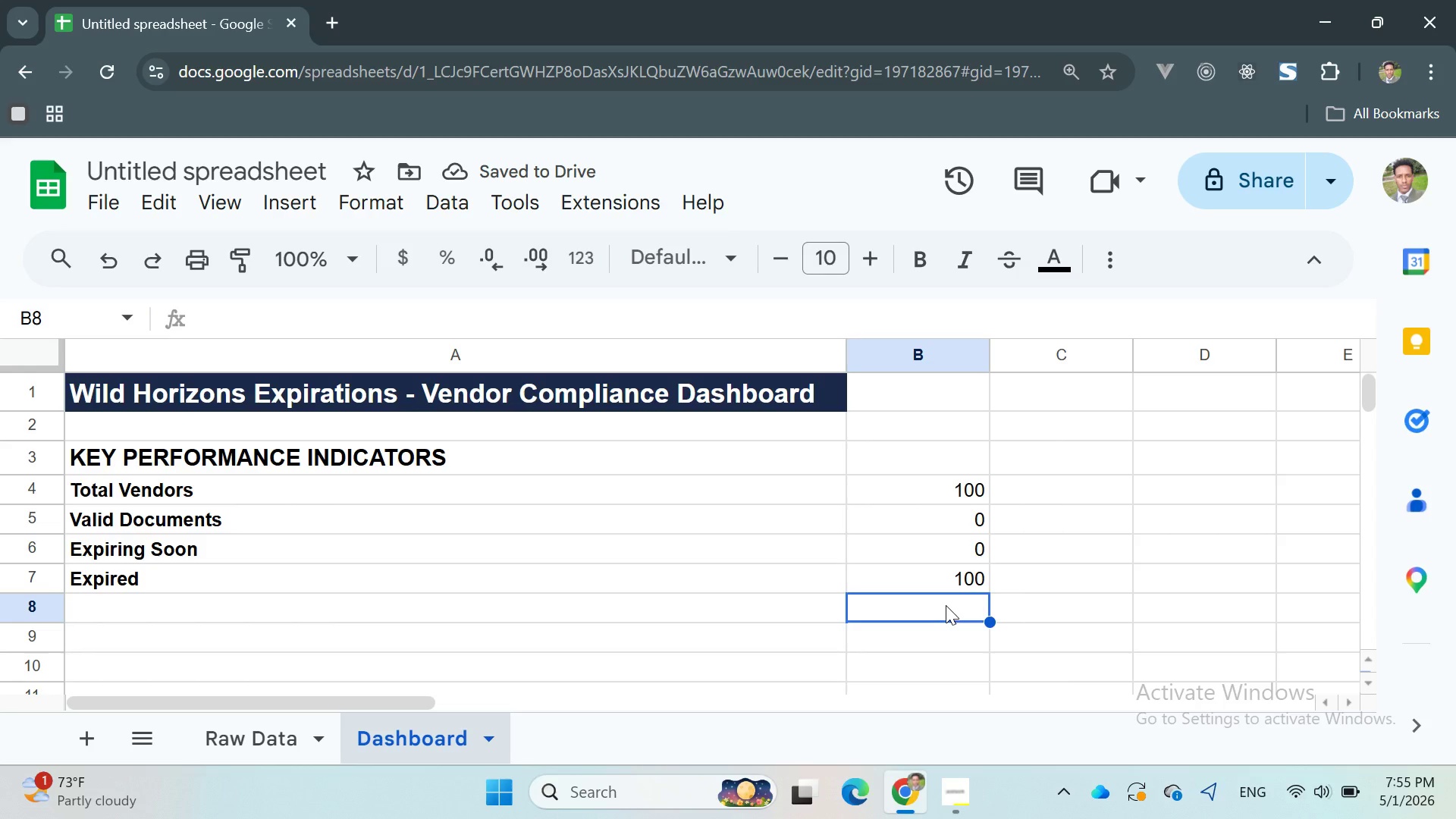 
wait(5.02)
 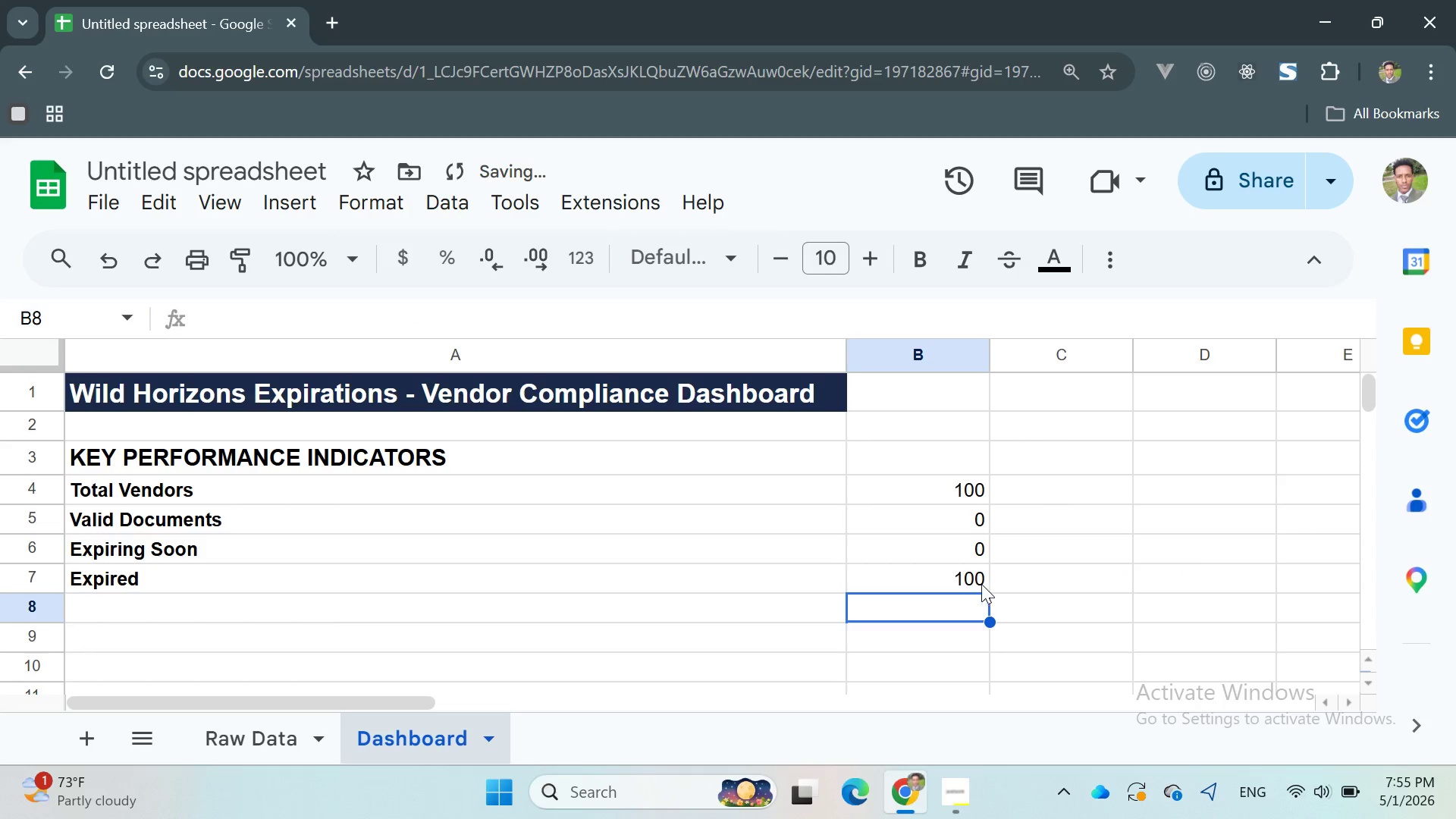 
double_click([919, 547])
 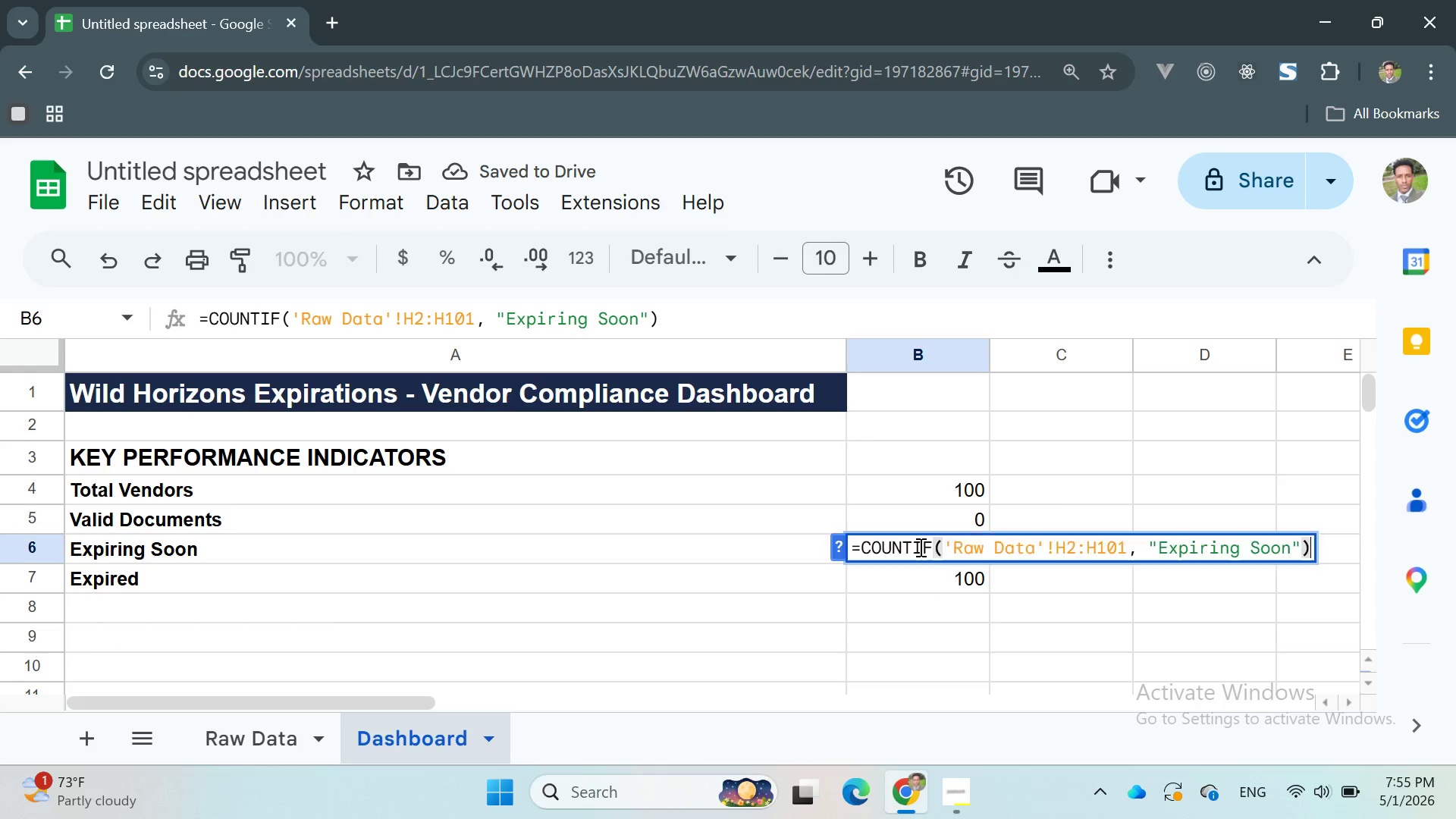 
triple_click([919, 547])
 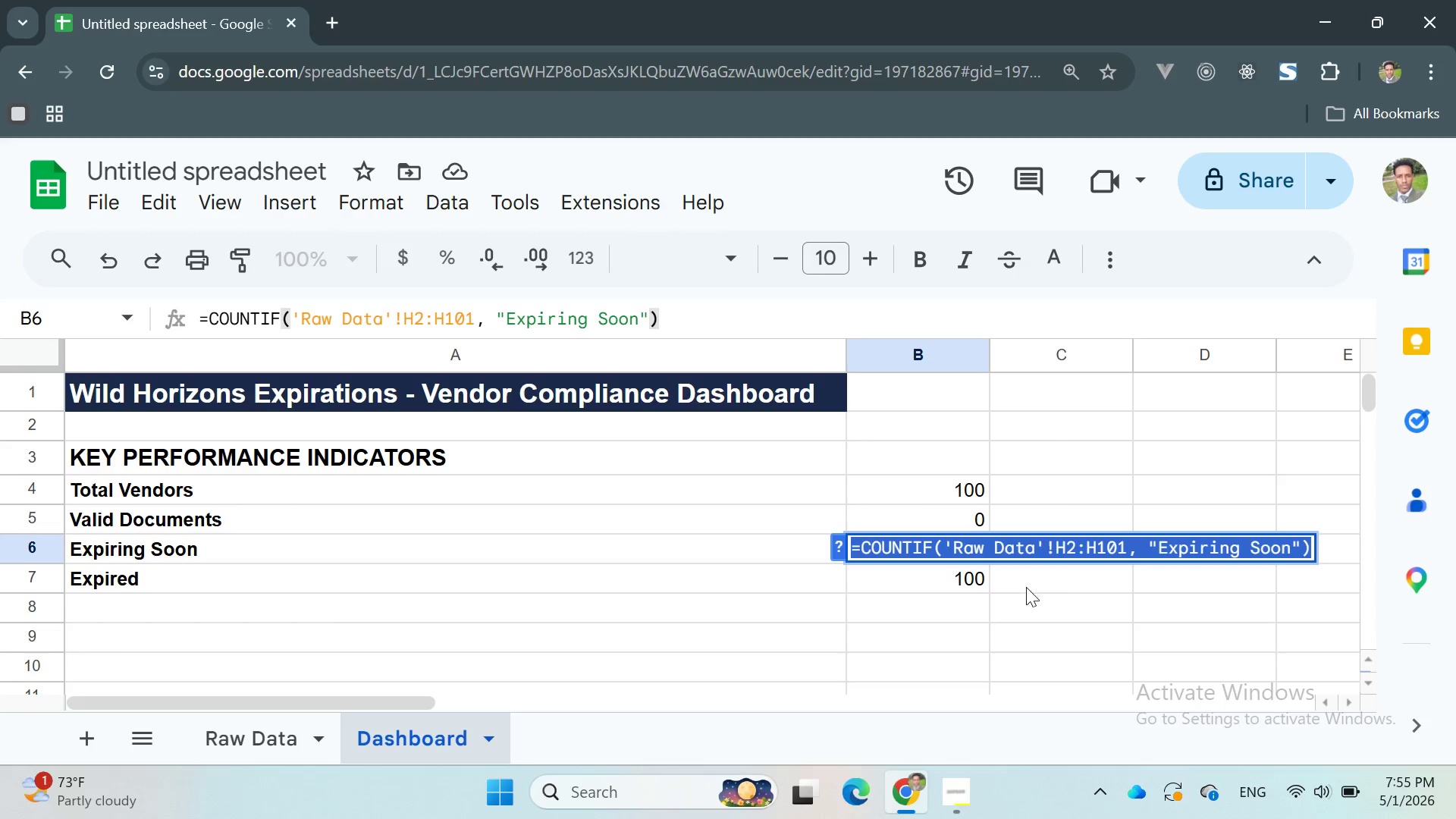 
left_click([1027, 605])
 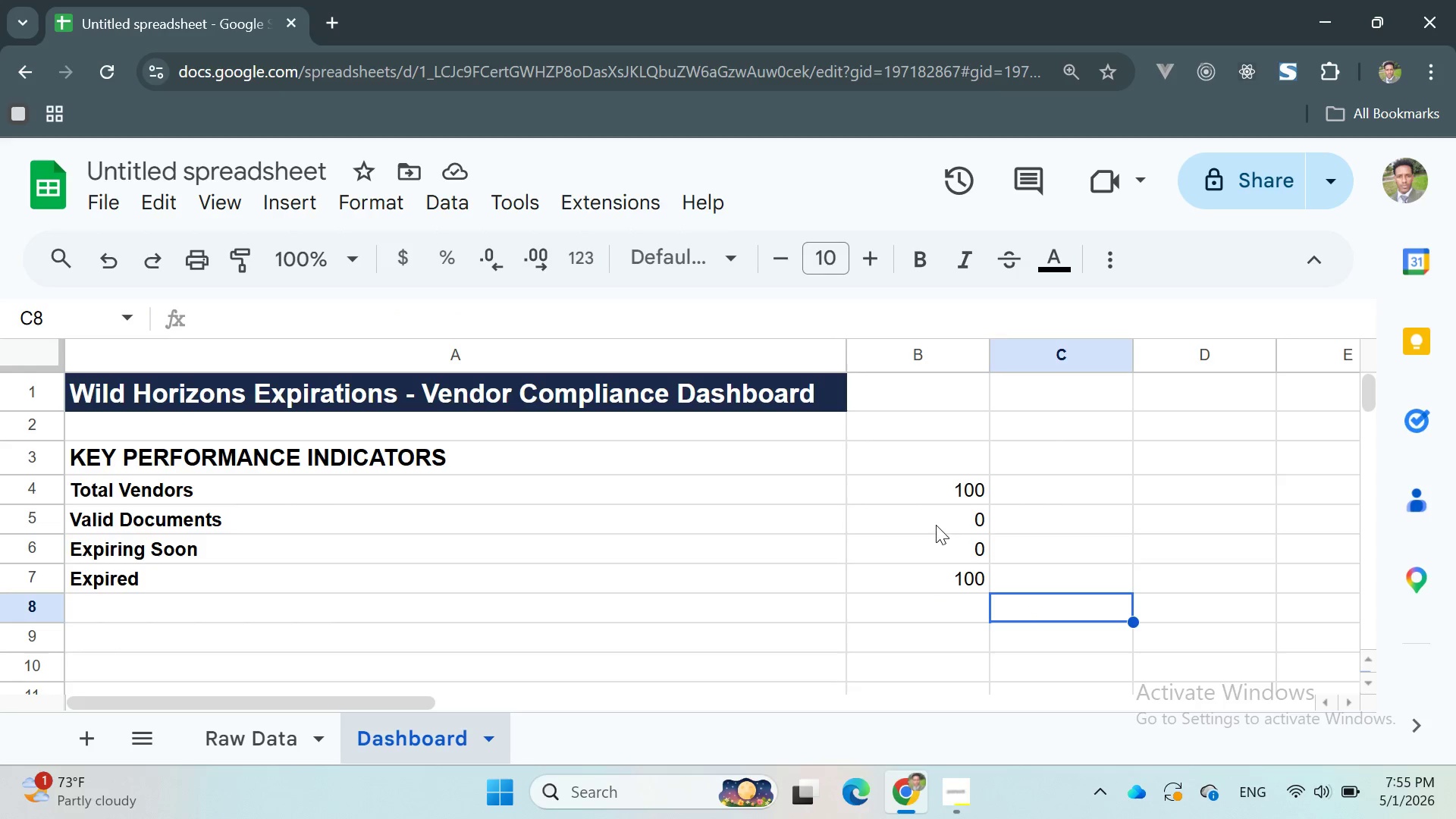 
double_click([934, 525])
 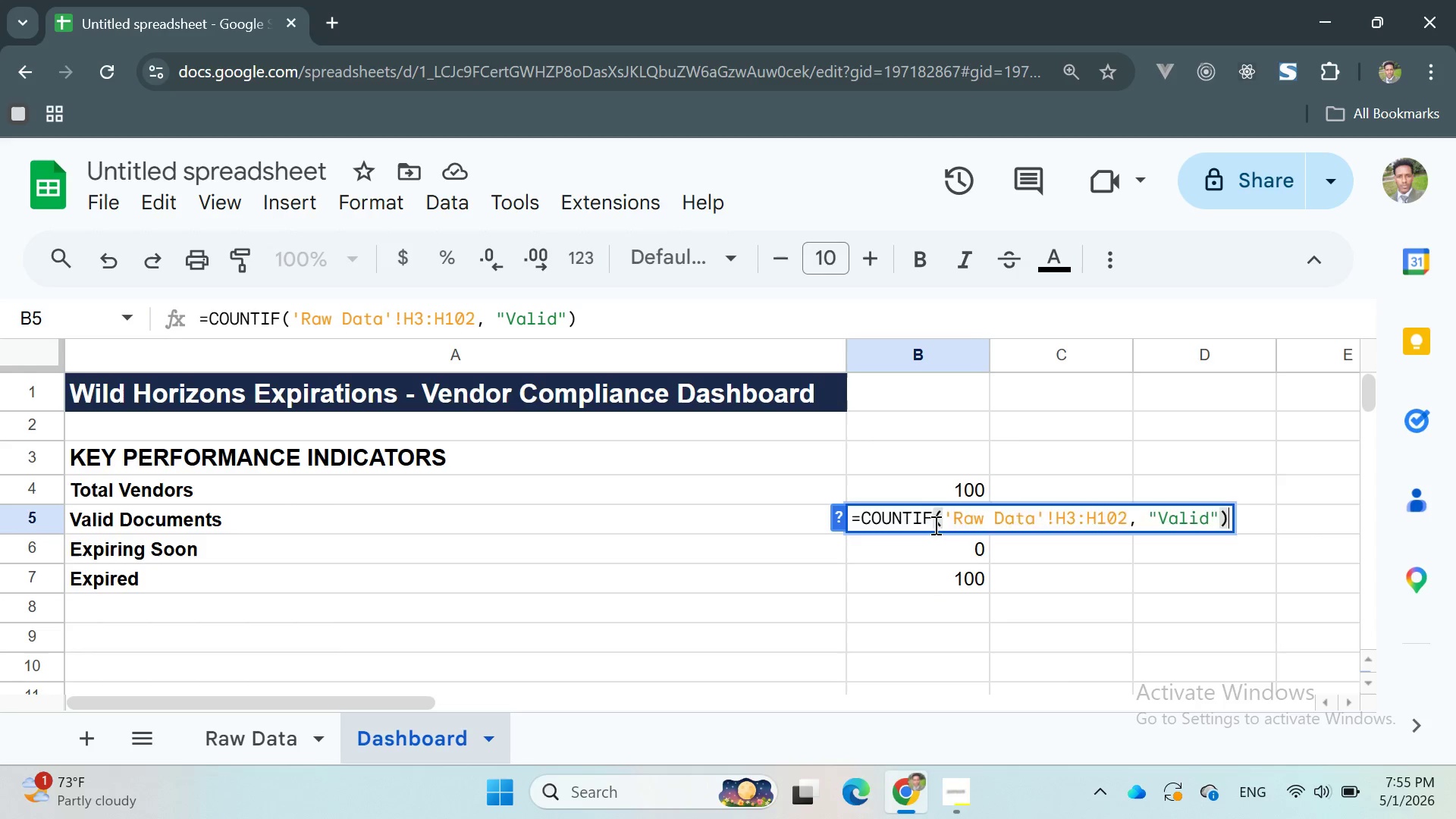 
triple_click([934, 525])
 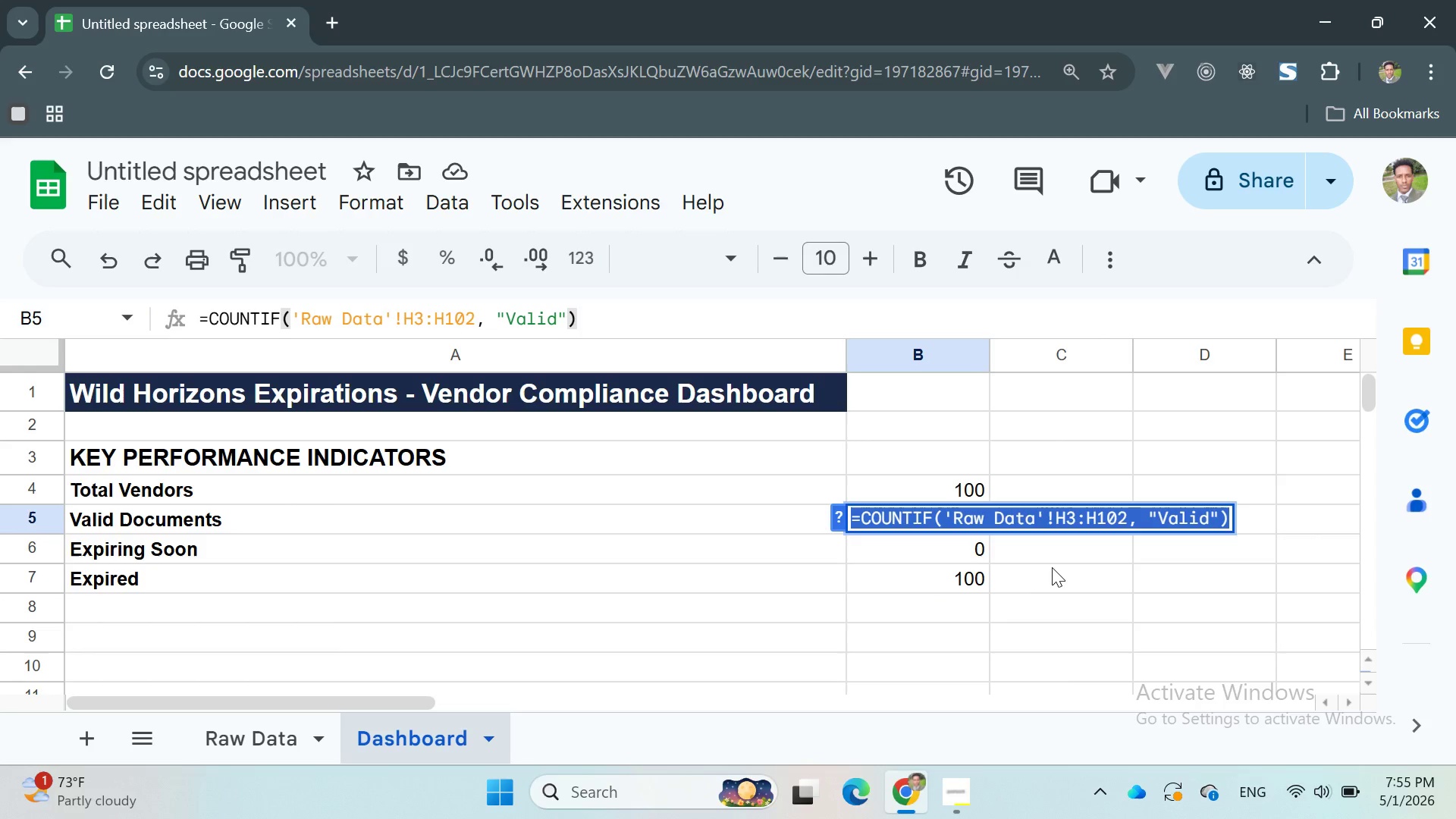 
left_click([1053, 572])
 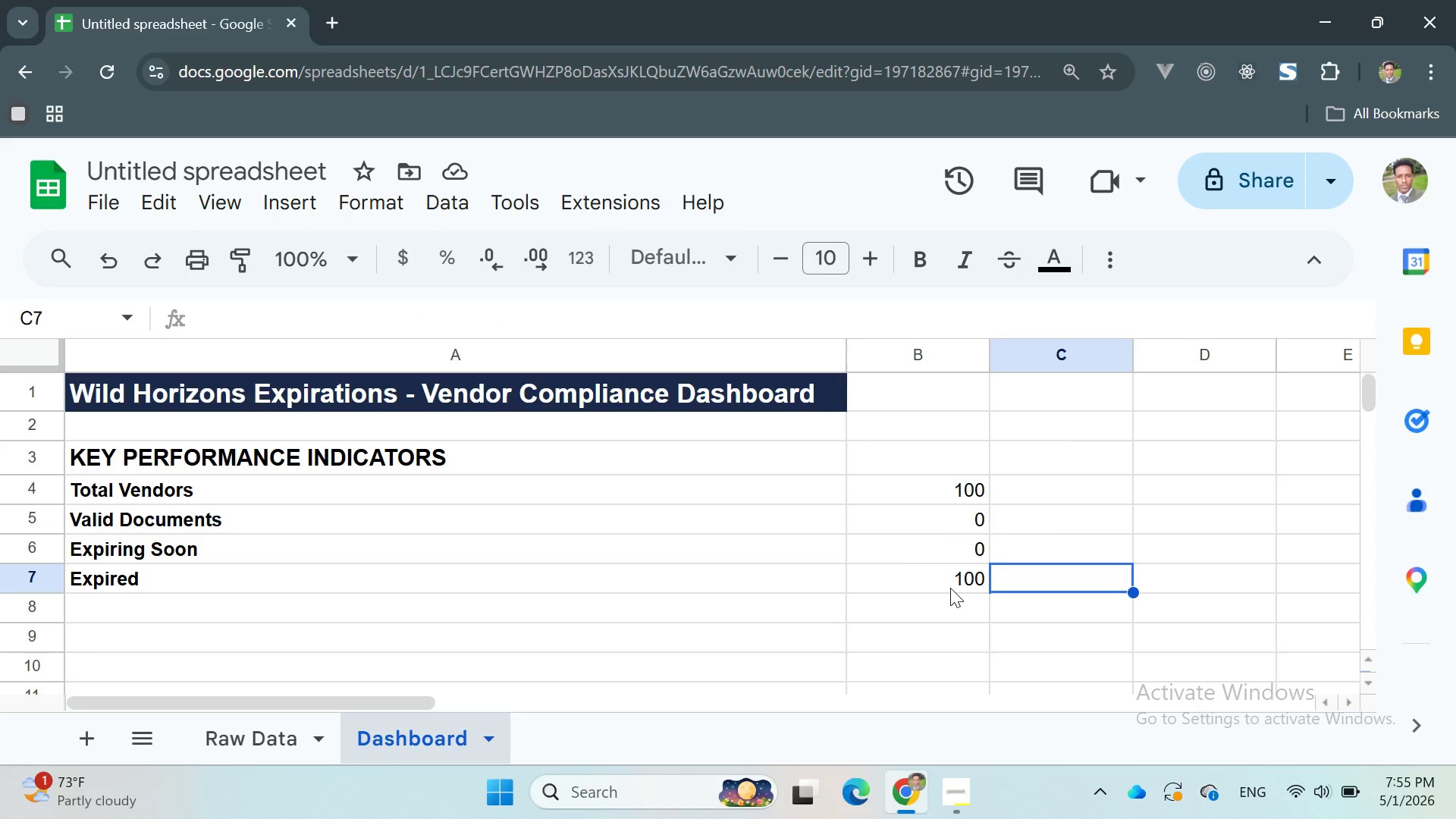 
left_click([440, 617])
 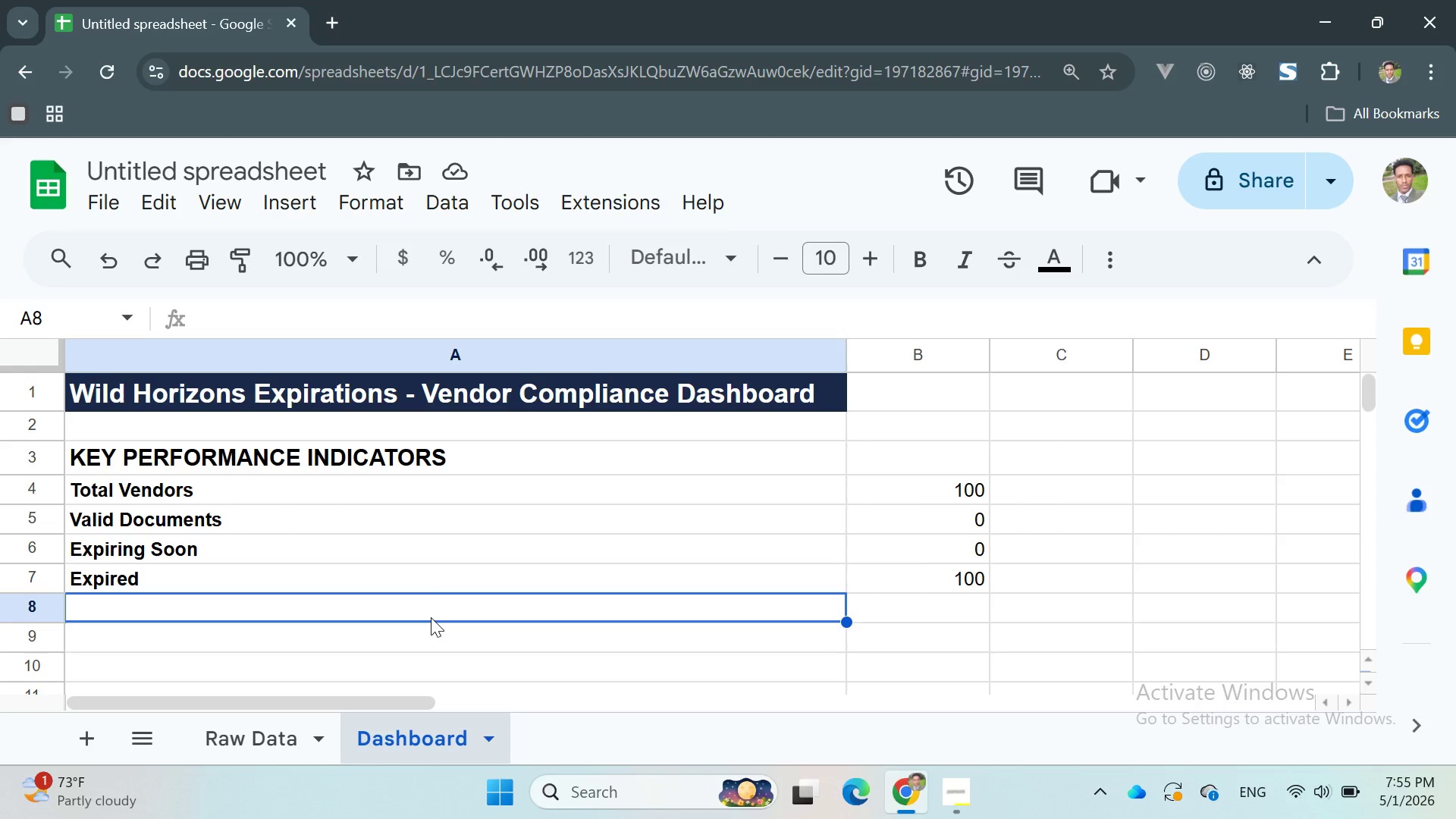 
type(Compliance Rate)
 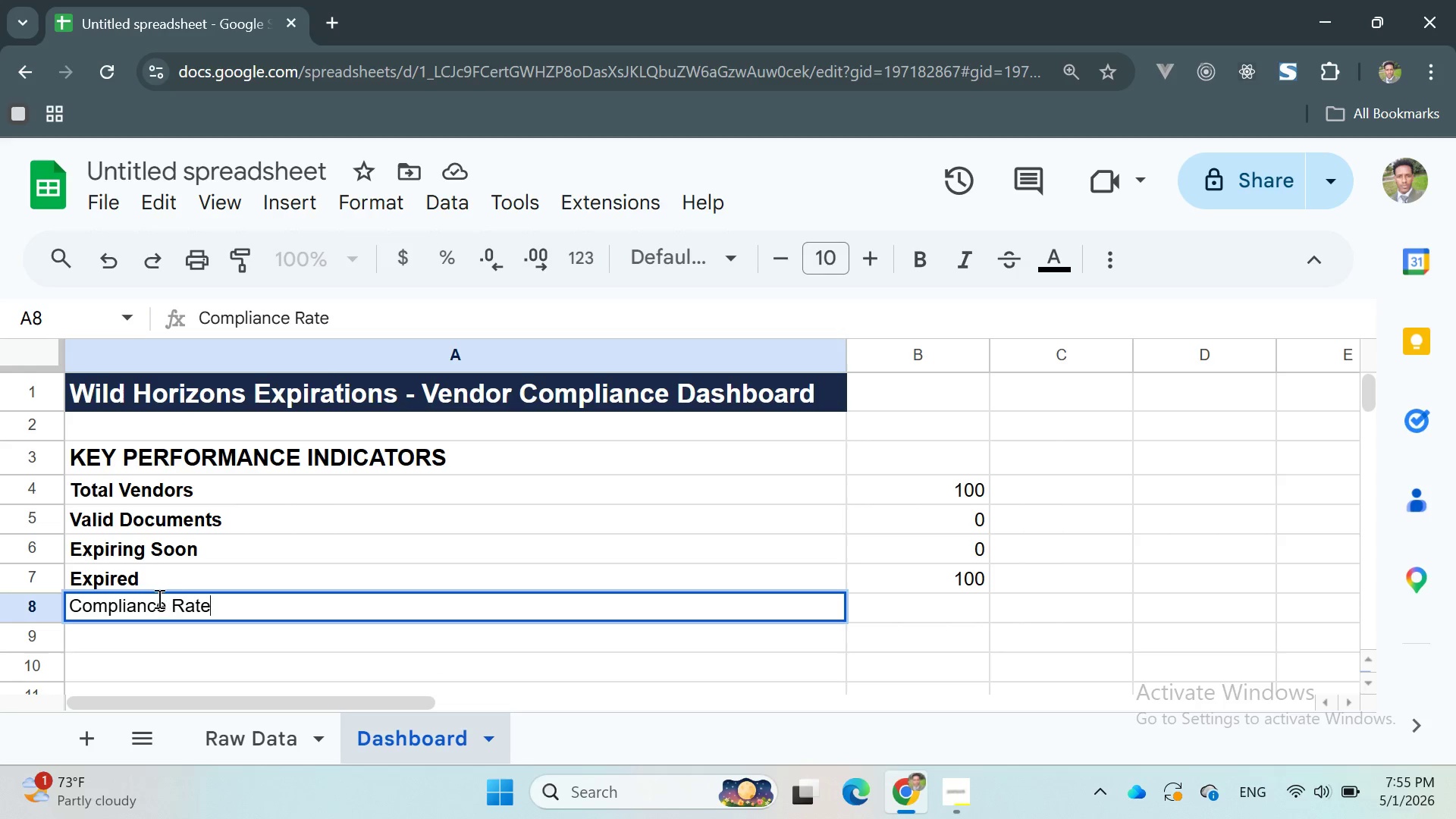 
double_click([156, 598])
 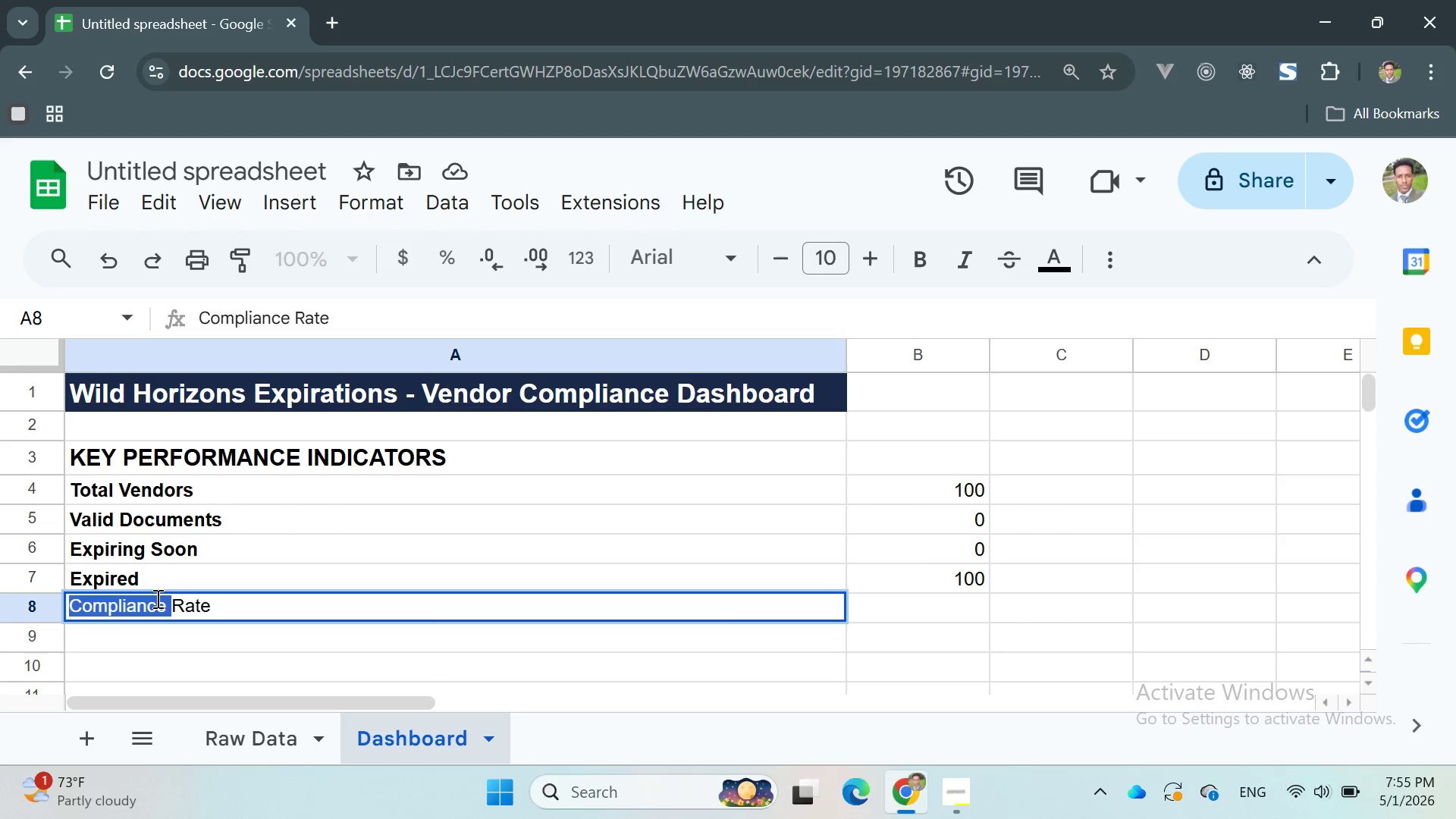 
triple_click([156, 598])
 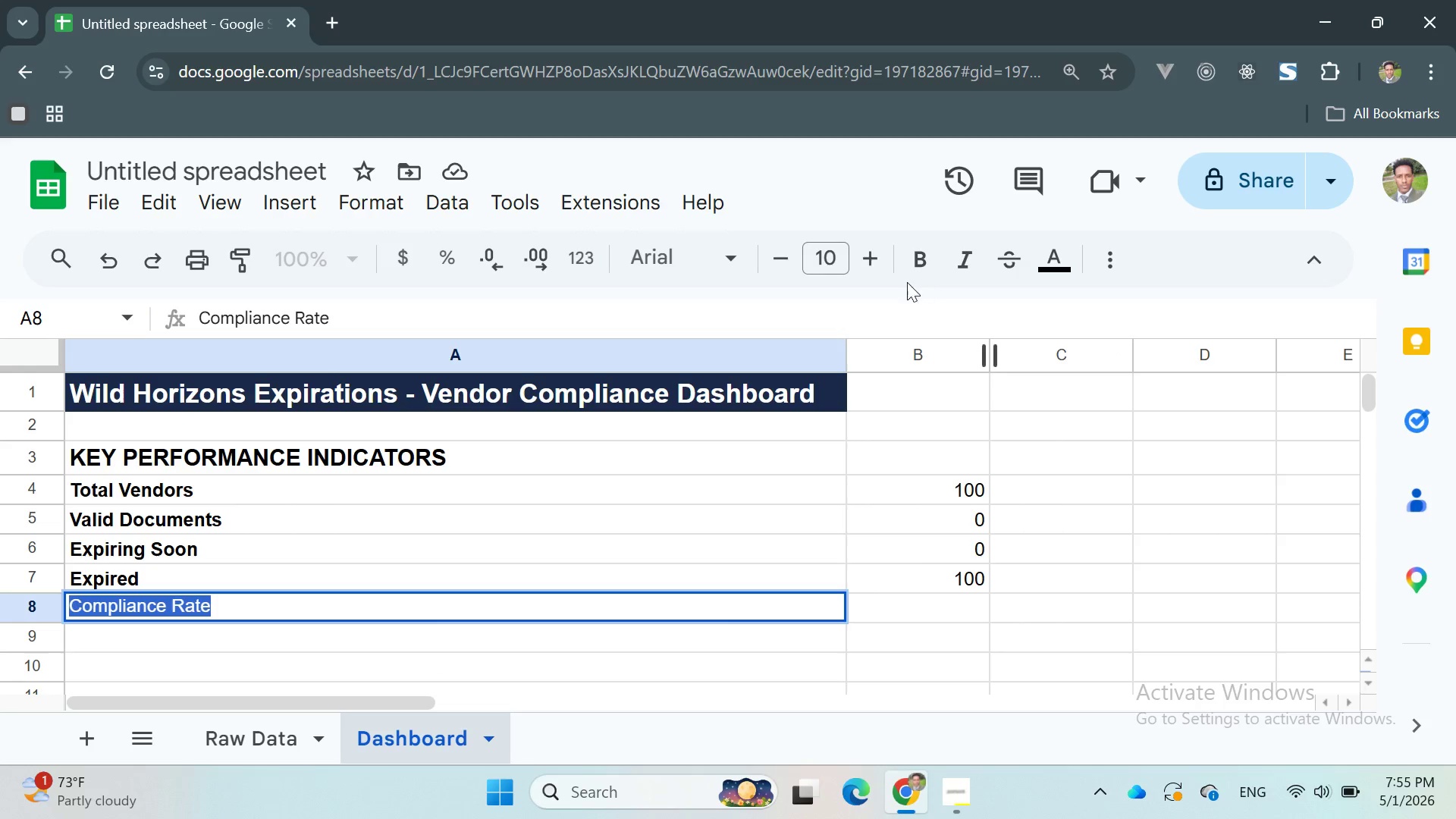 
left_click([915, 265])
 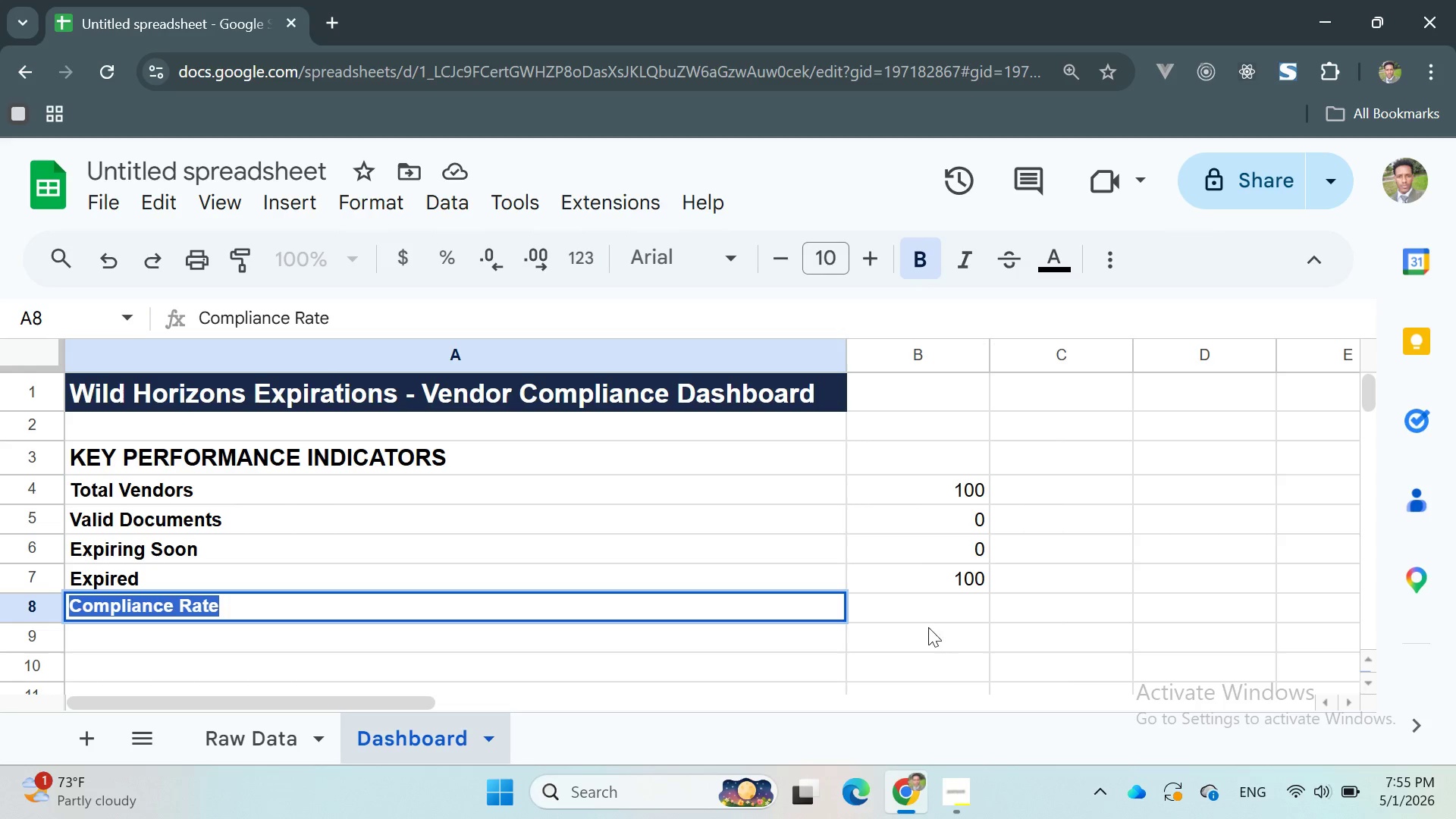 
left_click([923, 613])
 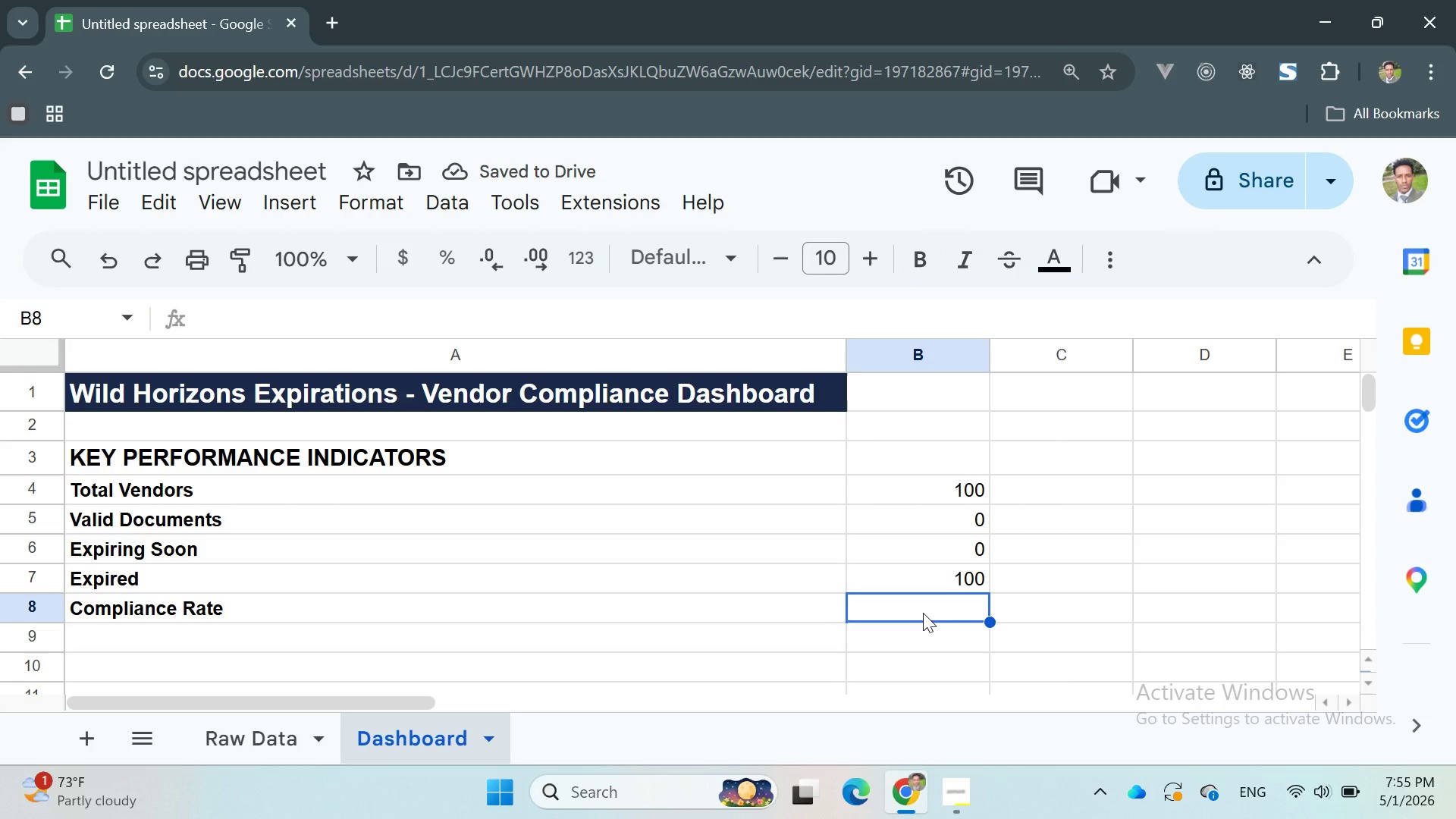 
type(=B5)
 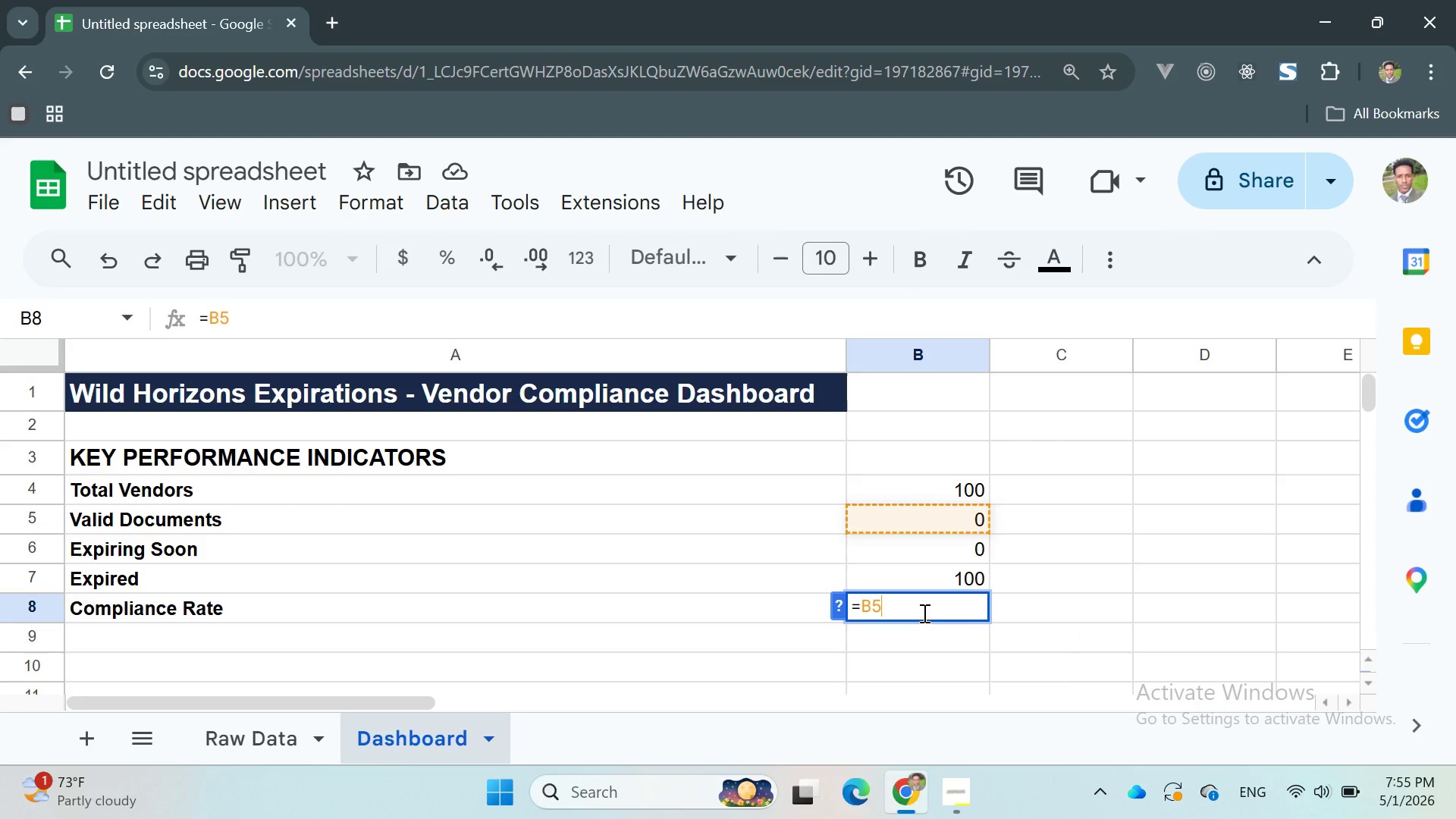 
type(/B4)
 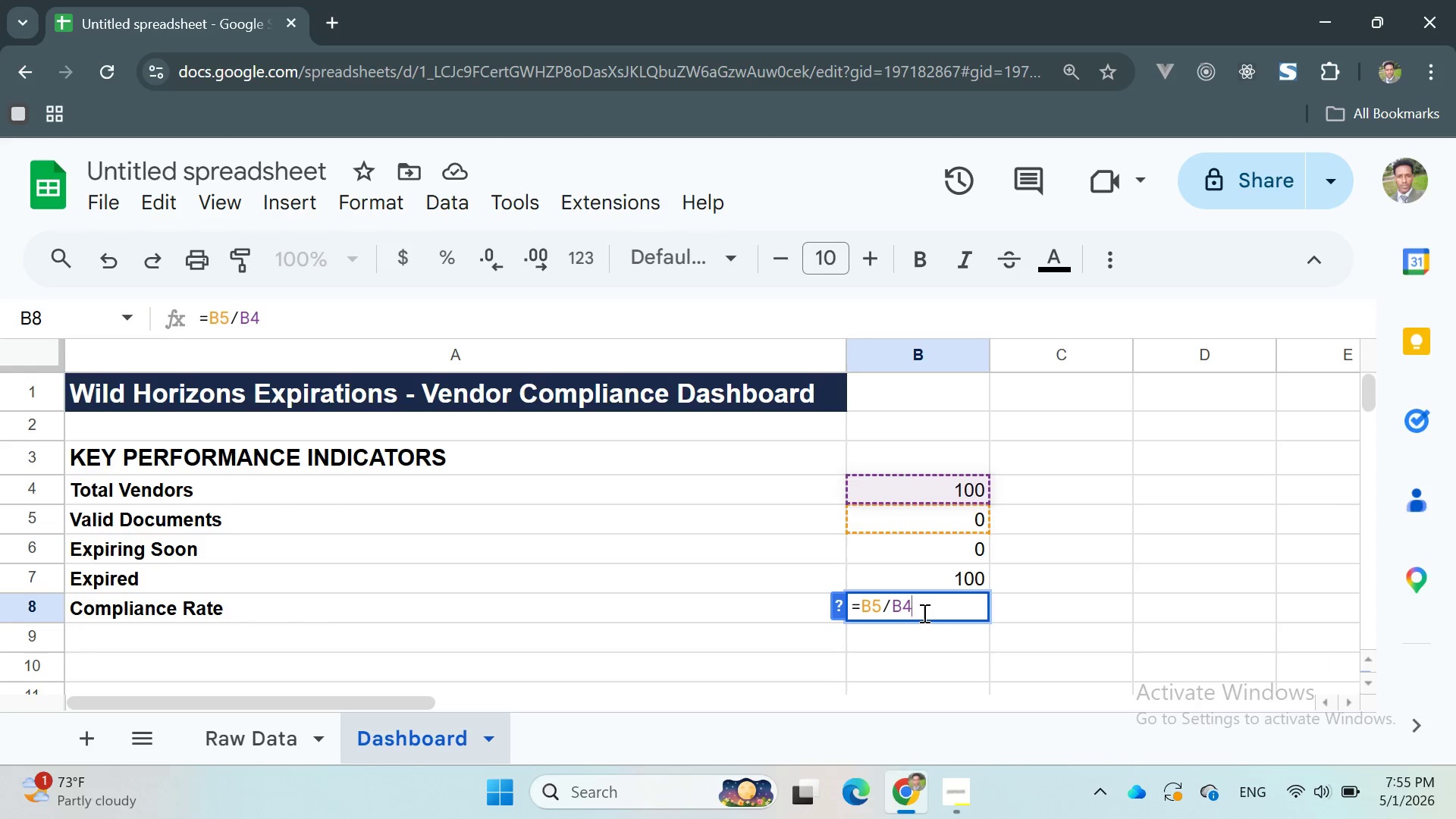 
key(Enter)
 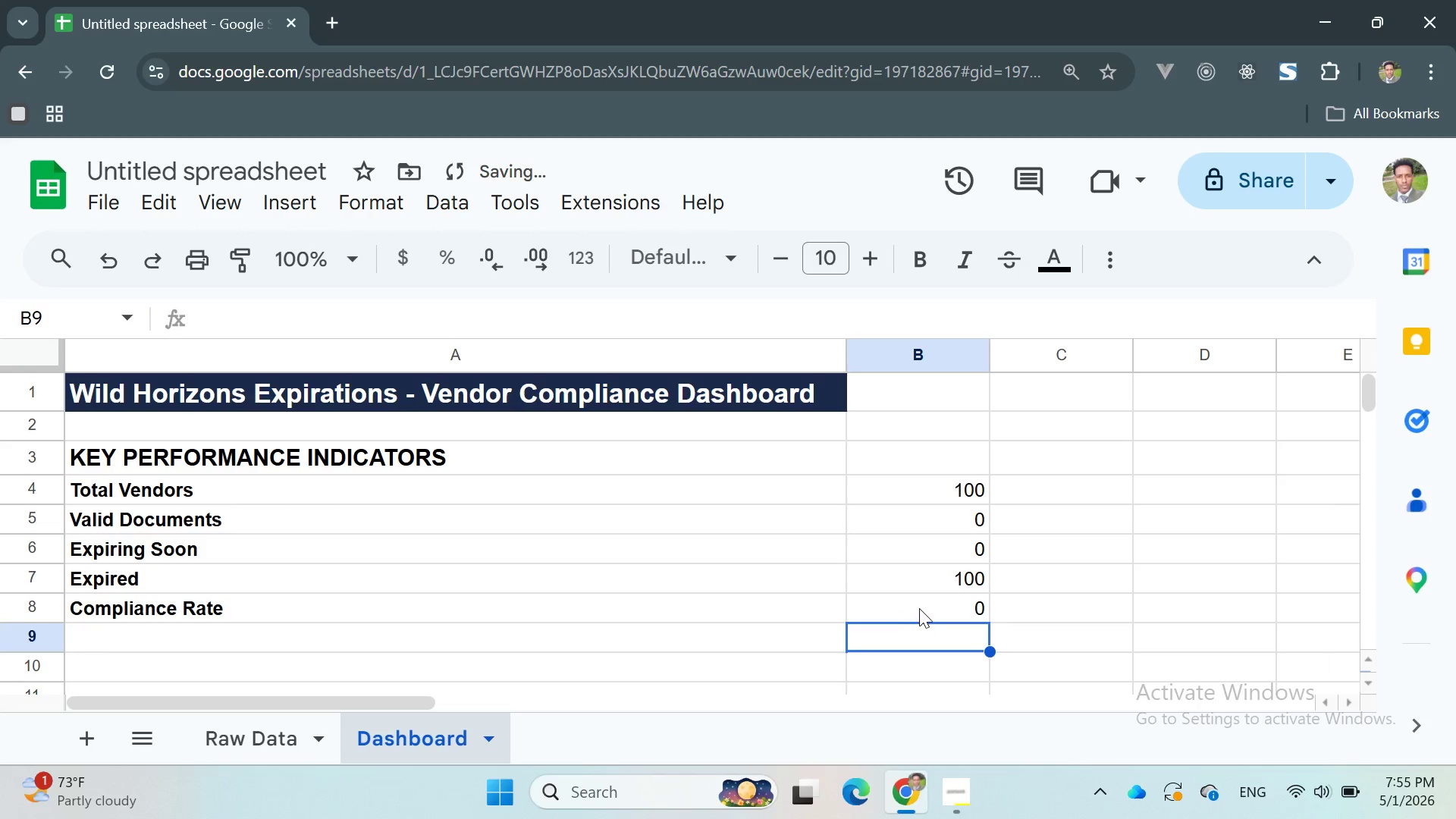 
double_click([920, 605])
 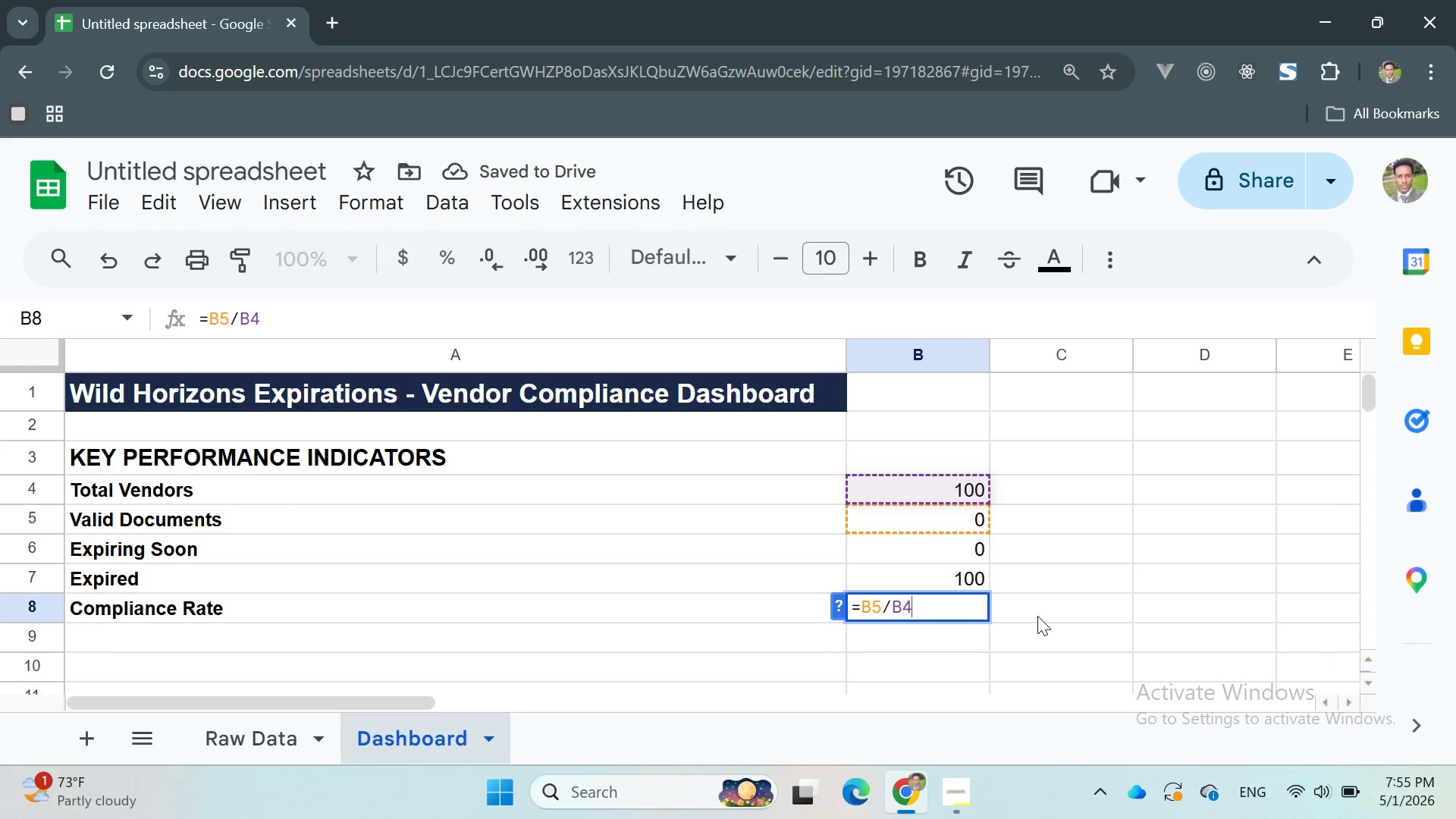 
left_click([1044, 614])
 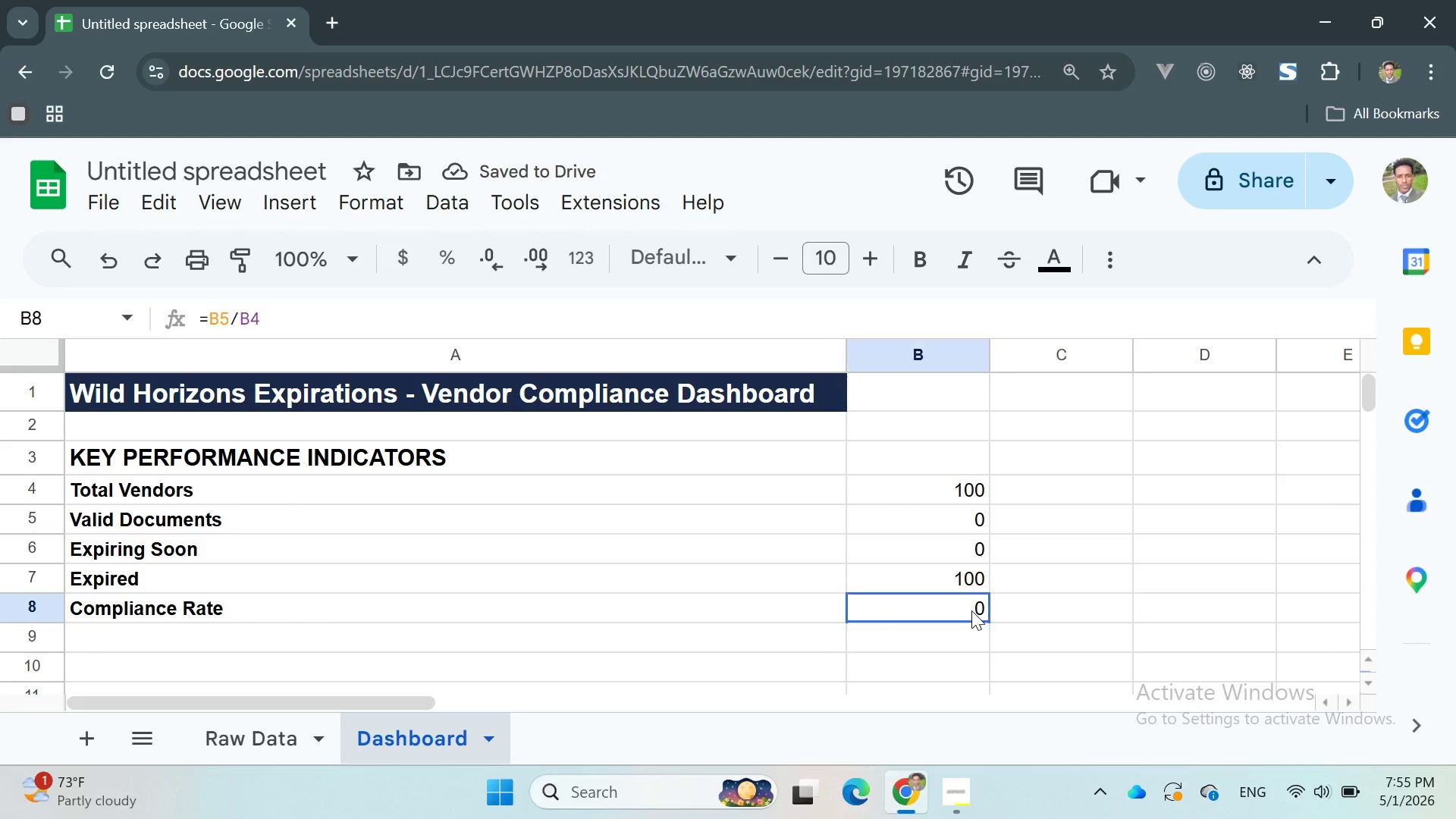 
double_click([971, 610])
 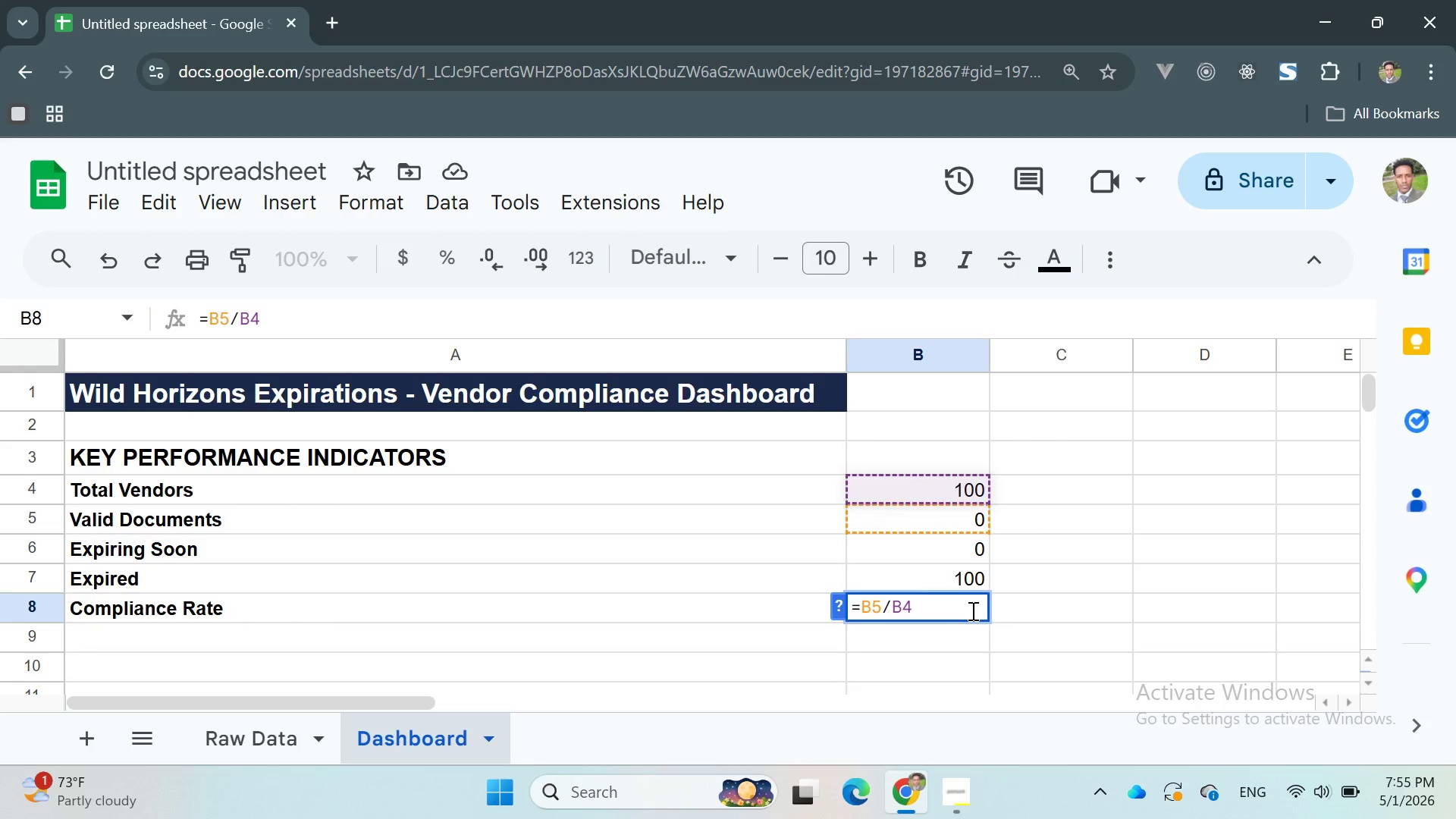 
wait(6.42)
 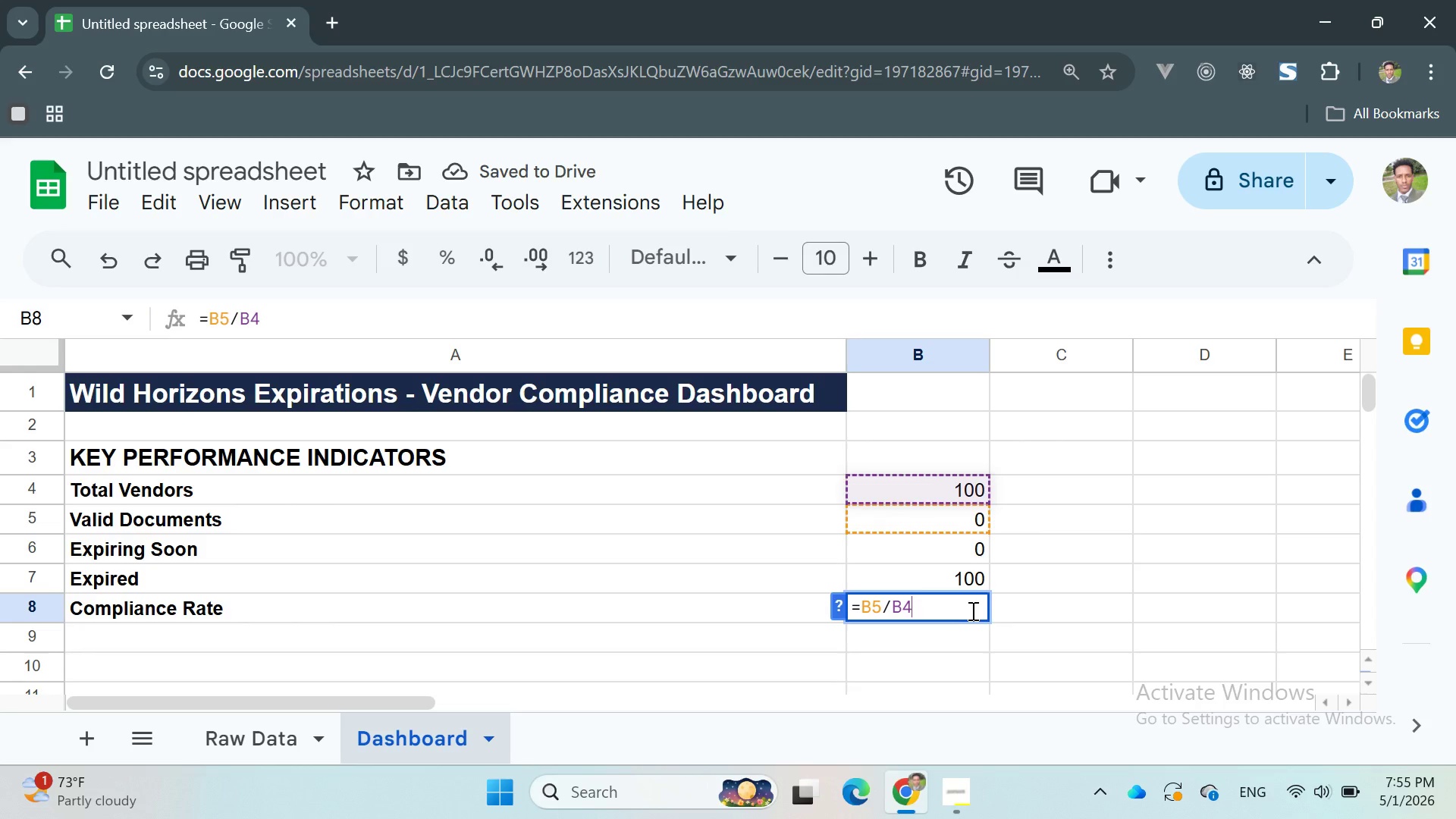 
key(Enter)
 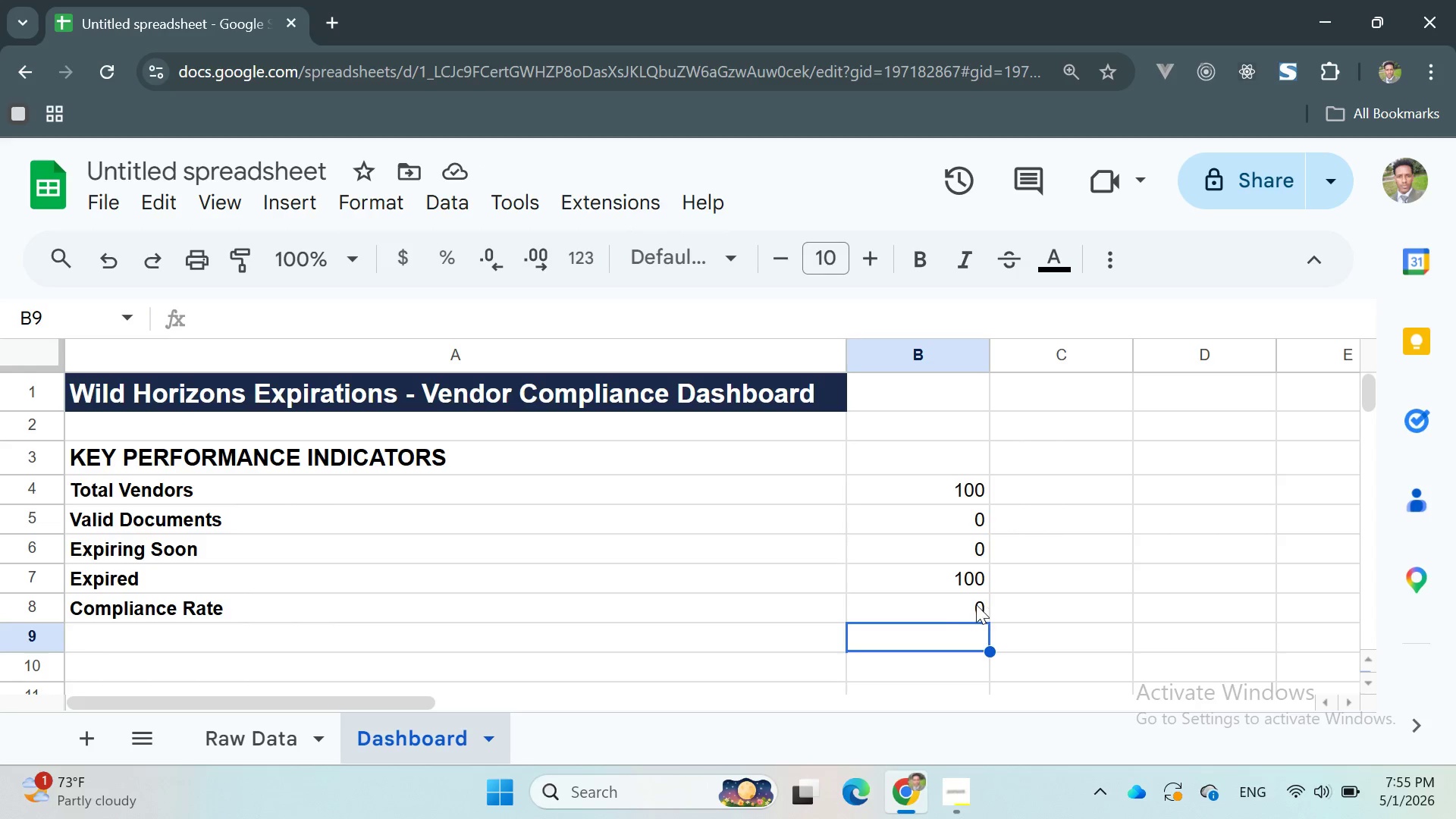 
double_click([946, 613])
 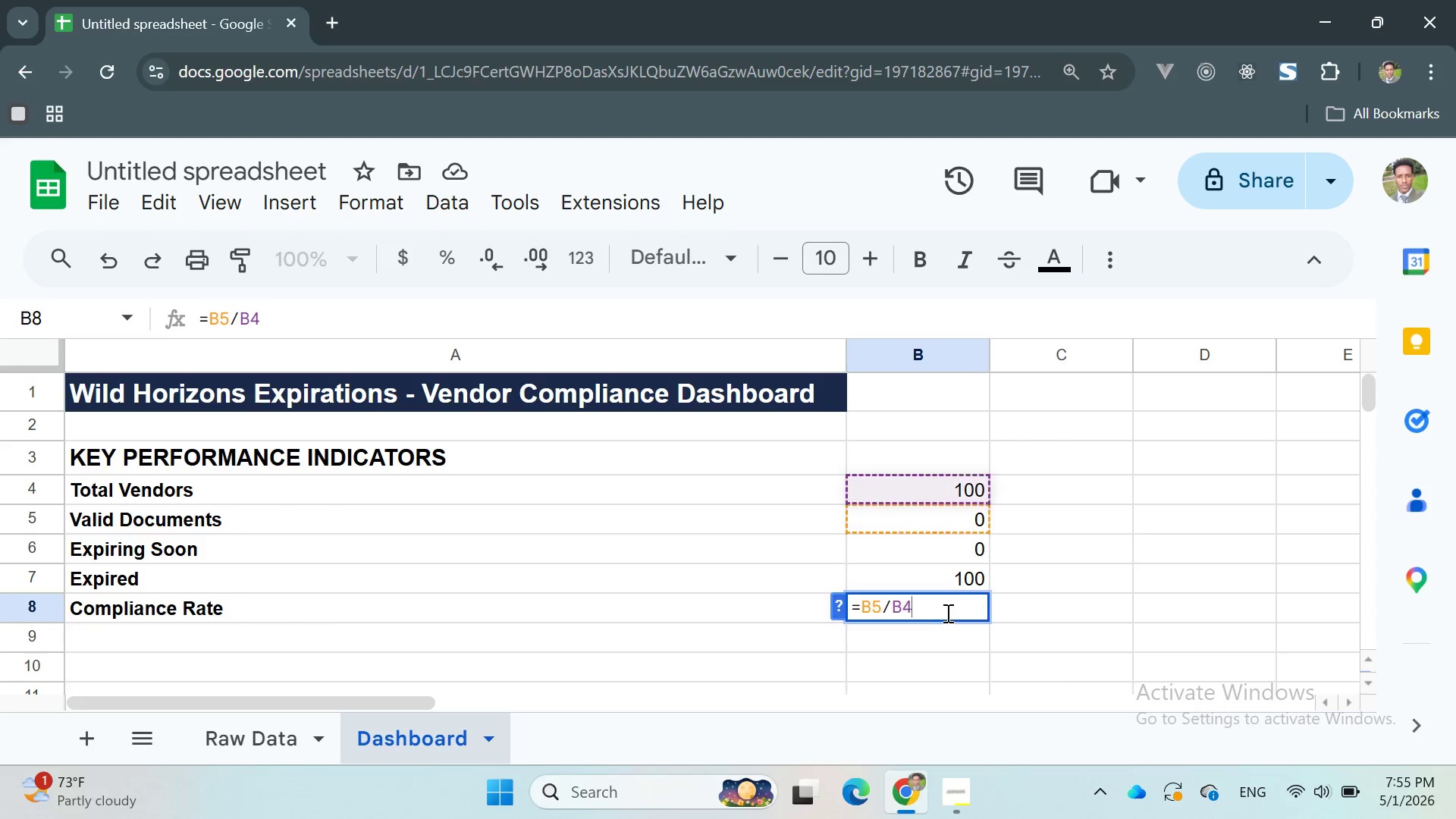 
triple_click([946, 613])
 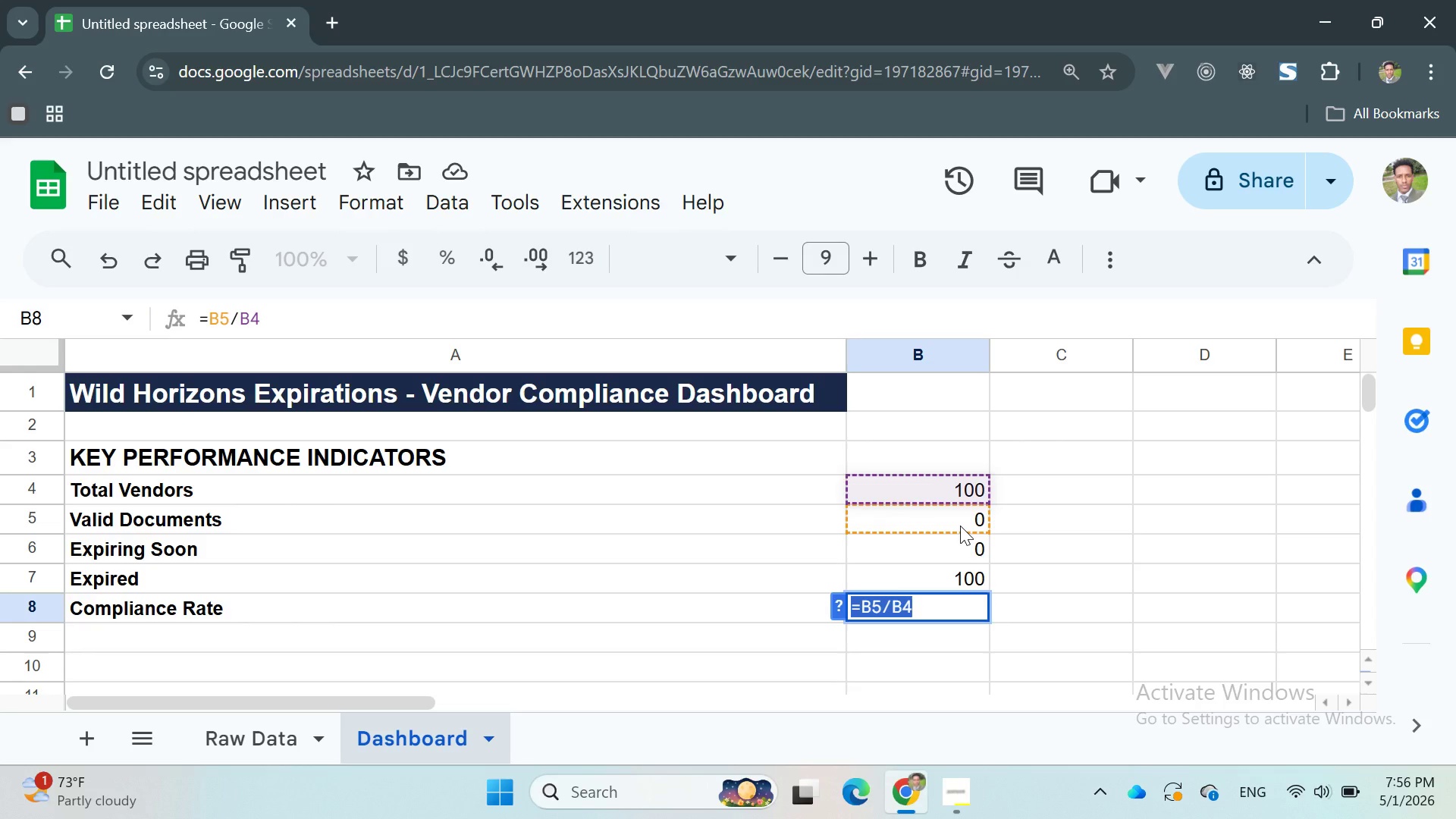 
wait(11.99)
 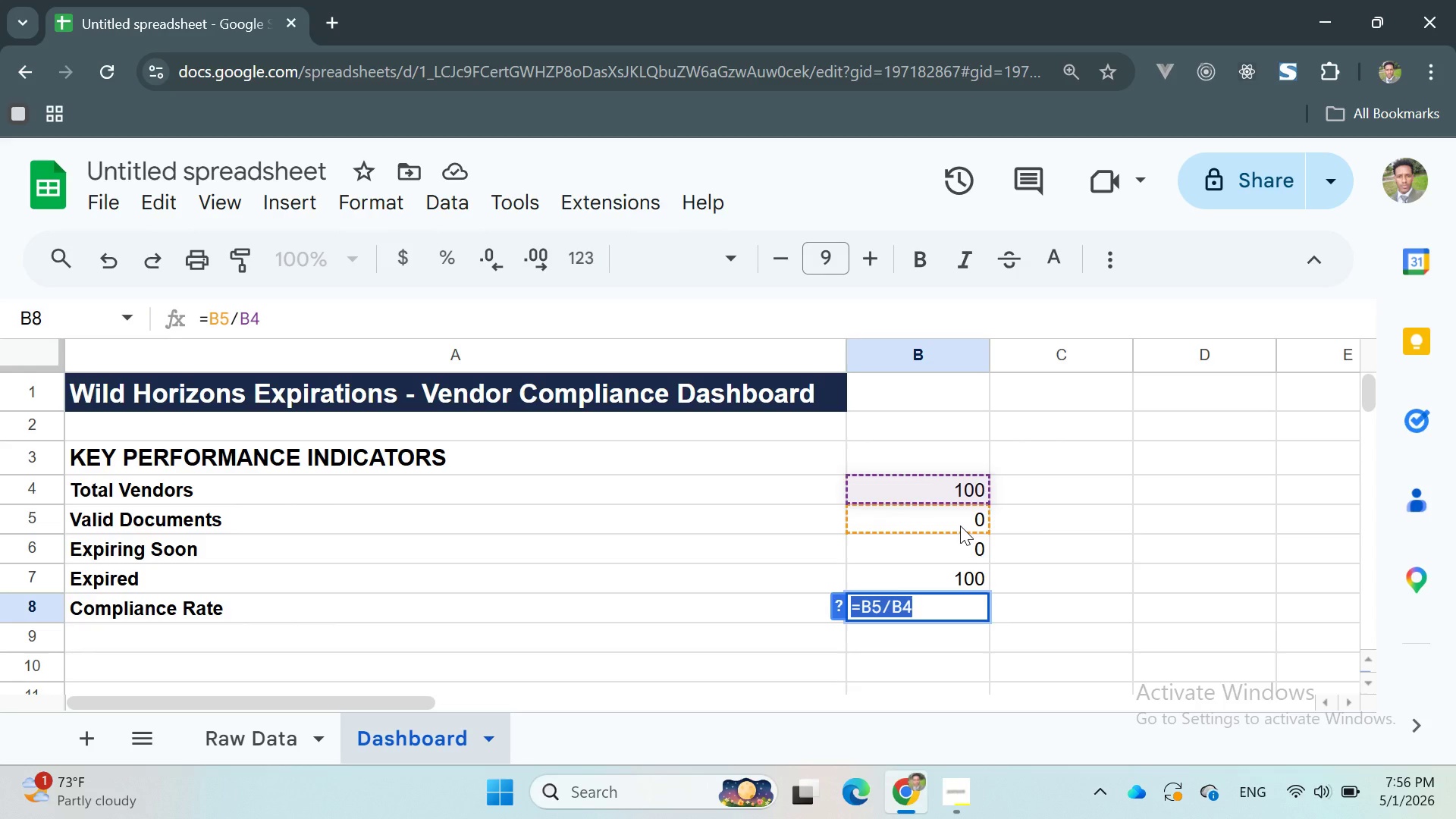 
left_click([1054, 554])
 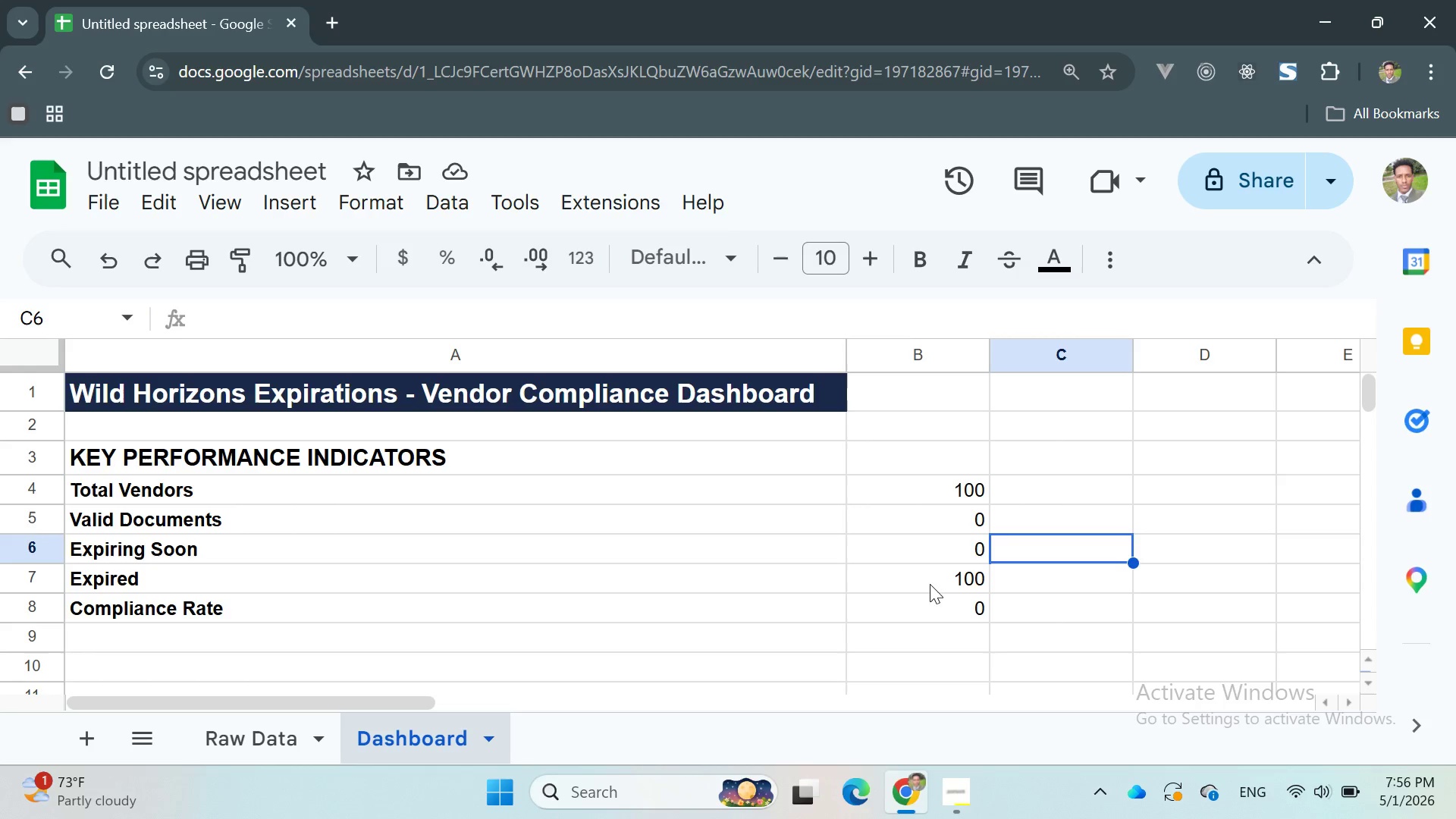 
double_click([927, 583])
 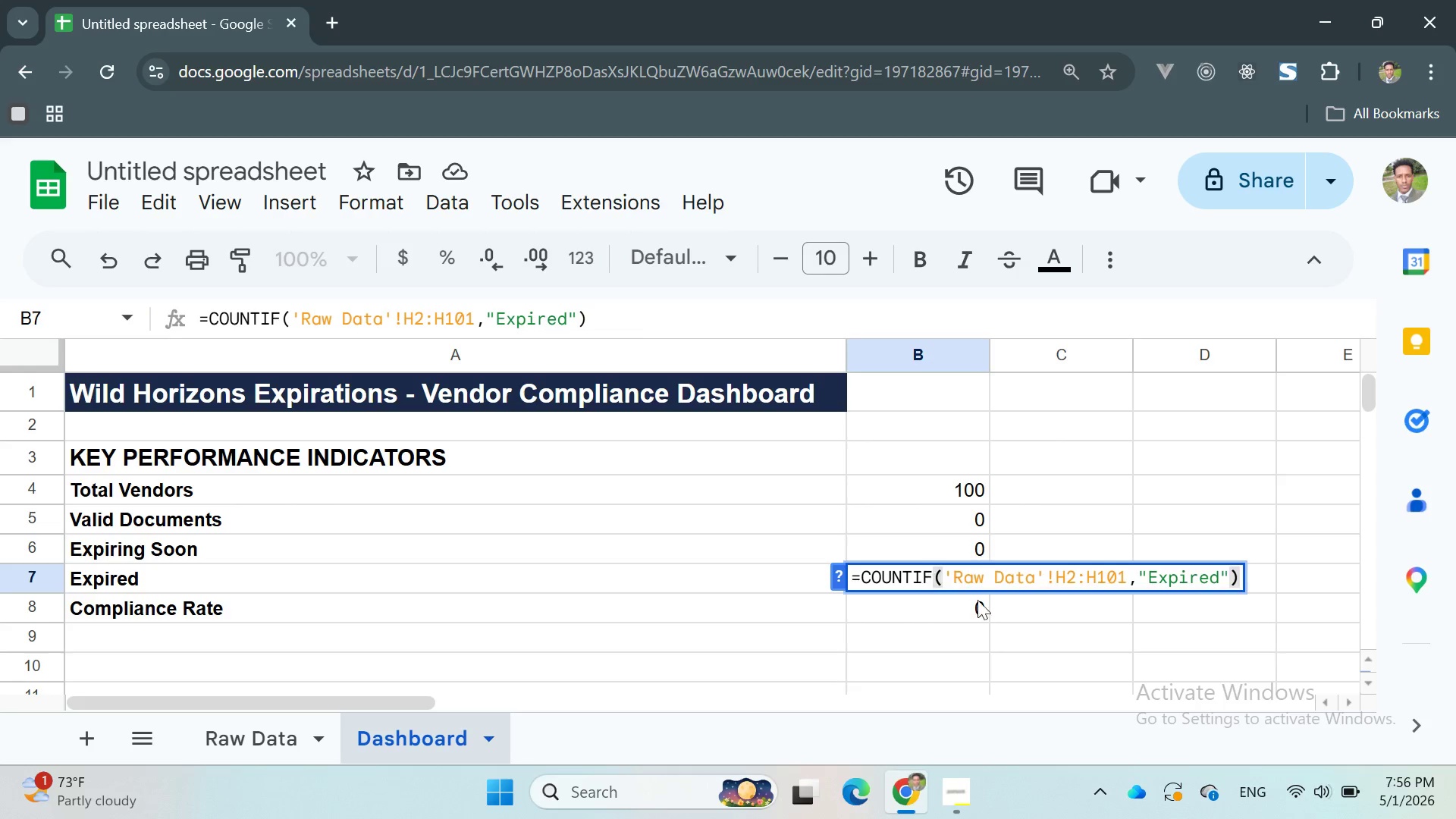 
left_click([948, 624])
 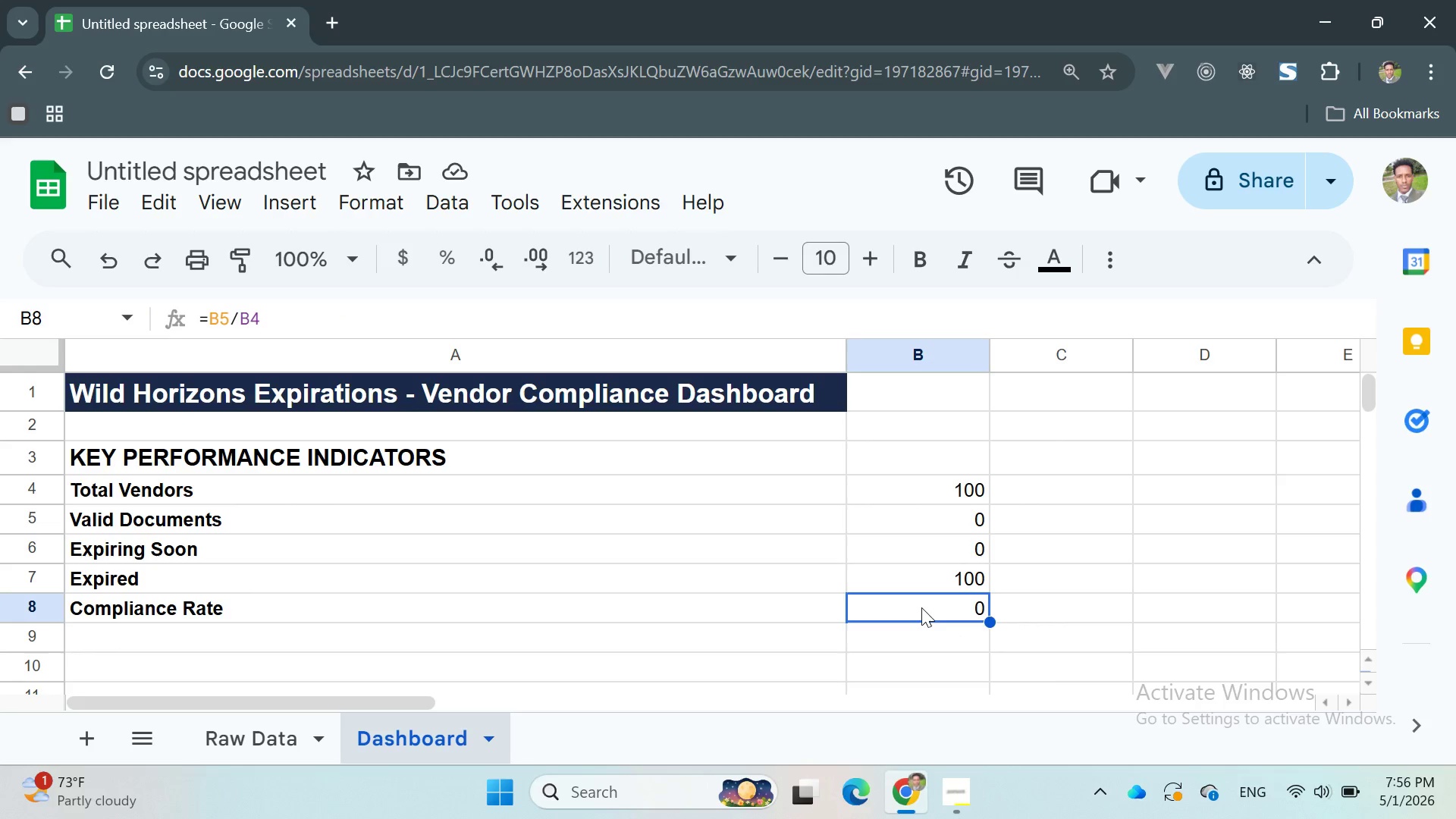 
double_click([921, 607])
 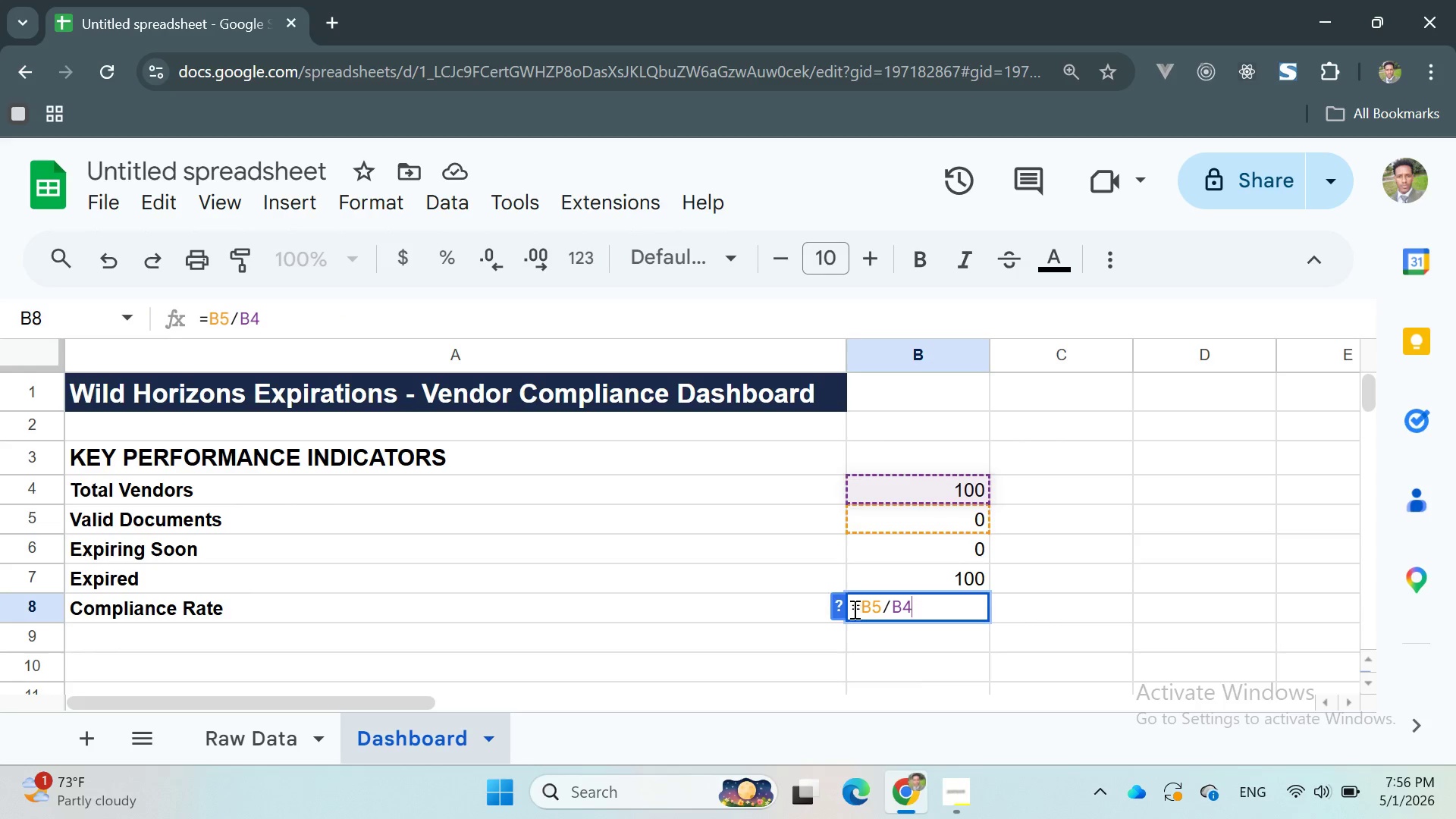 
left_click([853, 609])
 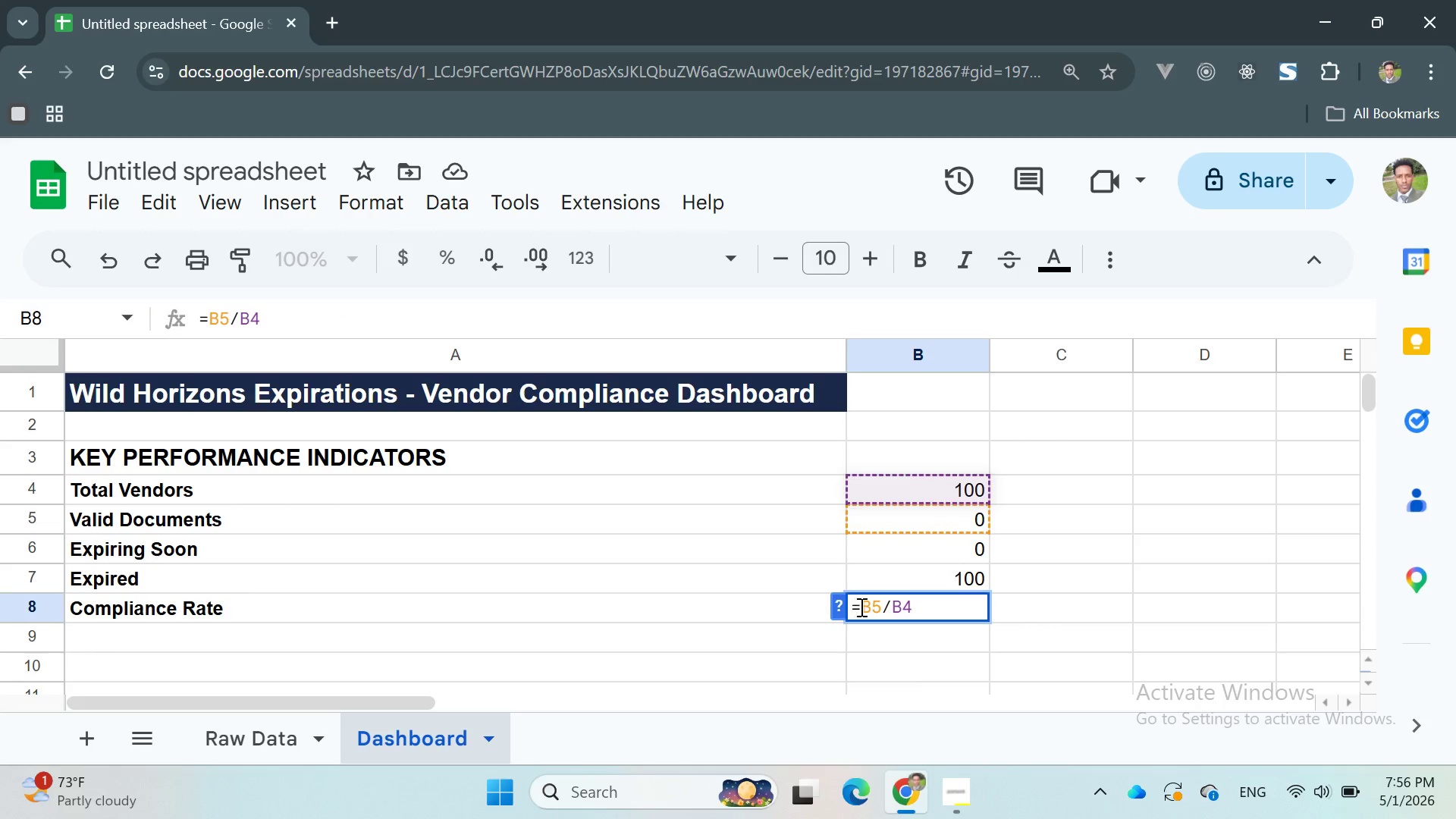 
left_click([860, 607])
 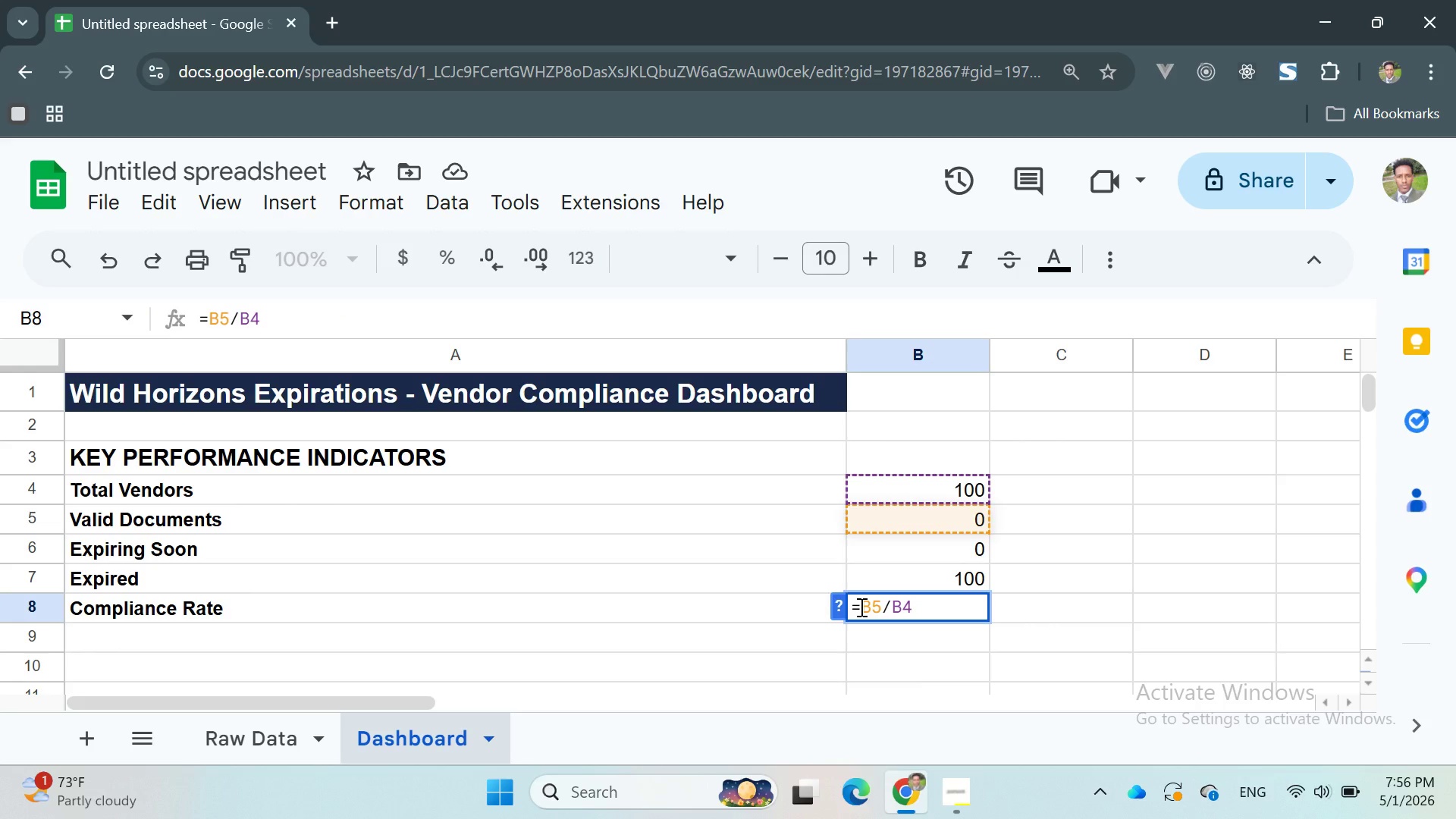 
key(E)
 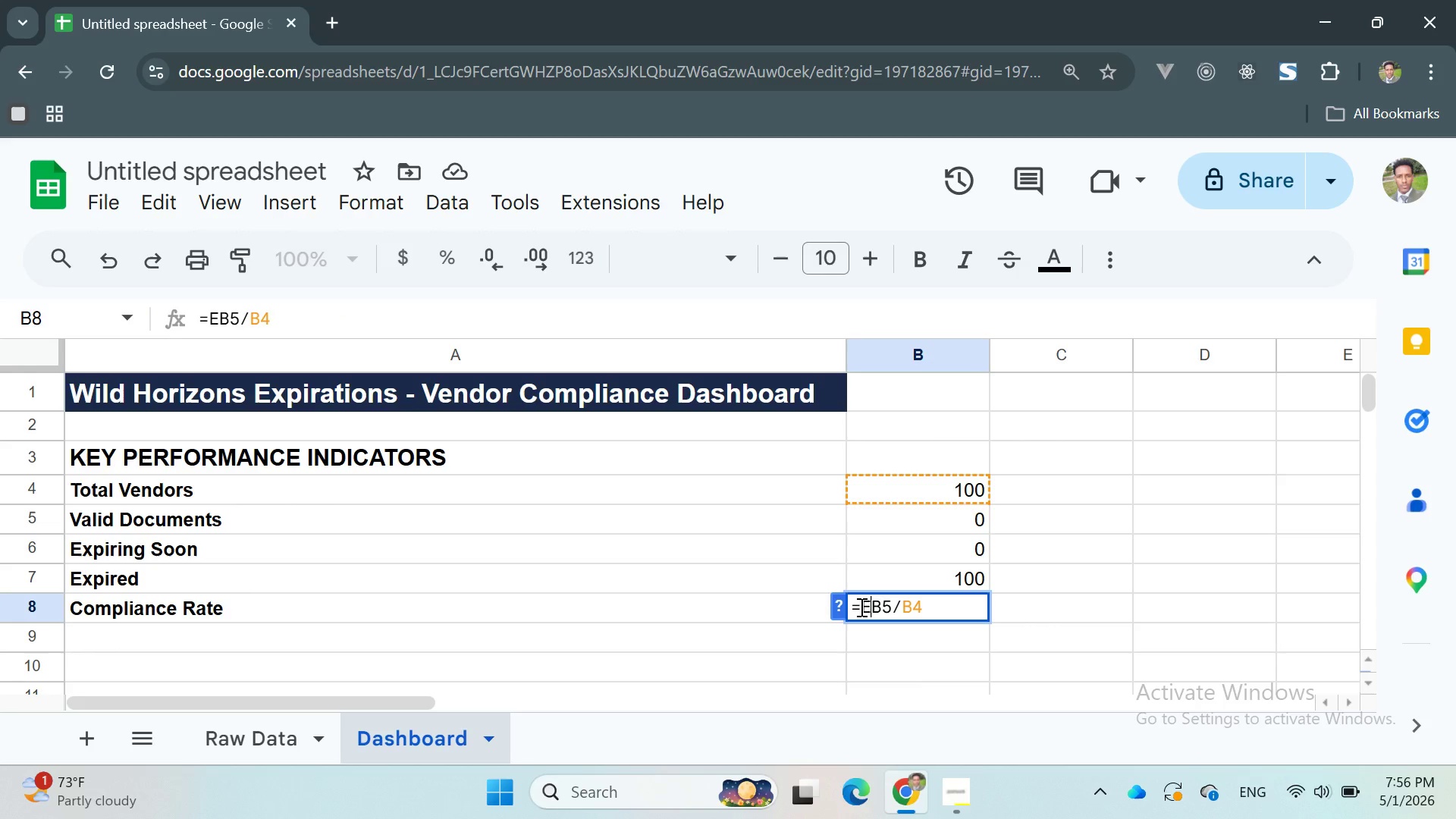 
key(Backspace)
 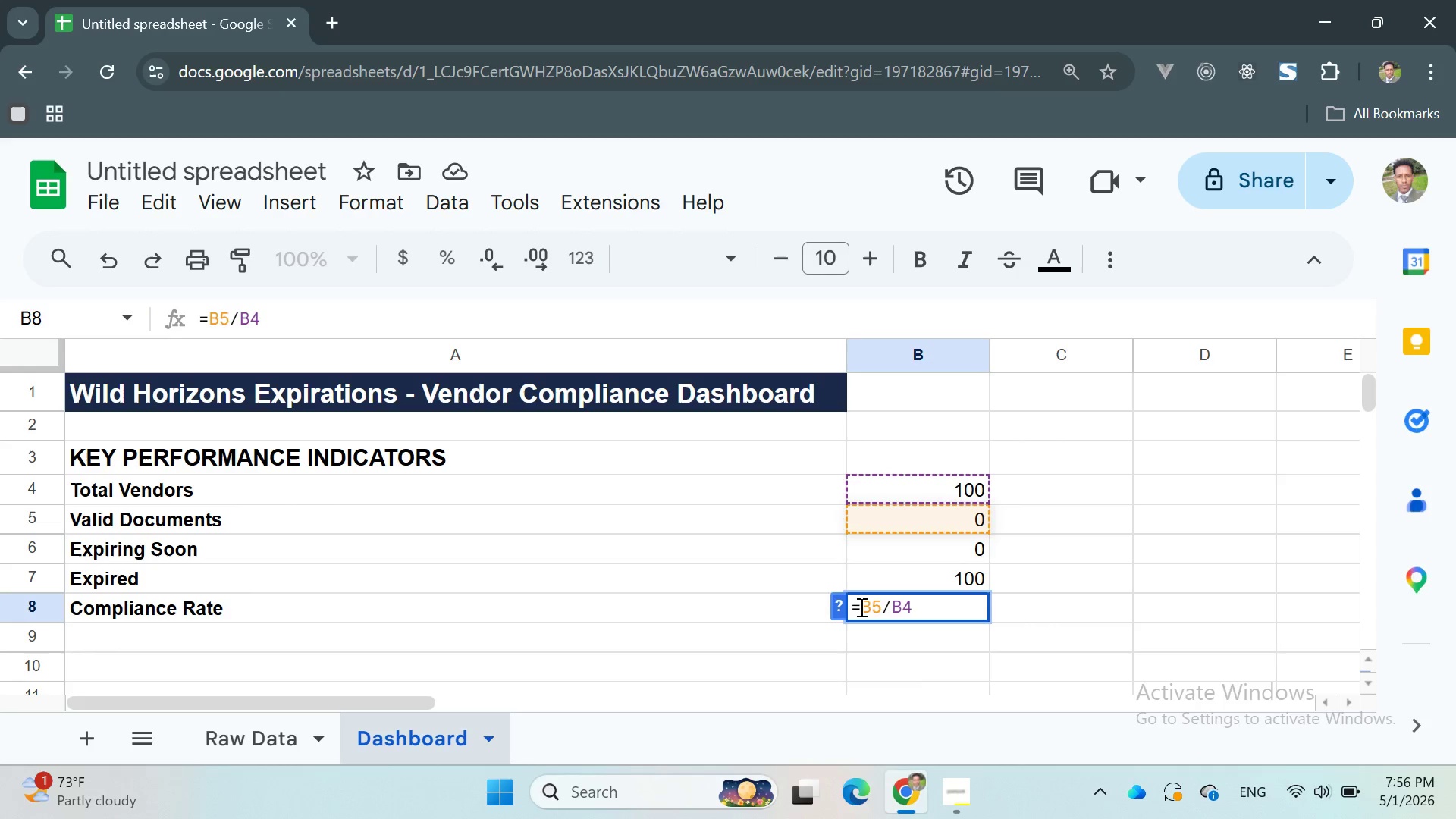 
key(Space)
 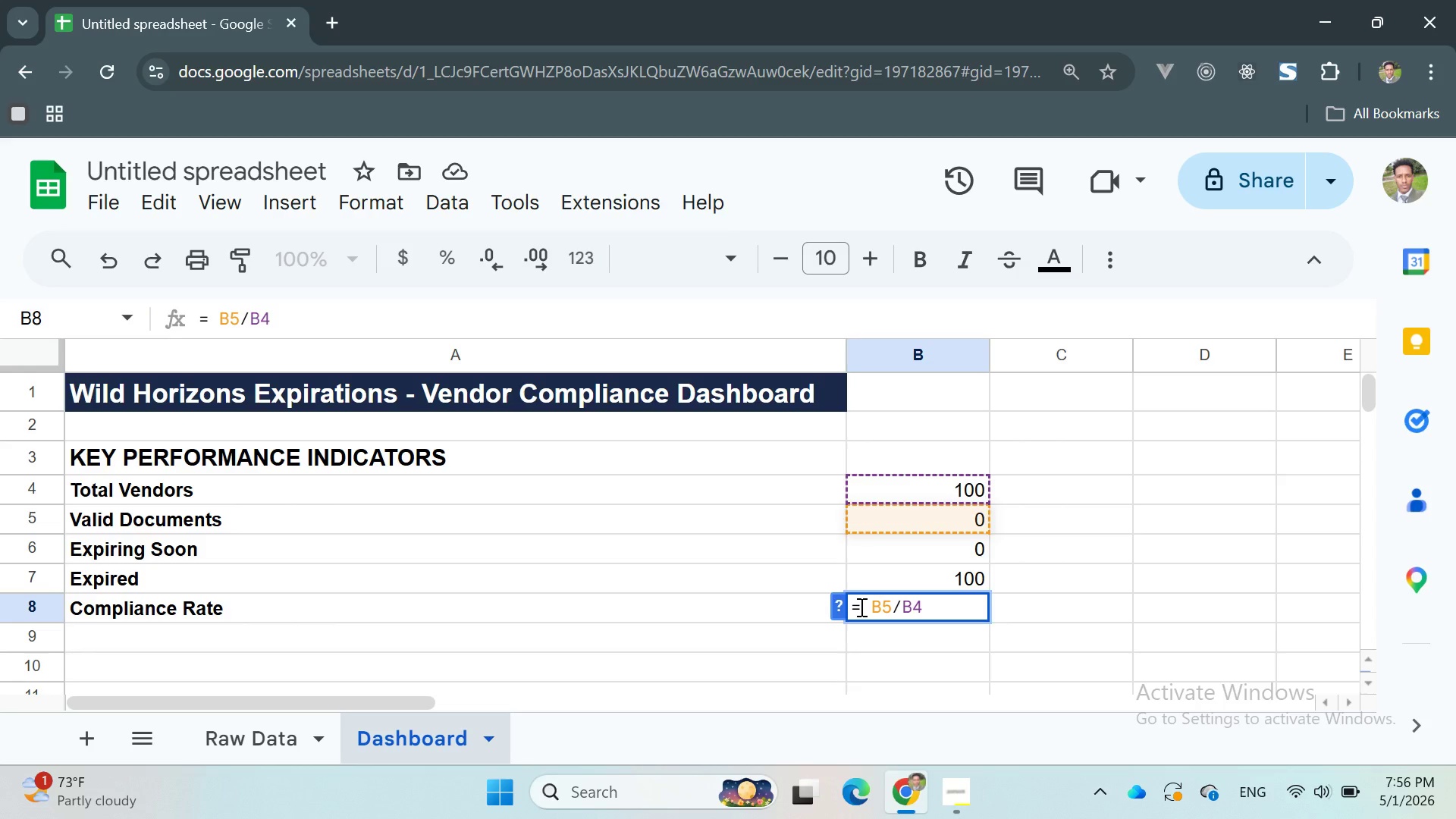 
key(ArrowLeft)
 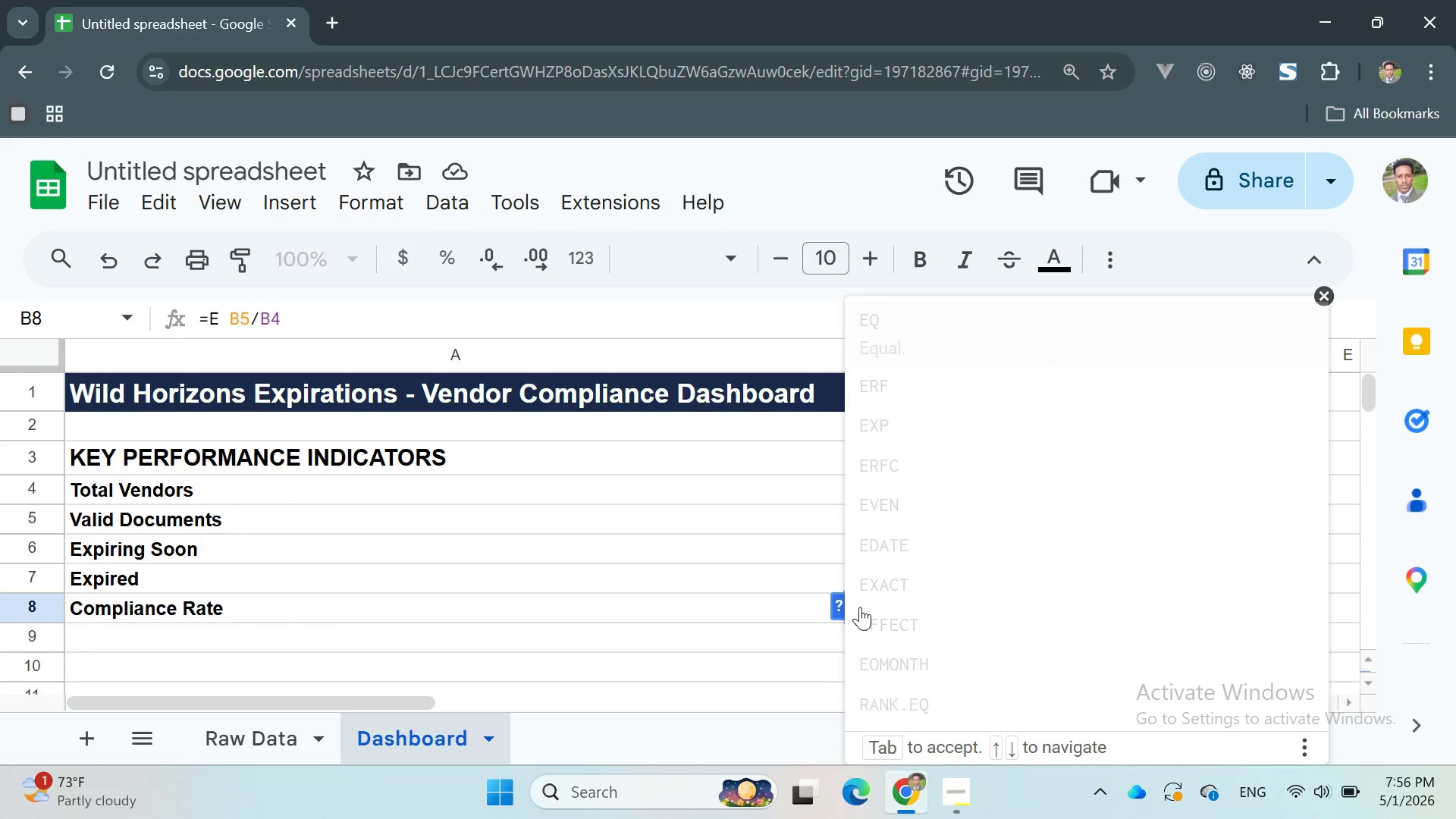 
type(ERR)
key(Backspace)
key(Backspace)
key(Backspace)
type(IFE)
 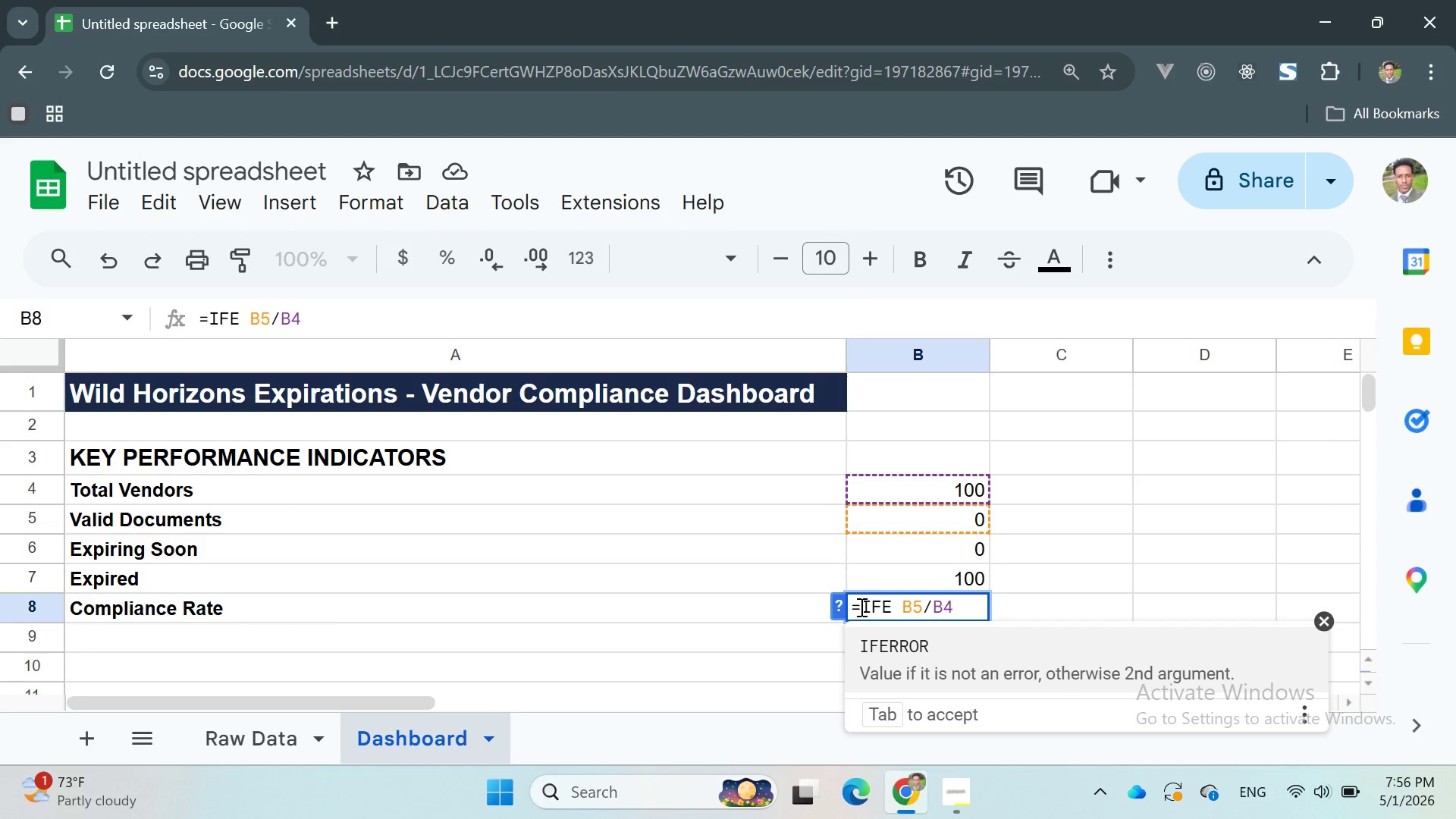 
key(Enter)
 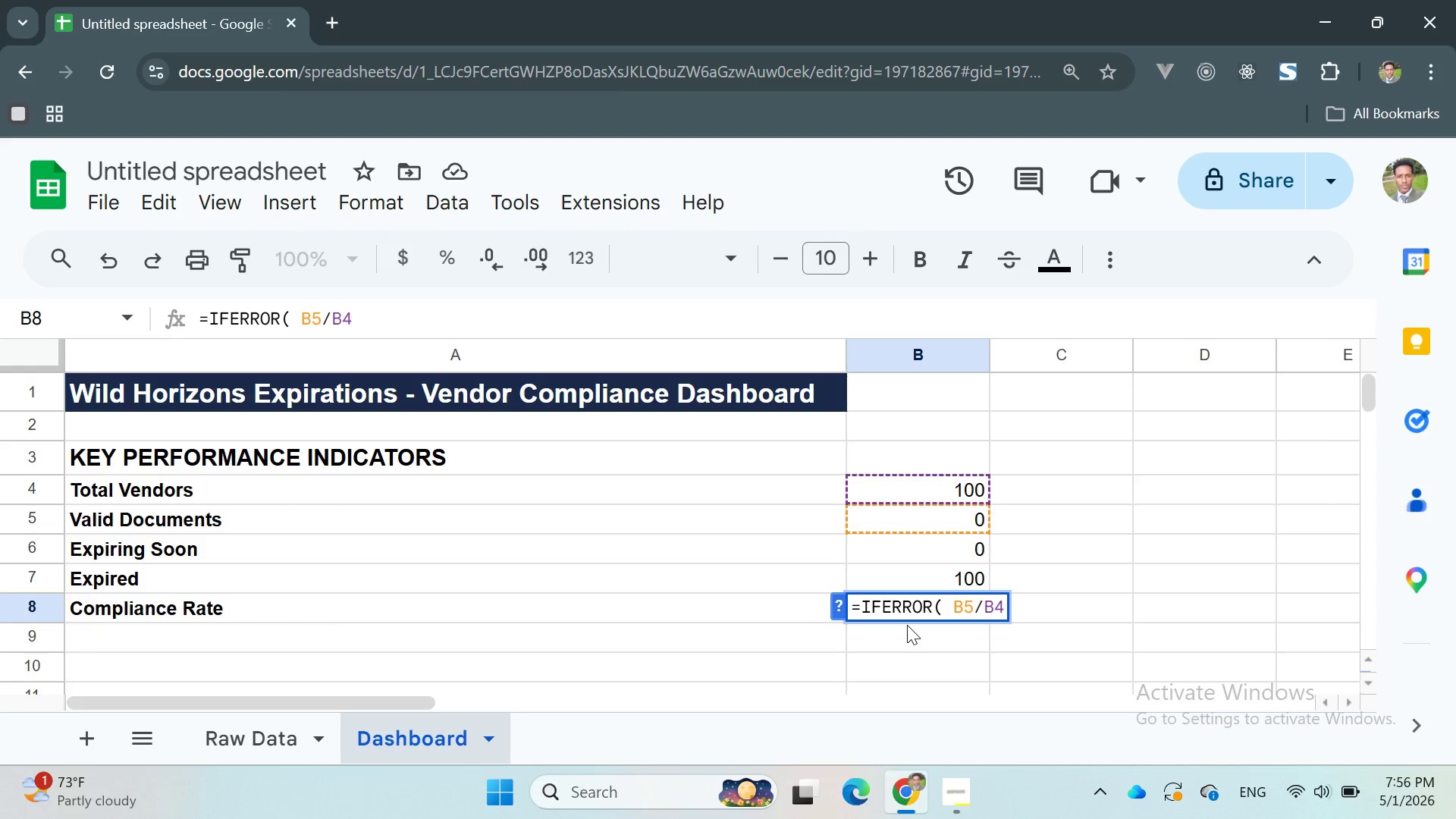 
key(ArrowRight)
 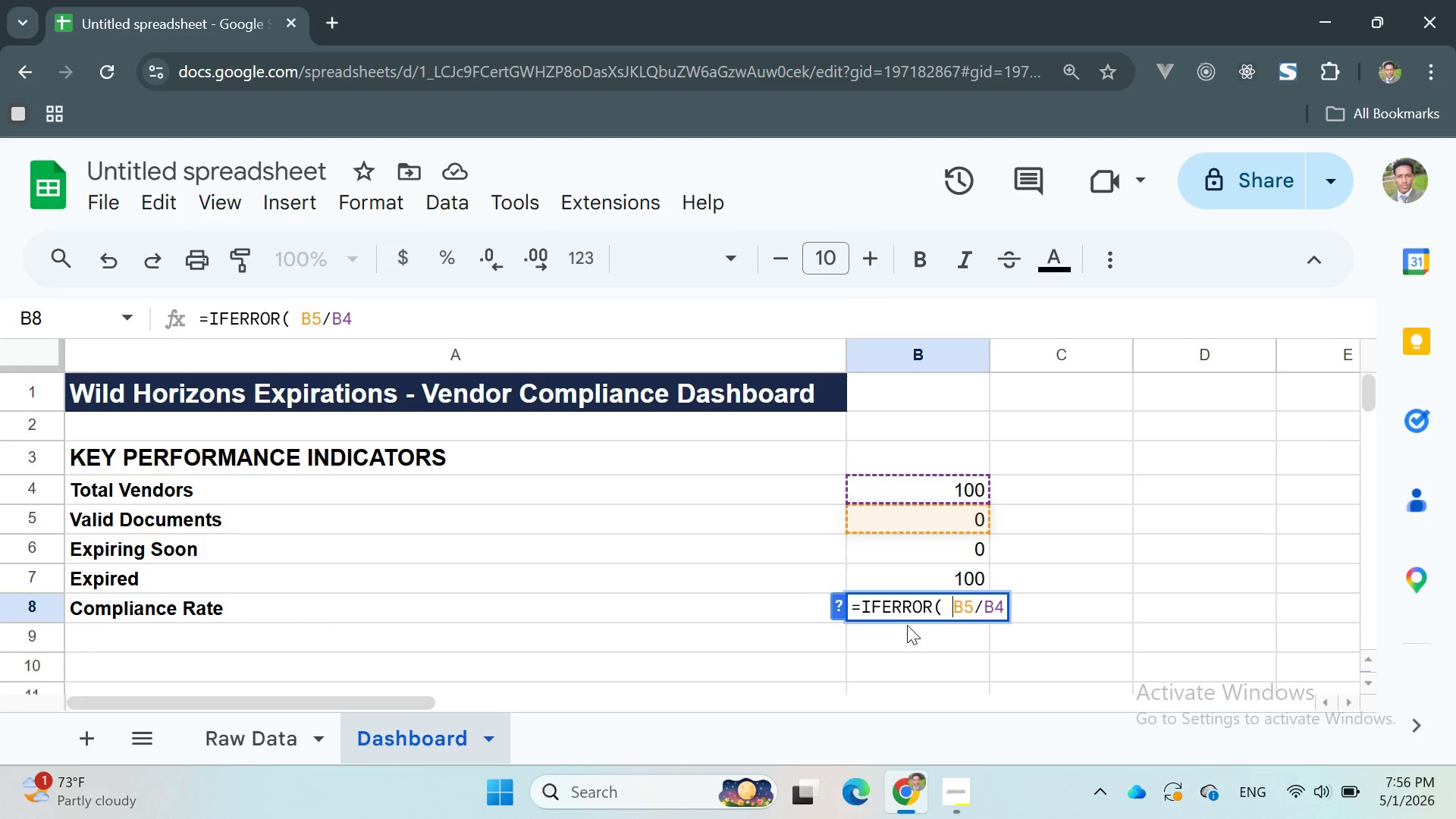 
key(Backspace)
 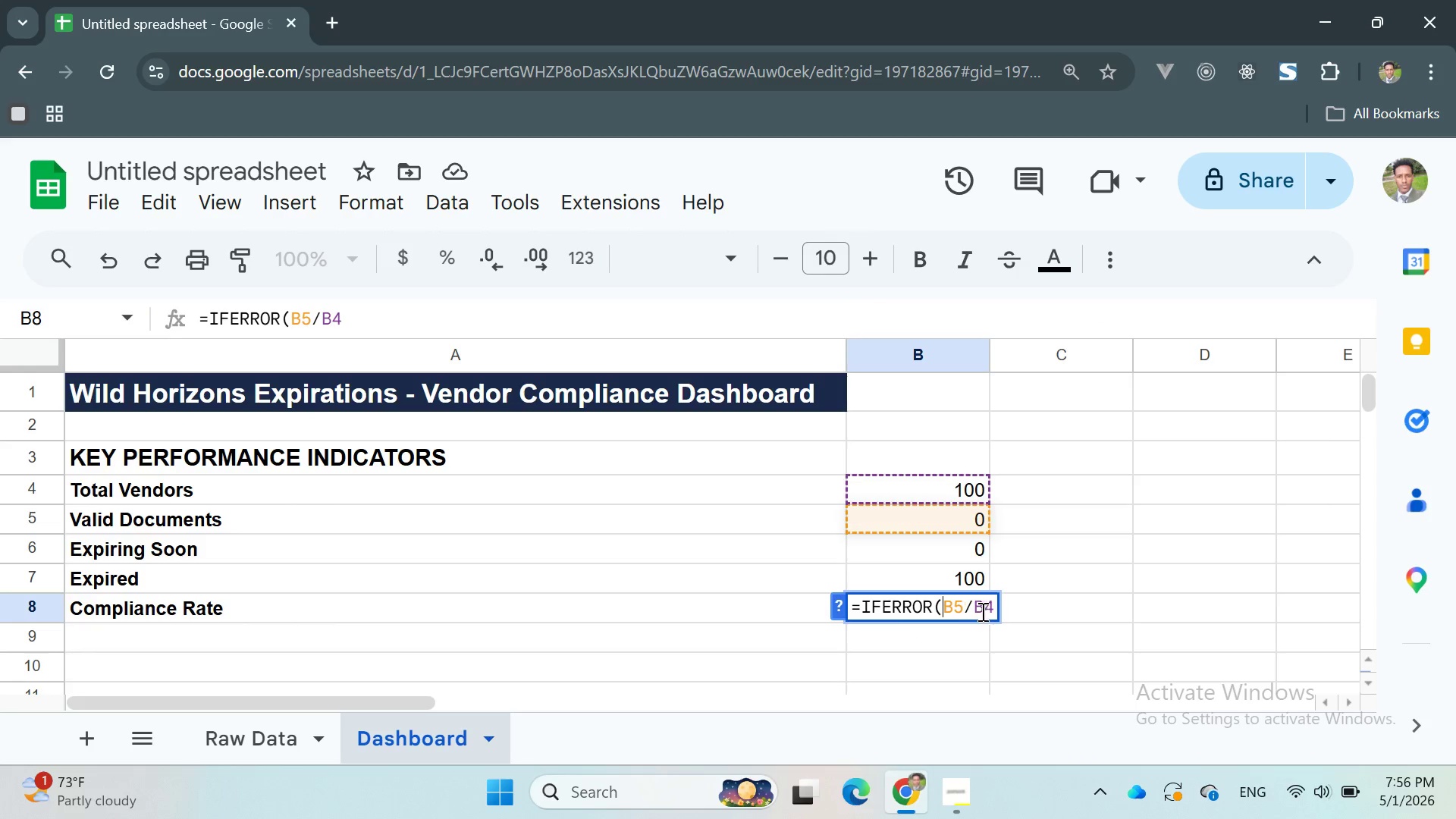 
left_click([991, 611])
 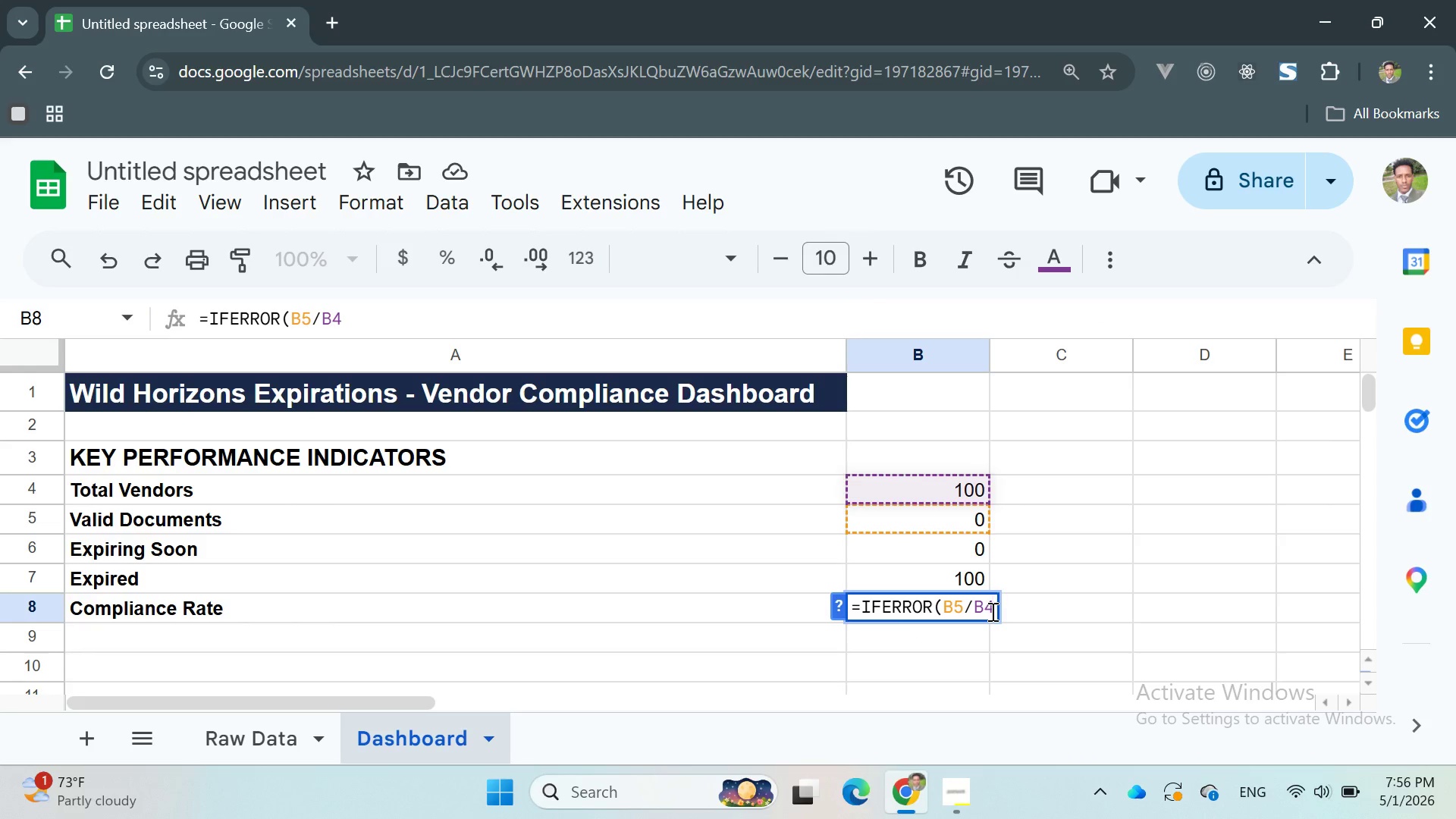 
key(Shift+0)
 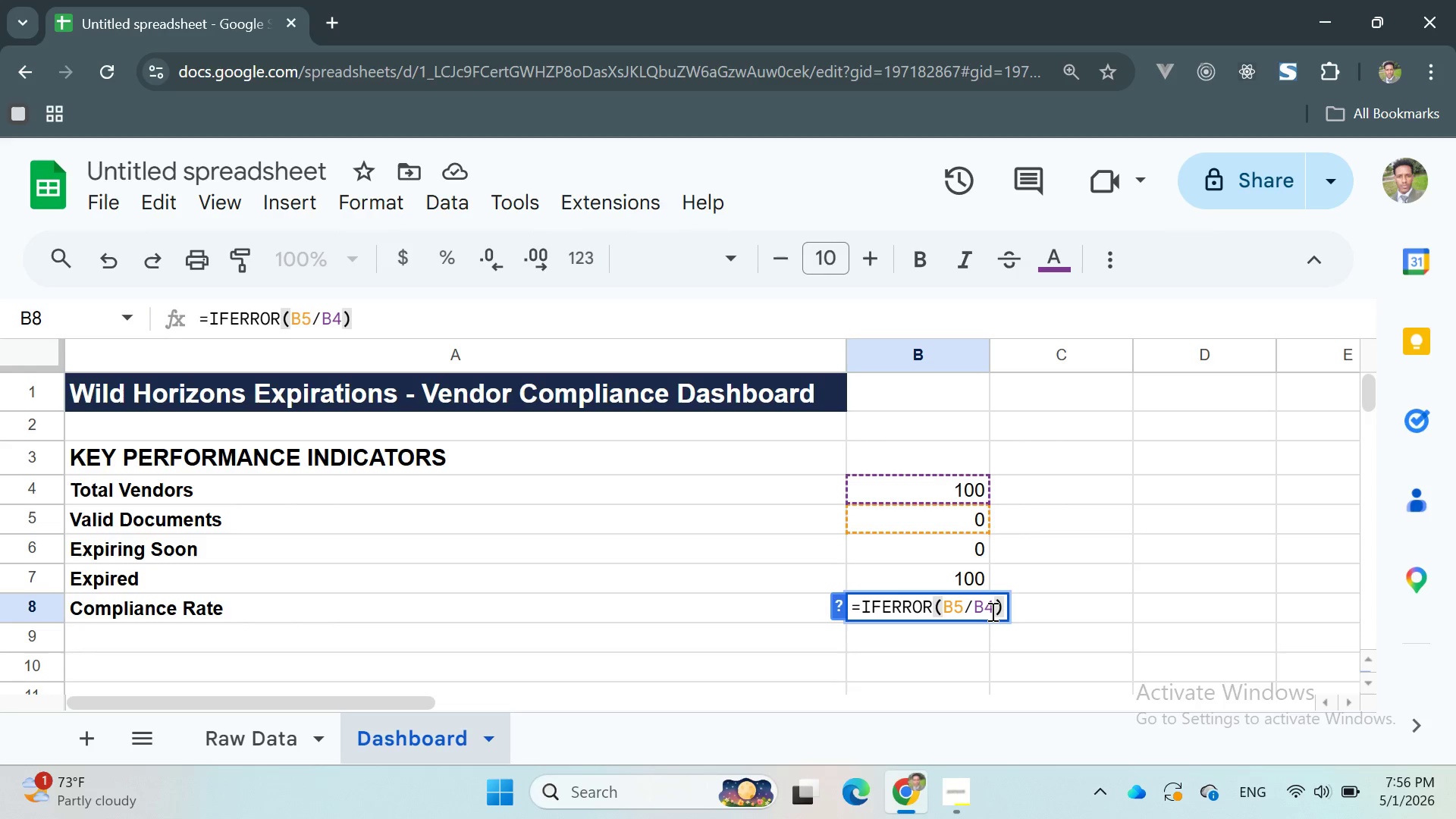 
key(Comma)
 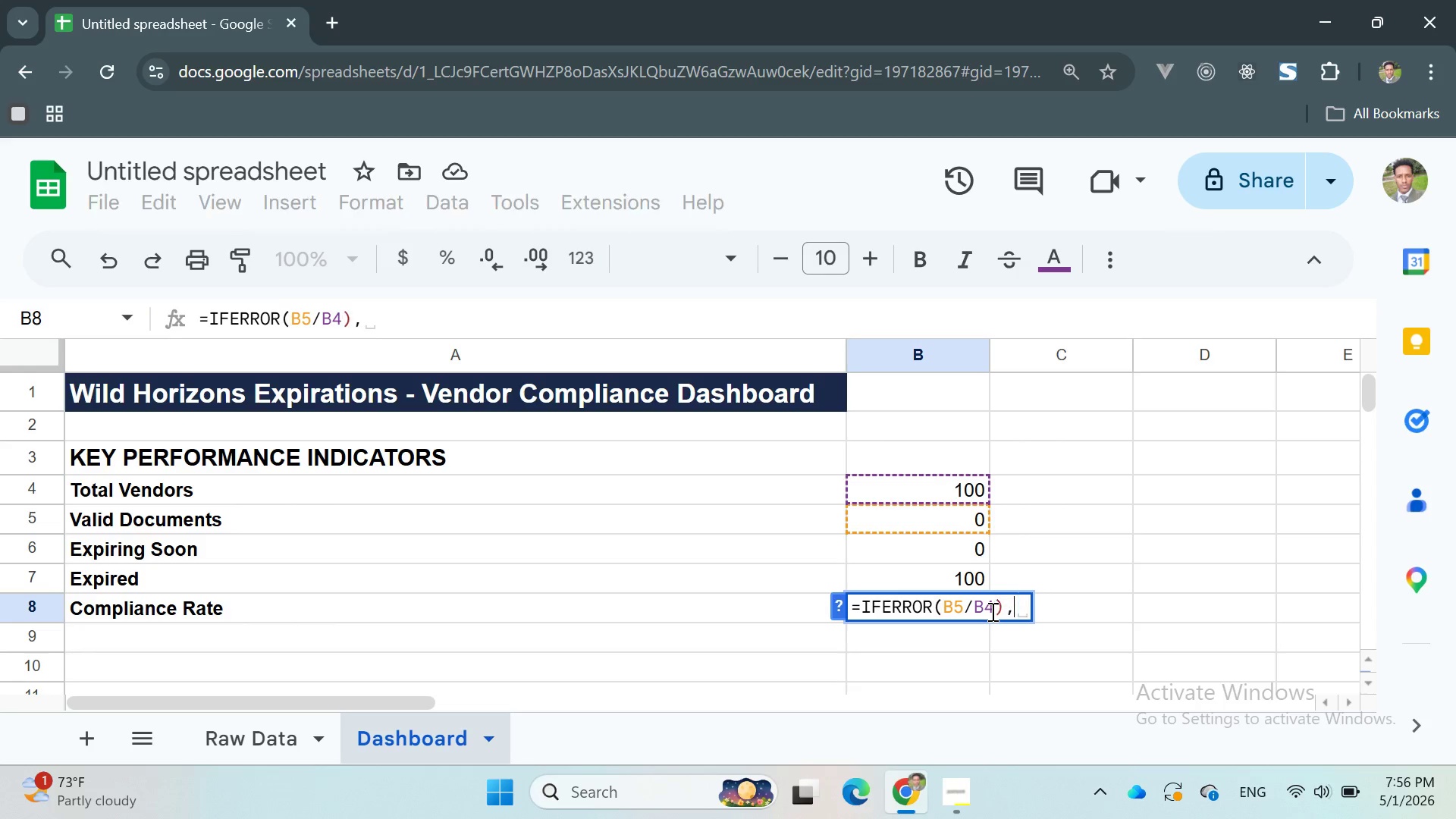 
key(Space)
 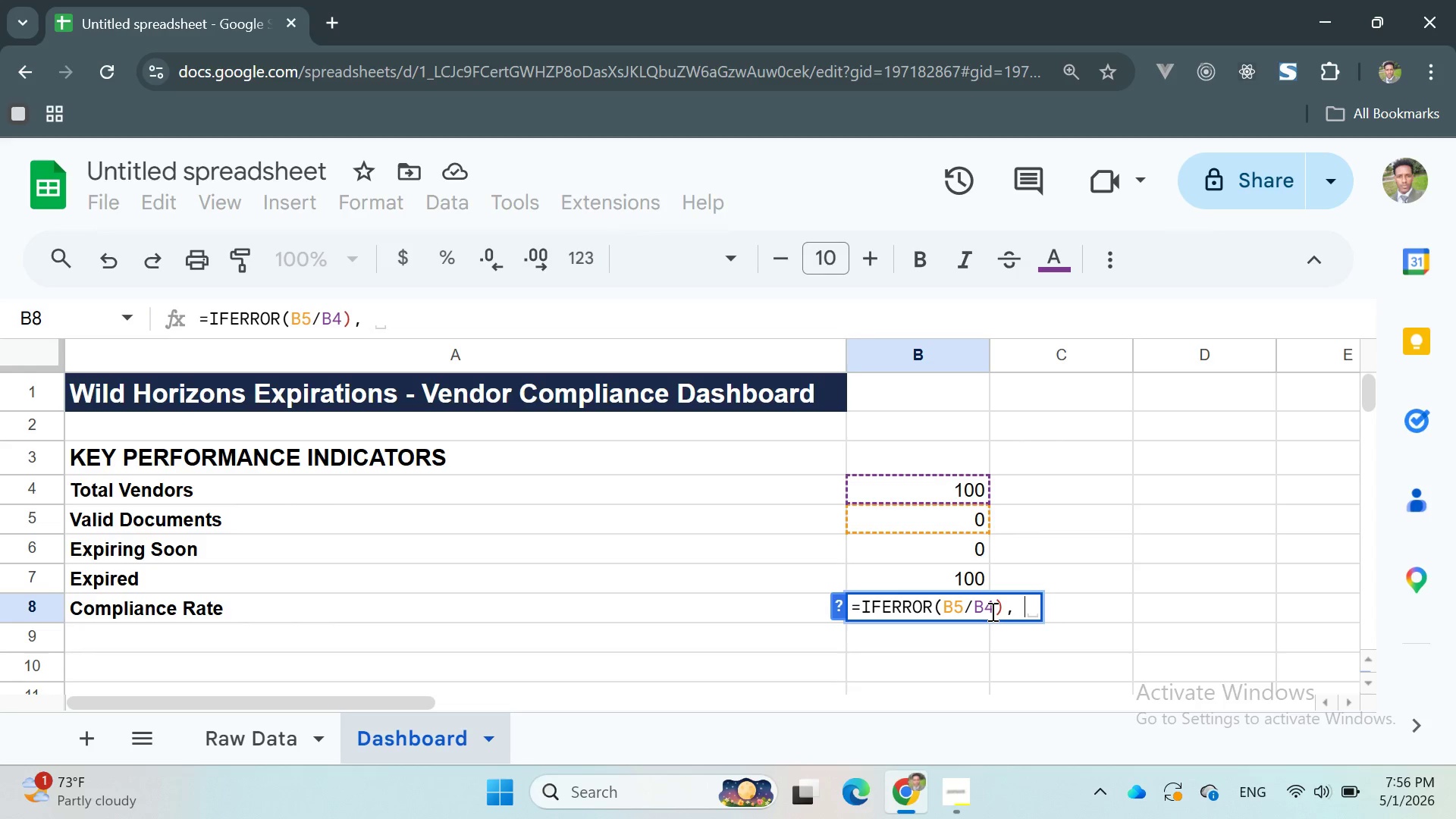 
key(0)
 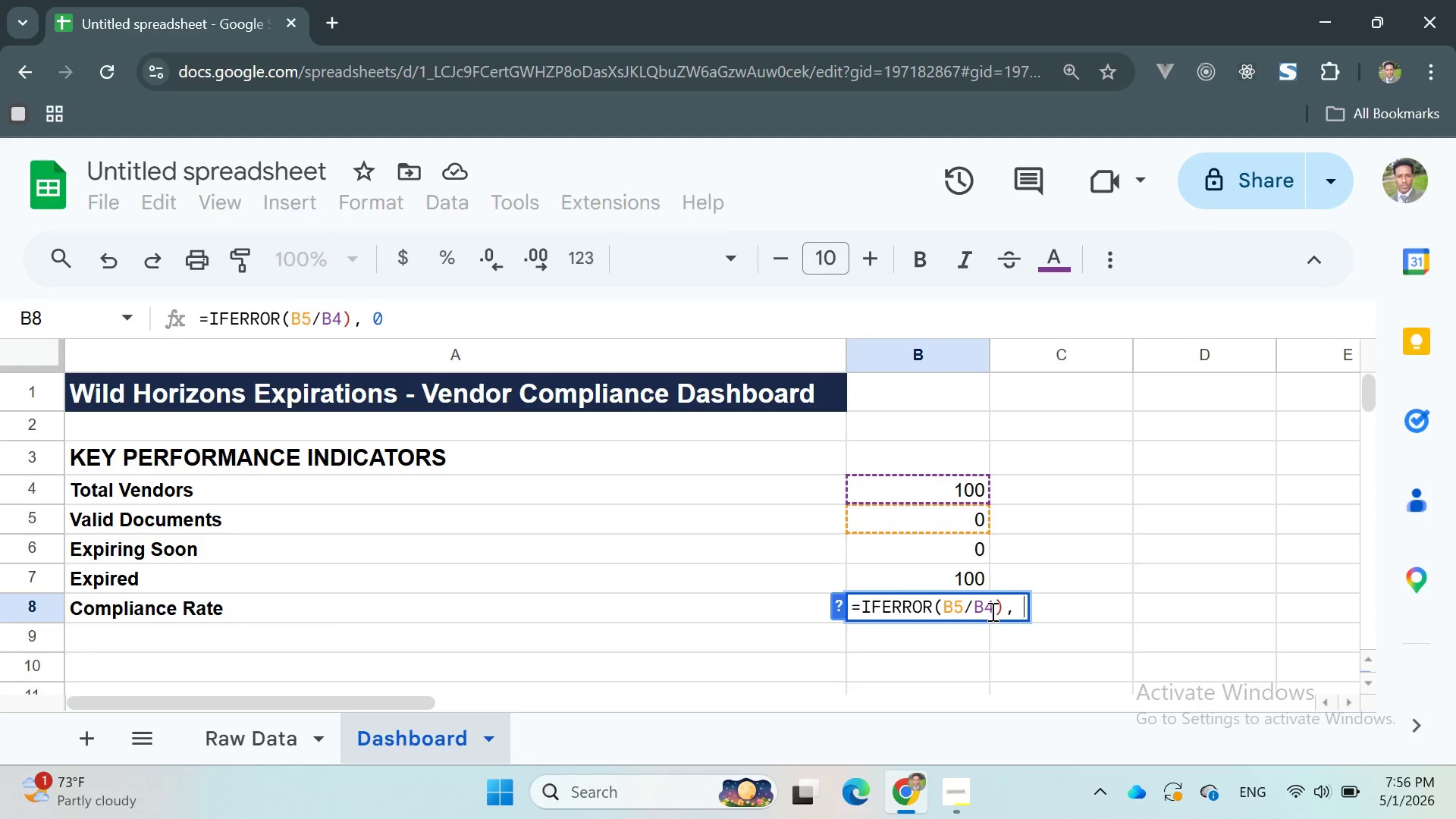 
key(Backspace)
 